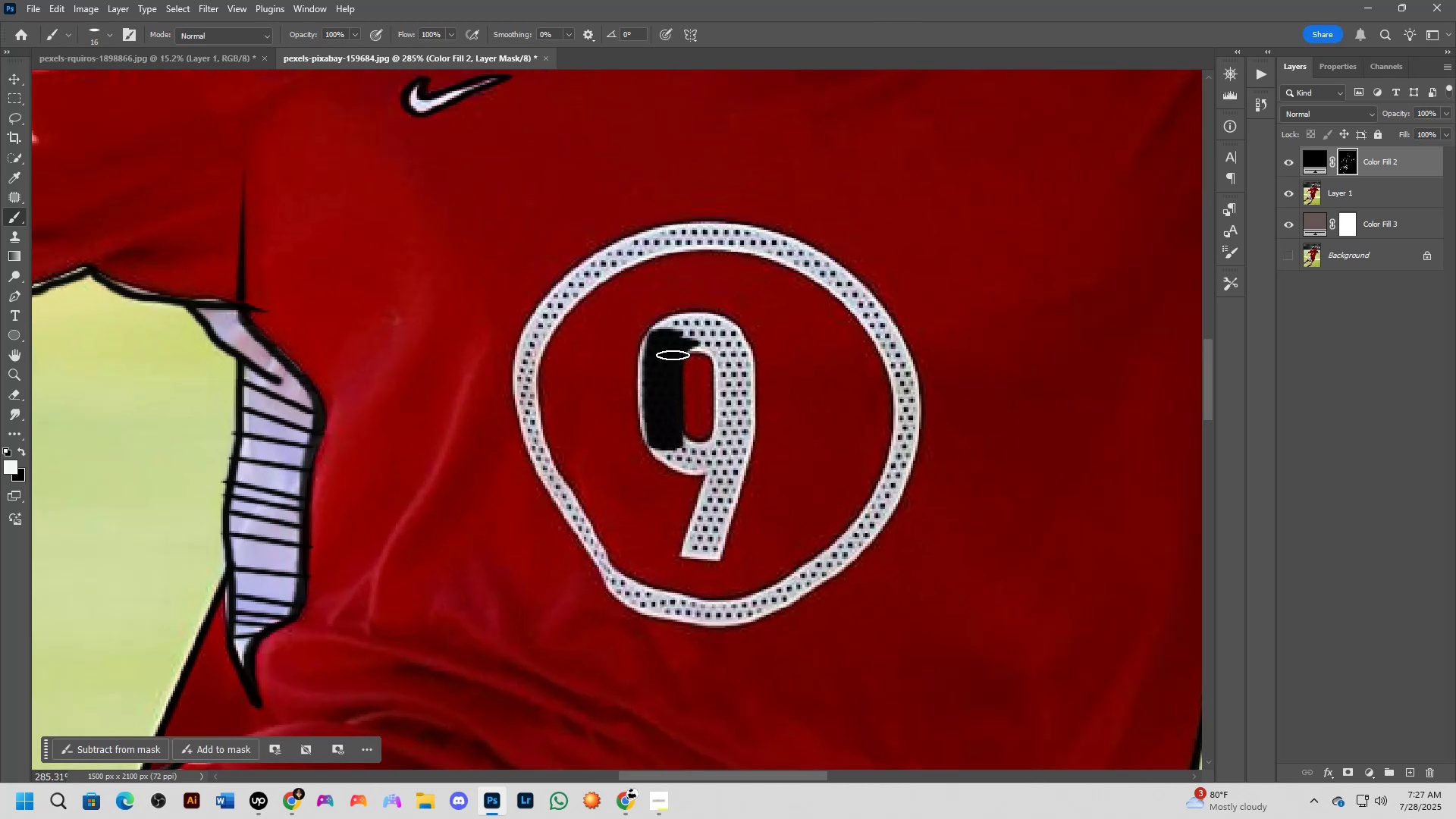 
left_click_drag(start_coordinate=[672, 356], to_coordinate=[702, 343])
 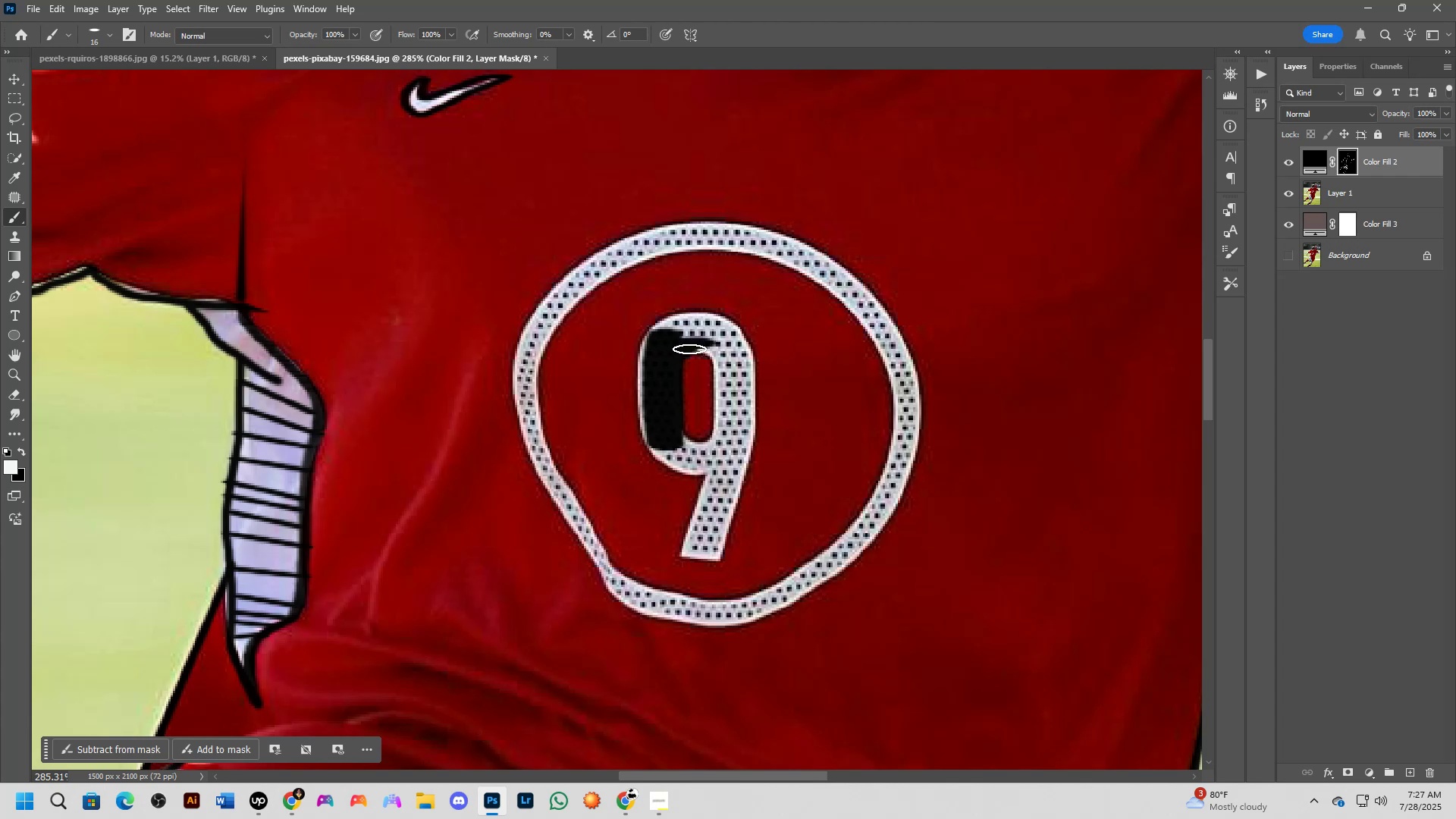 
left_click_drag(start_coordinate=[689, 349], to_coordinate=[664, 422])
 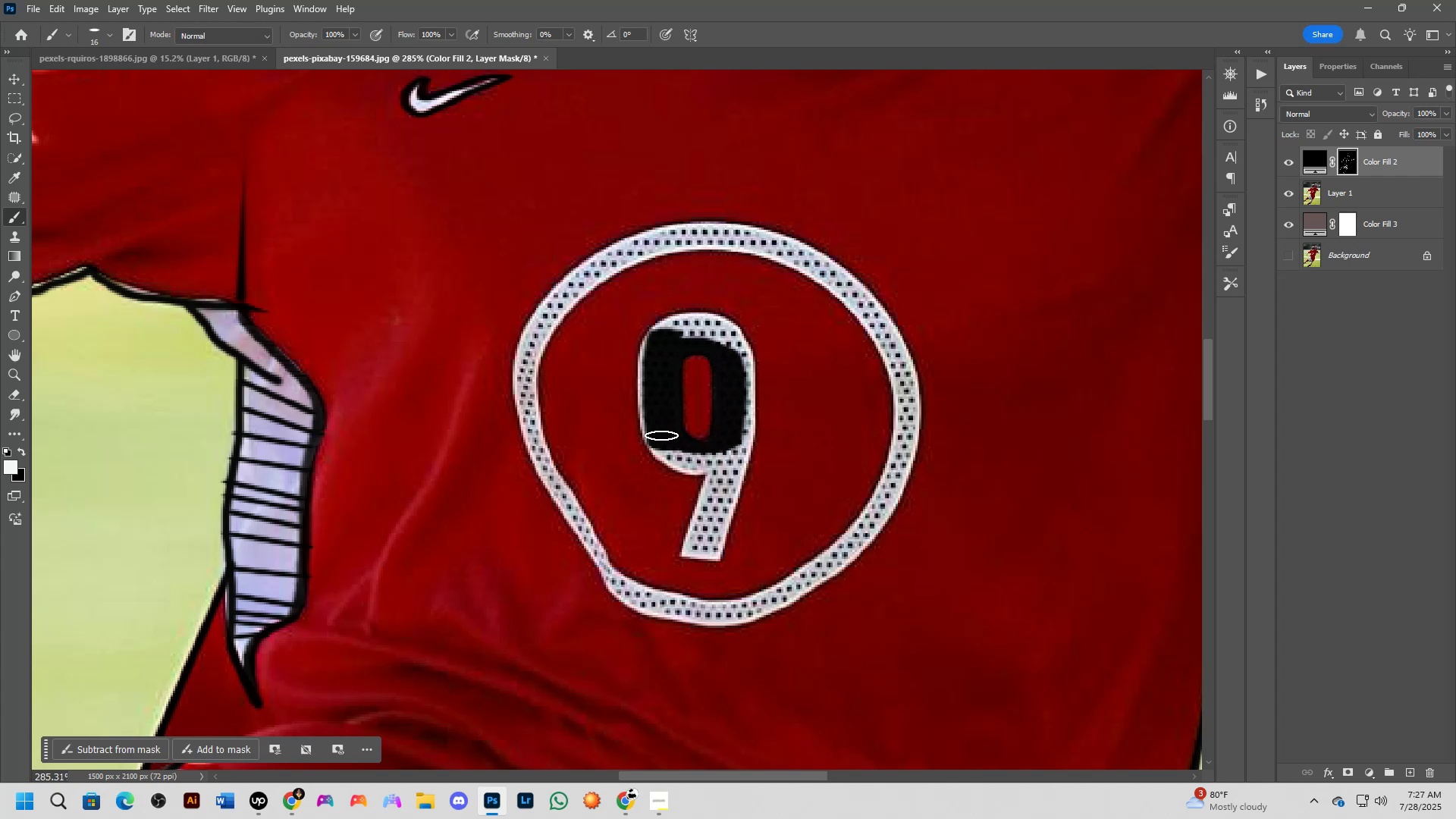 
left_click_drag(start_coordinate=[661, 443], to_coordinate=[695, 322])
 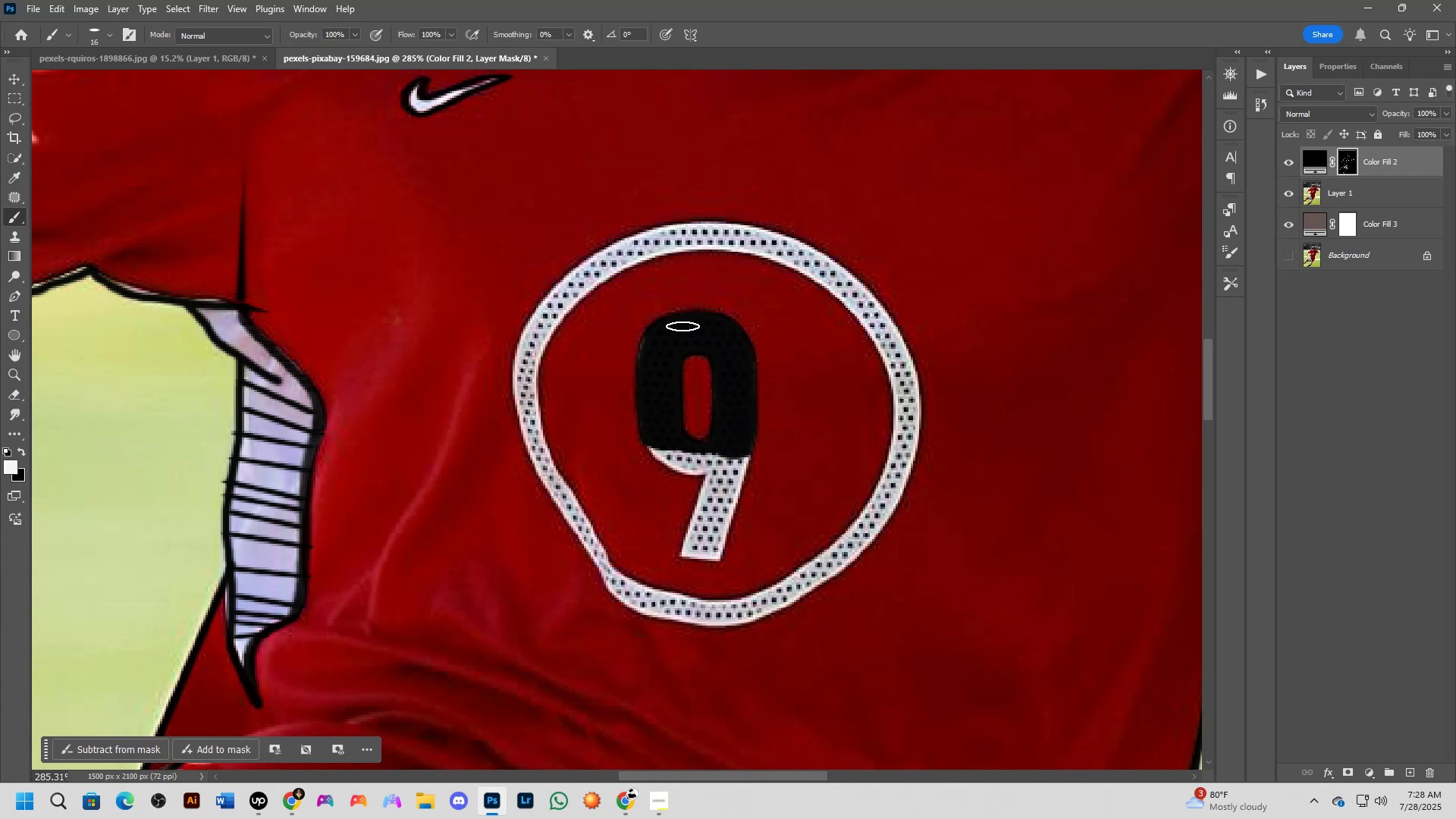 
left_click_drag(start_coordinate=[682, 326], to_coordinate=[673, 327])
 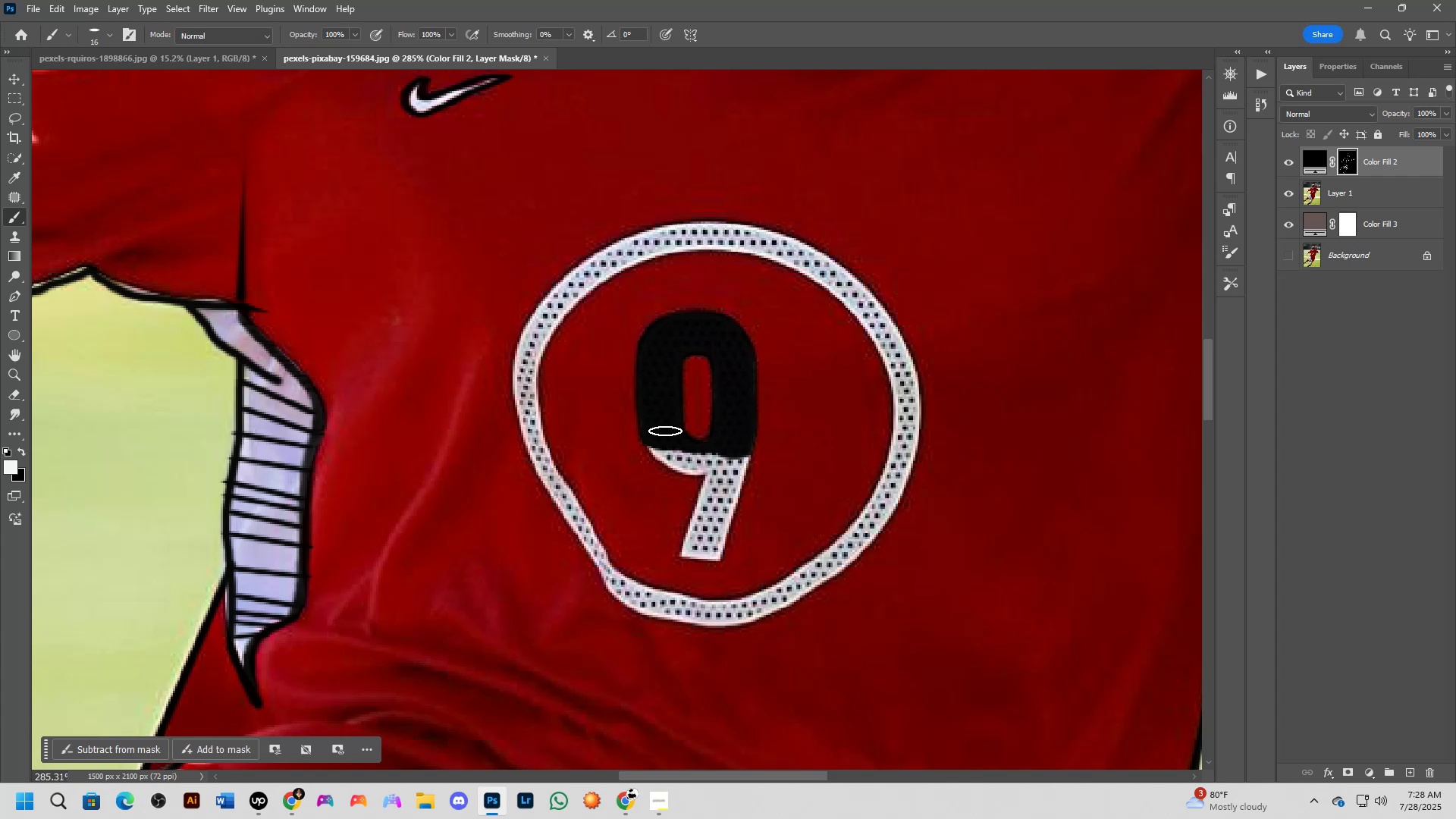 
left_click_drag(start_coordinate=[663, 432], to_coordinate=[676, 450])
 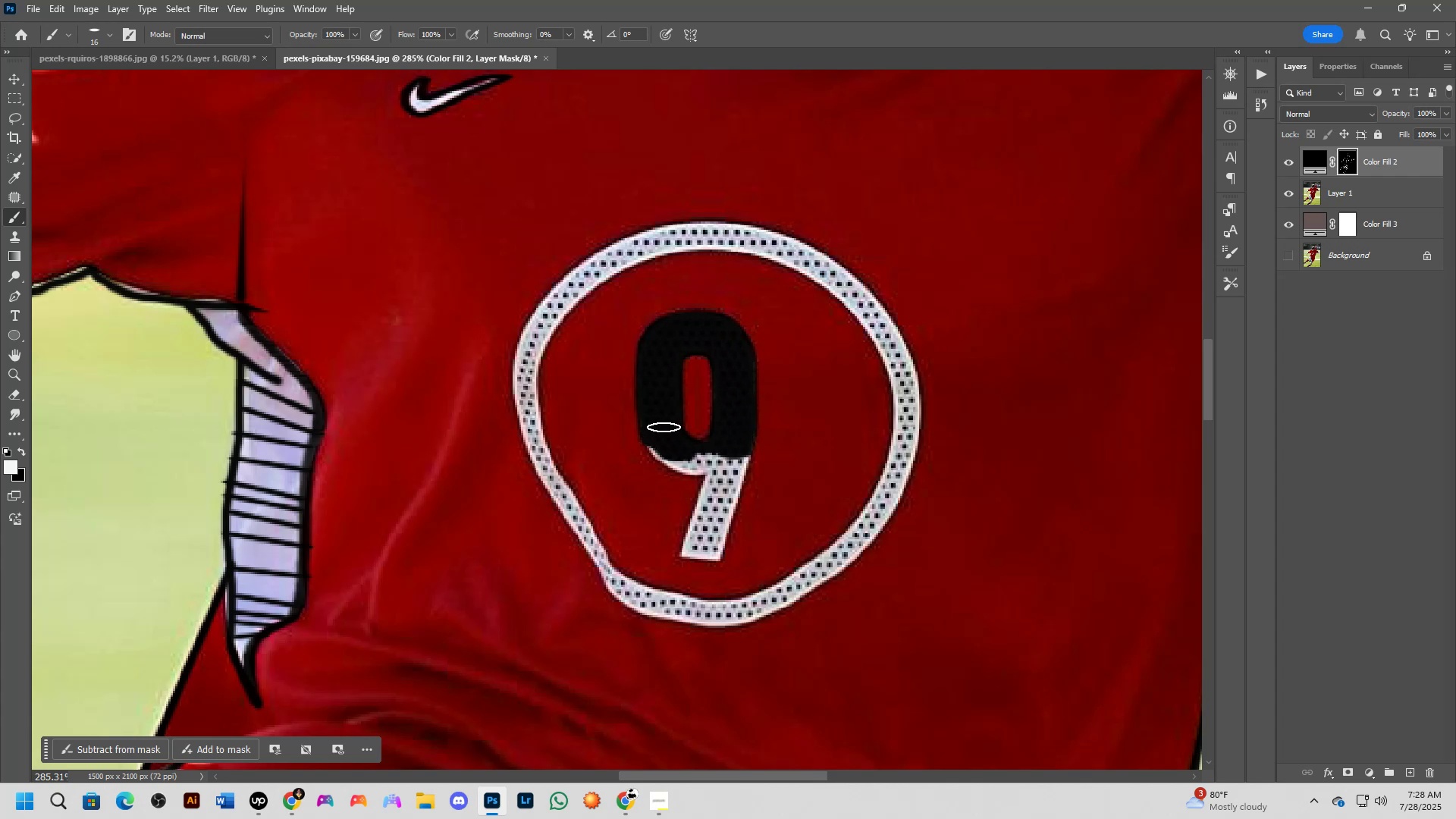 
left_click_drag(start_coordinate=[661, 426], to_coordinate=[707, 466])
 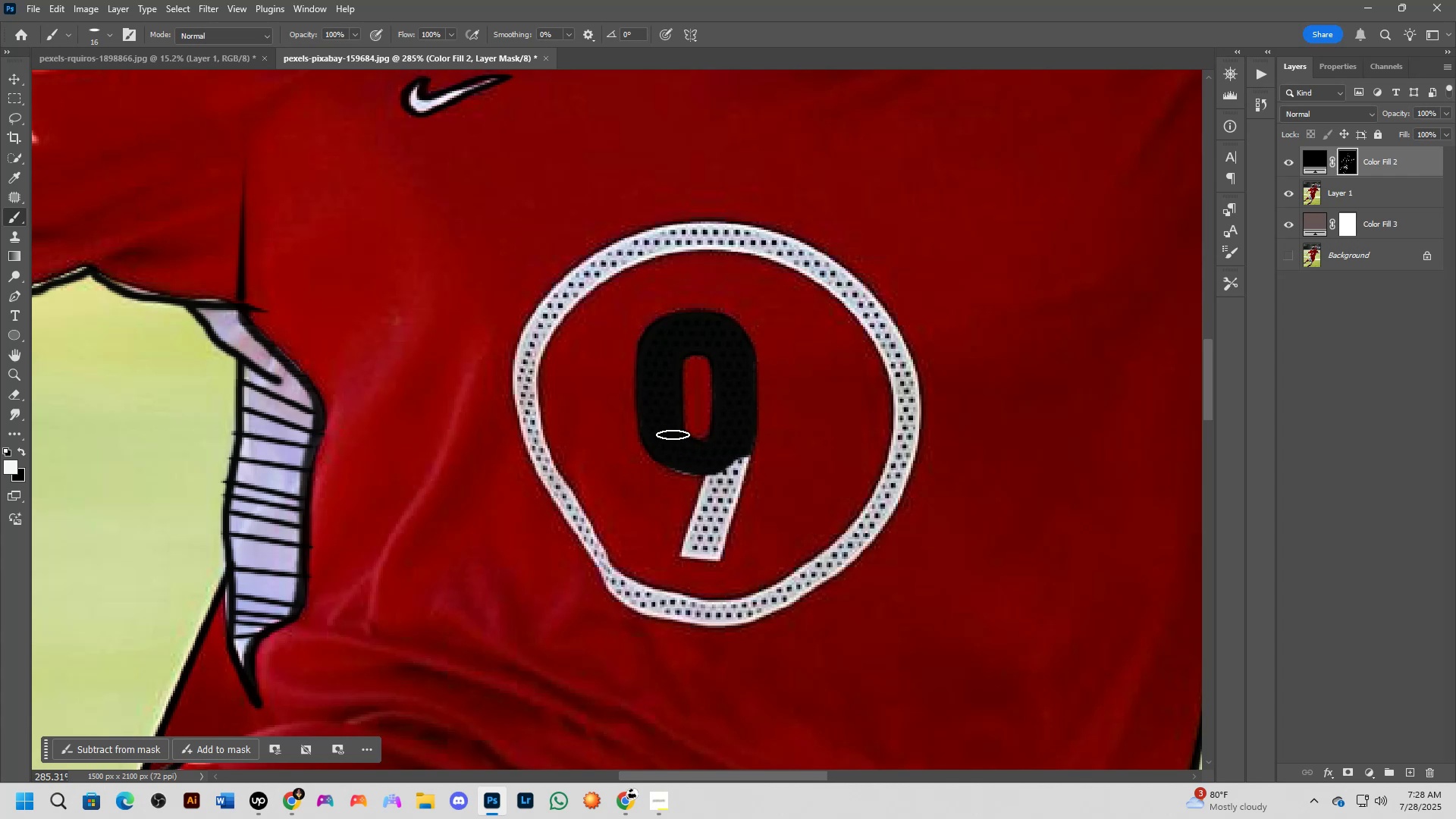 
left_click_drag(start_coordinate=[664, 441], to_coordinate=[721, 466])
 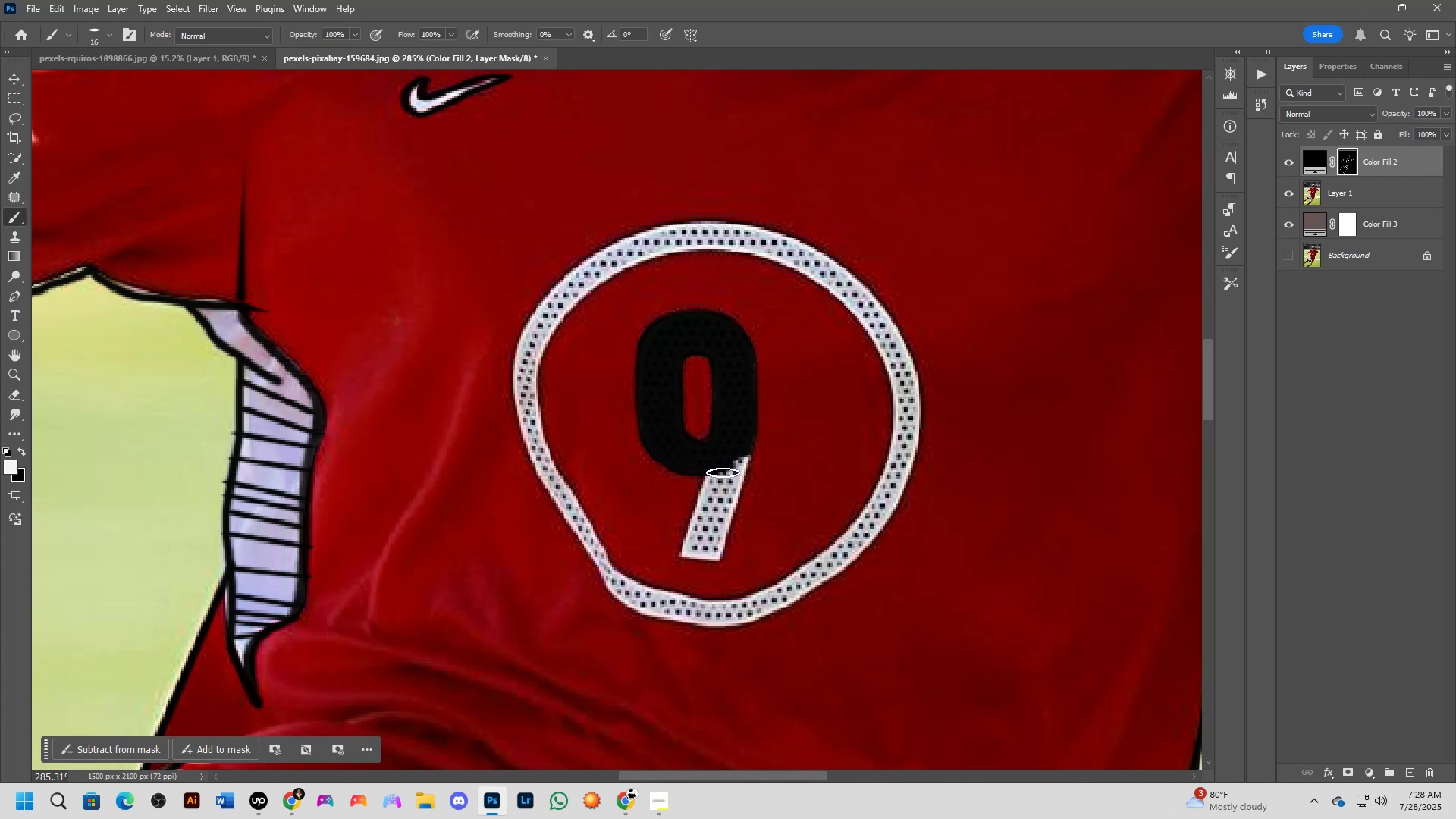 
left_click([721, 472])
 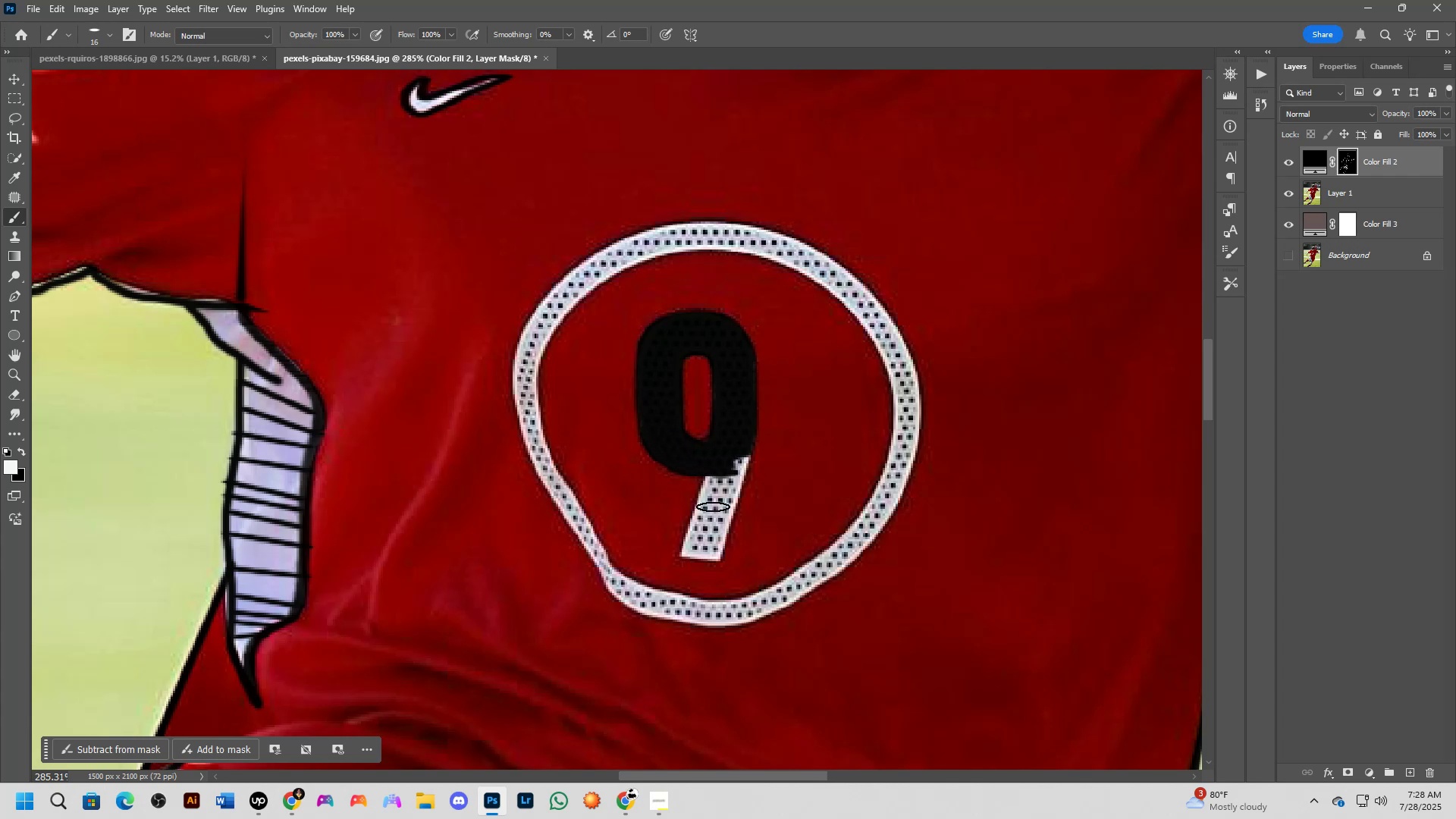 
hold_key(key=ShiftLeft, duration=0.81)
left_click([693, 554])
 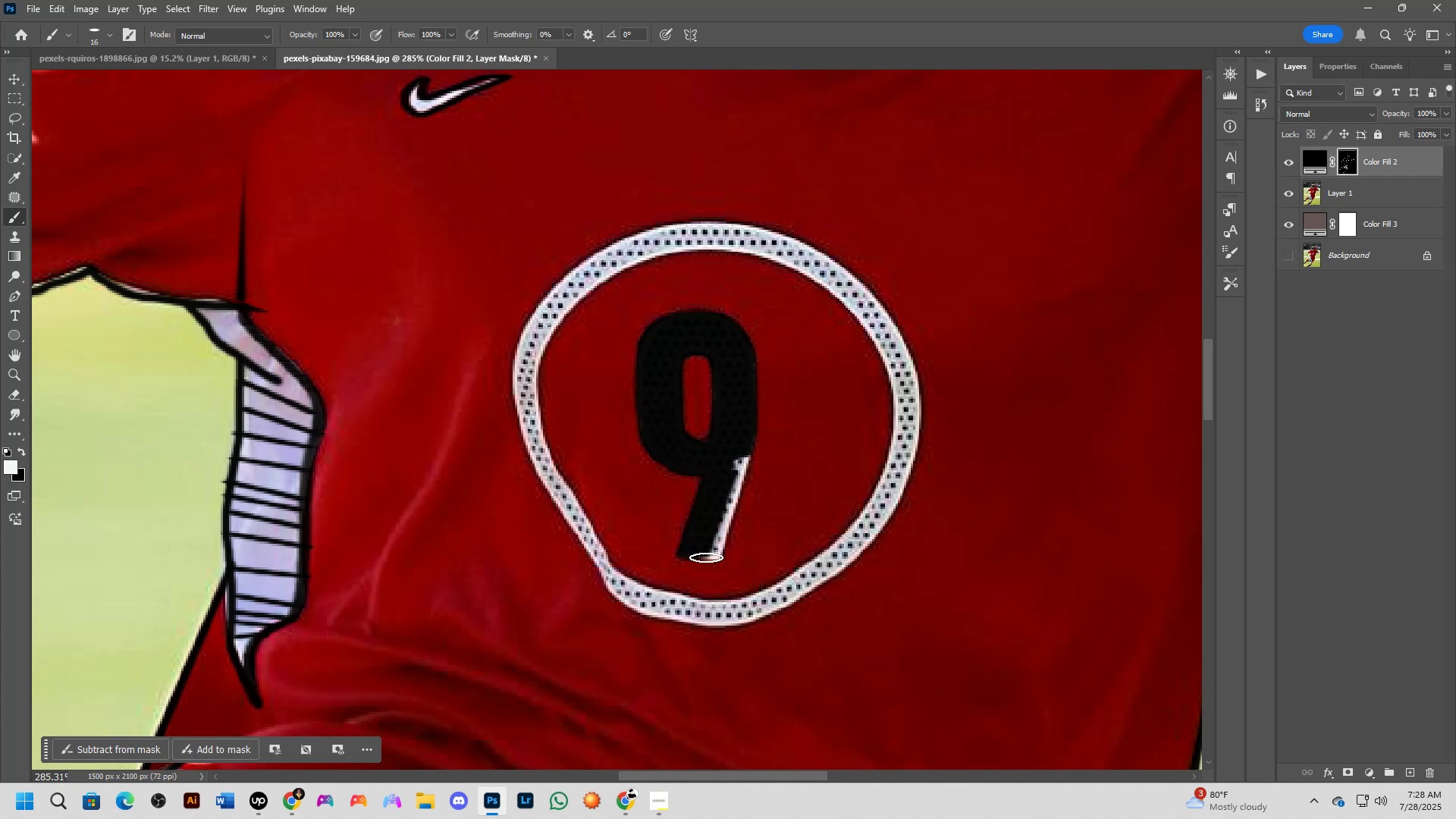 
left_click([706, 557])
 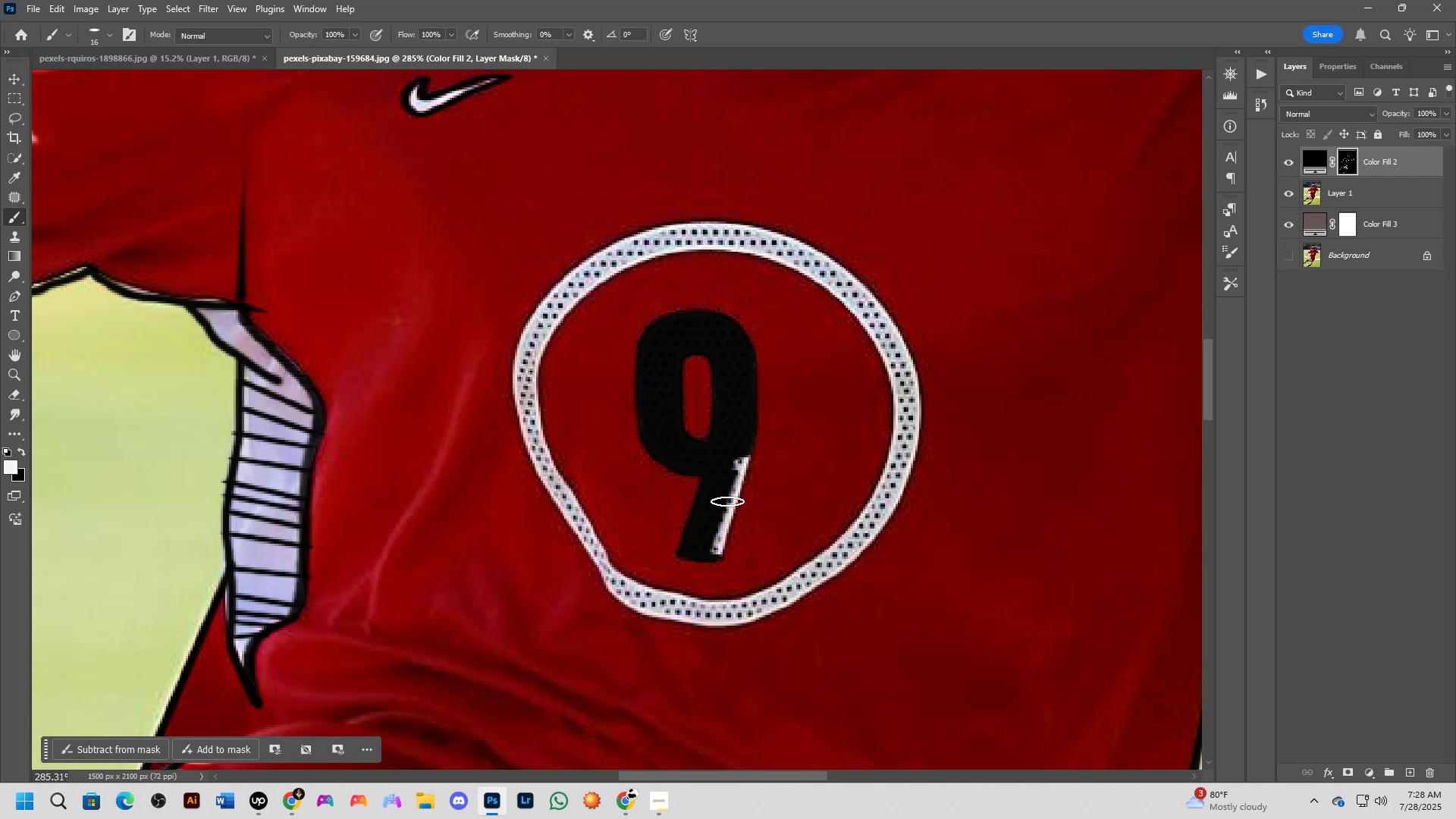 
hold_key(key=ShiftLeft, duration=0.74)
left_click([736, 451])
 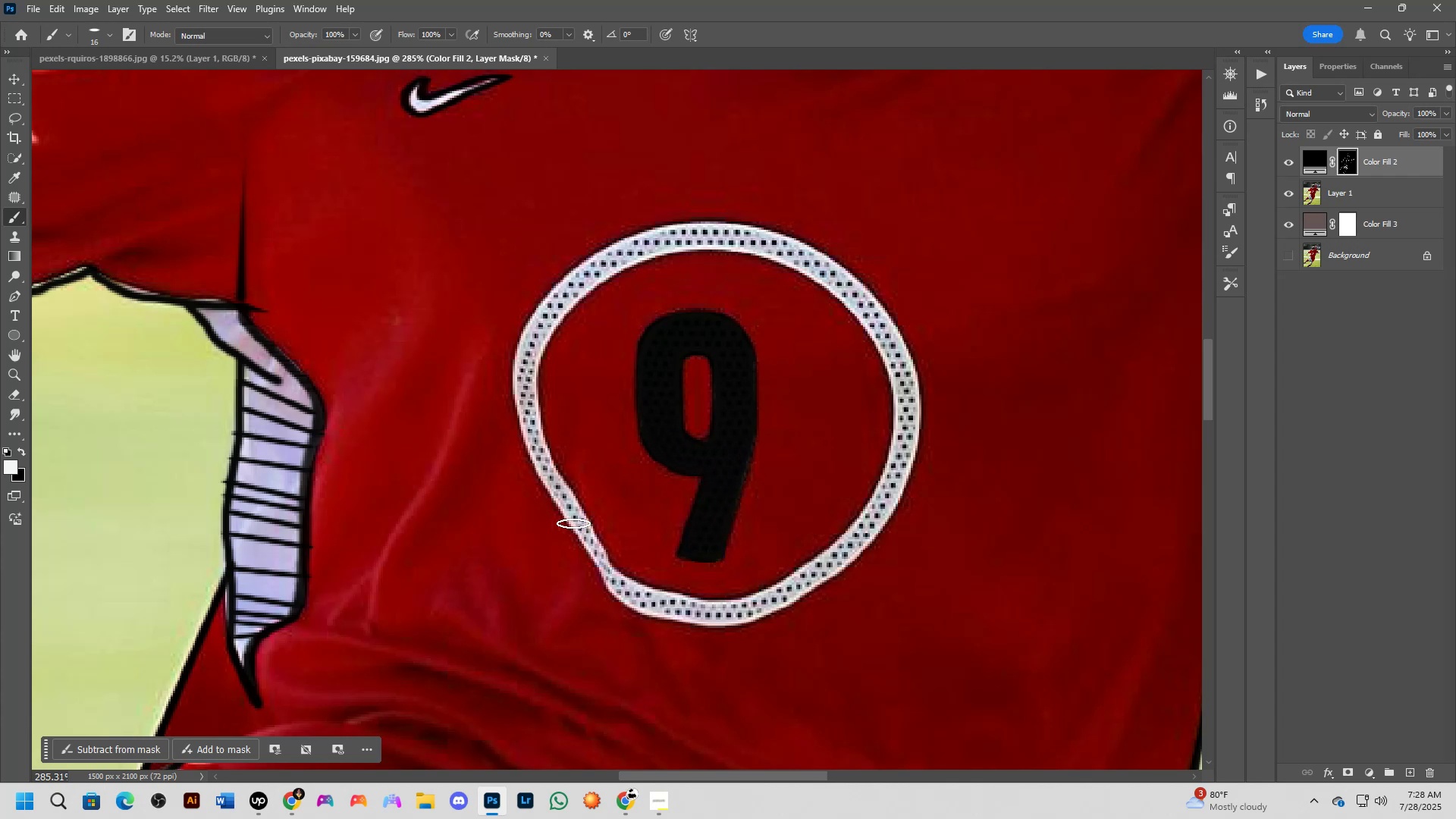 
key(Shift+ShiftLeft)
 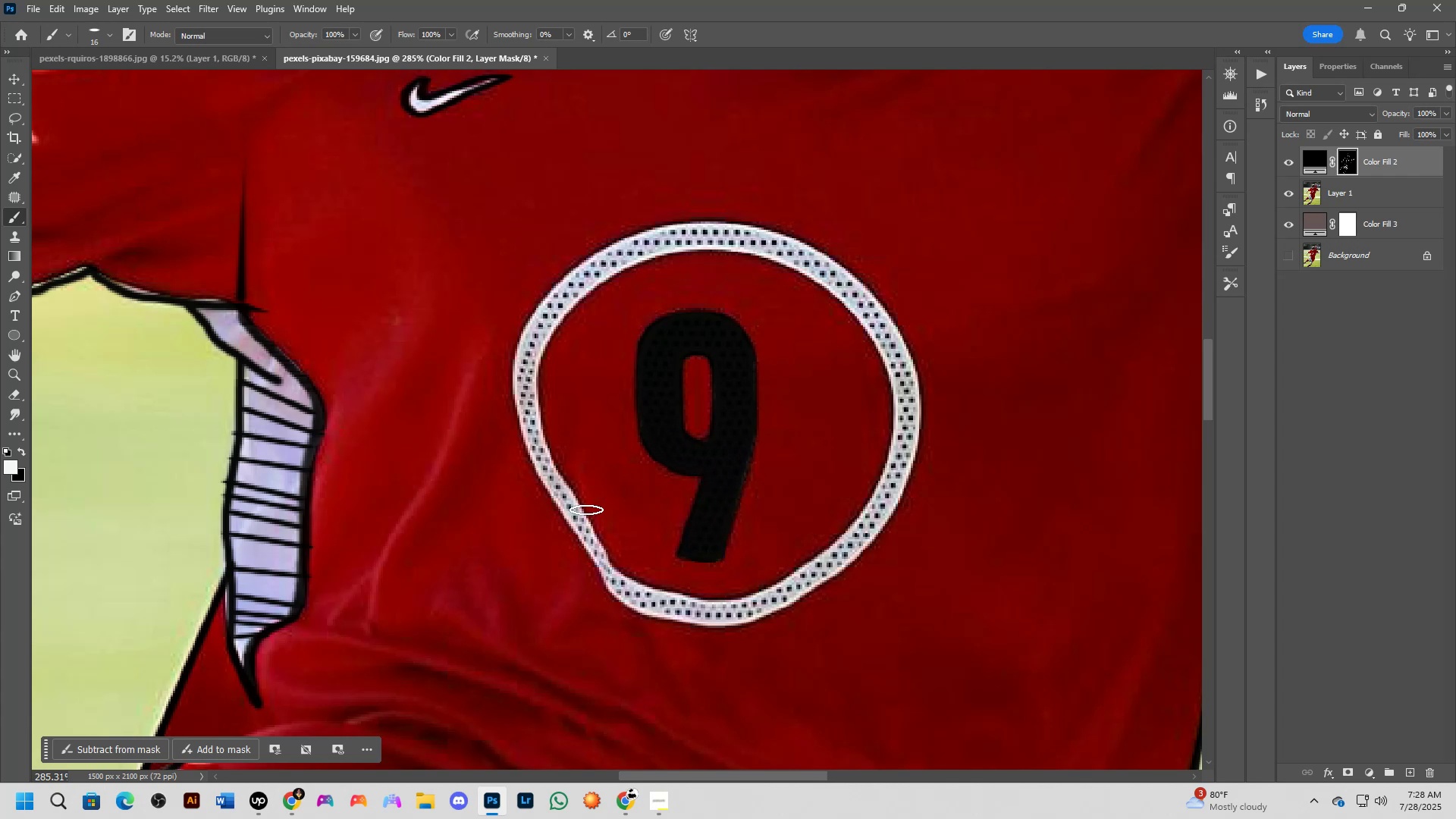 
scroll: coordinate [650, 503], scroll_direction: down, amount: 6.0
 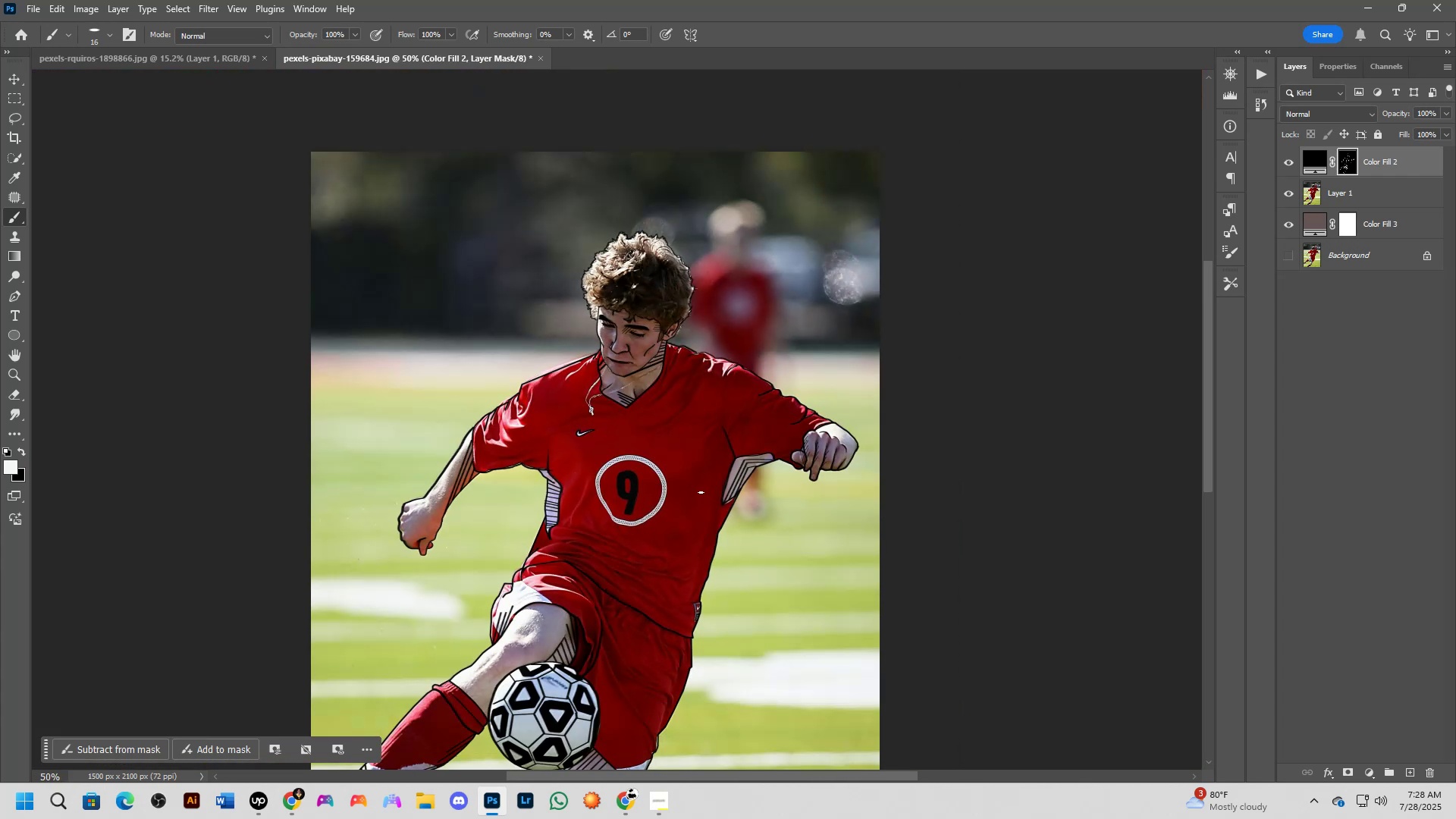 
hold_key(key=ShiftLeft, duration=0.46)
scroll: coordinate [566, 509], scroll_direction: up, amount: 7.0
 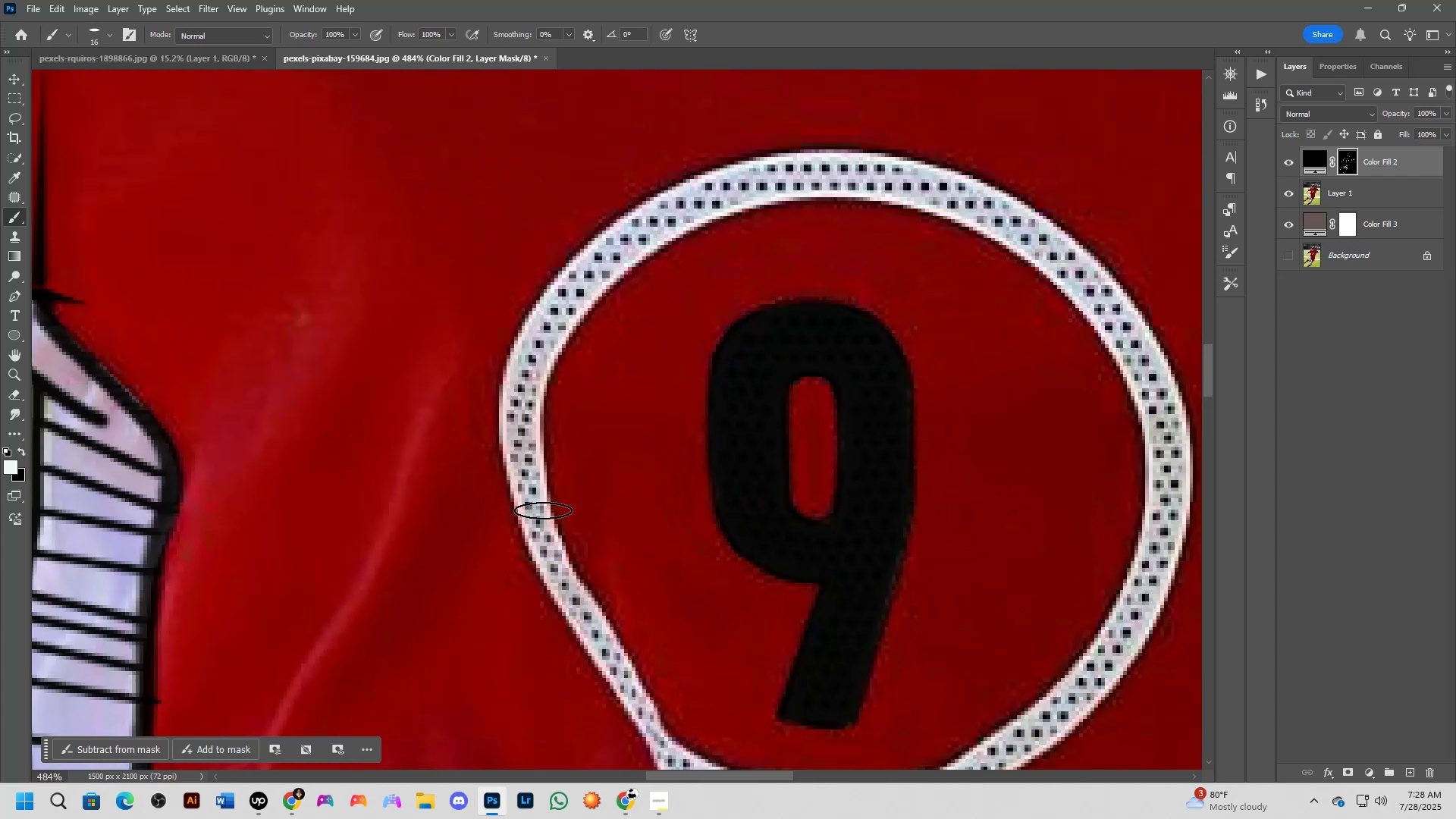 
hold_key(key=AltLeft, duration=0.46)
 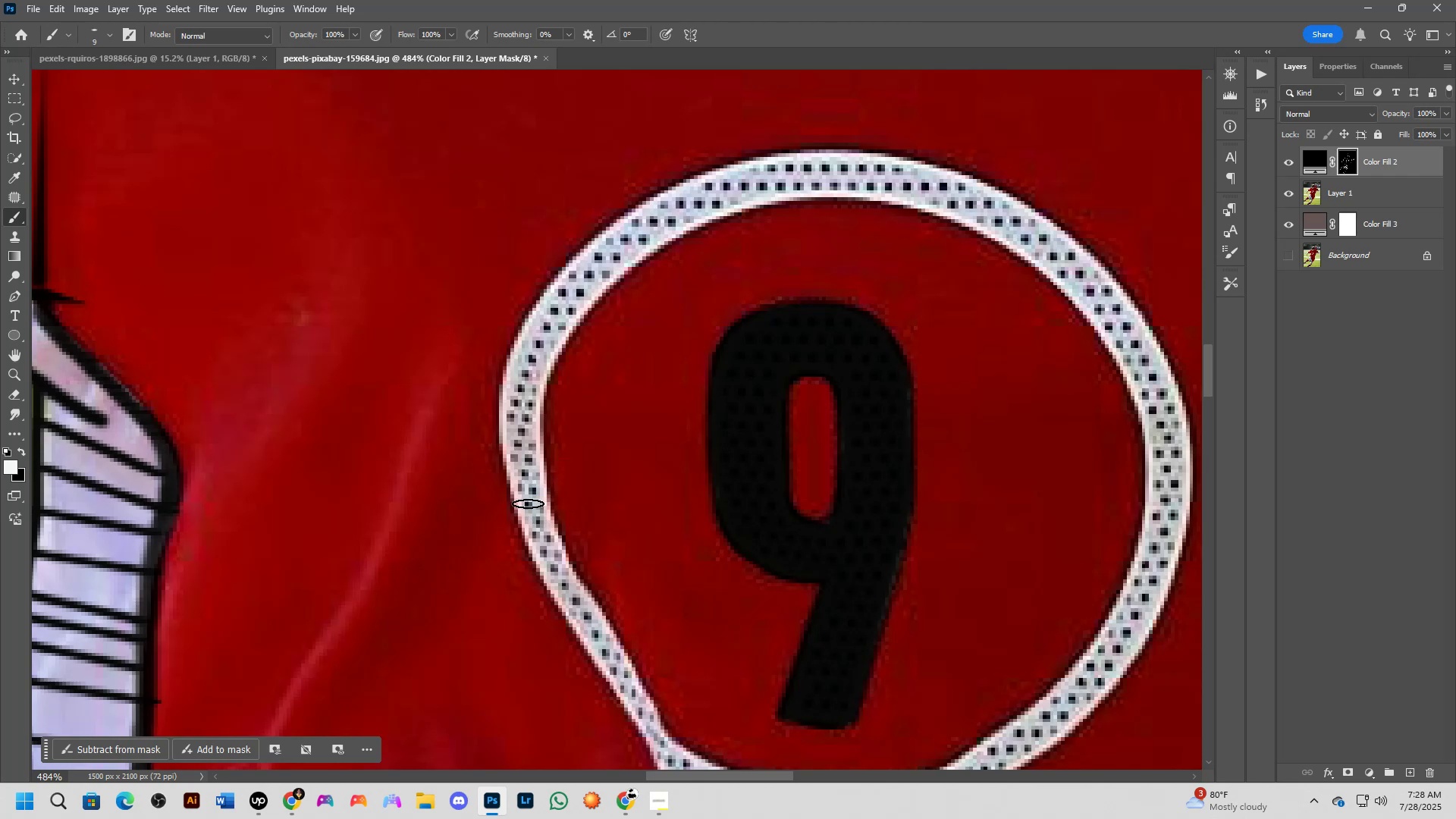 
hold_key(key=AltLeft, duration=0.31)
 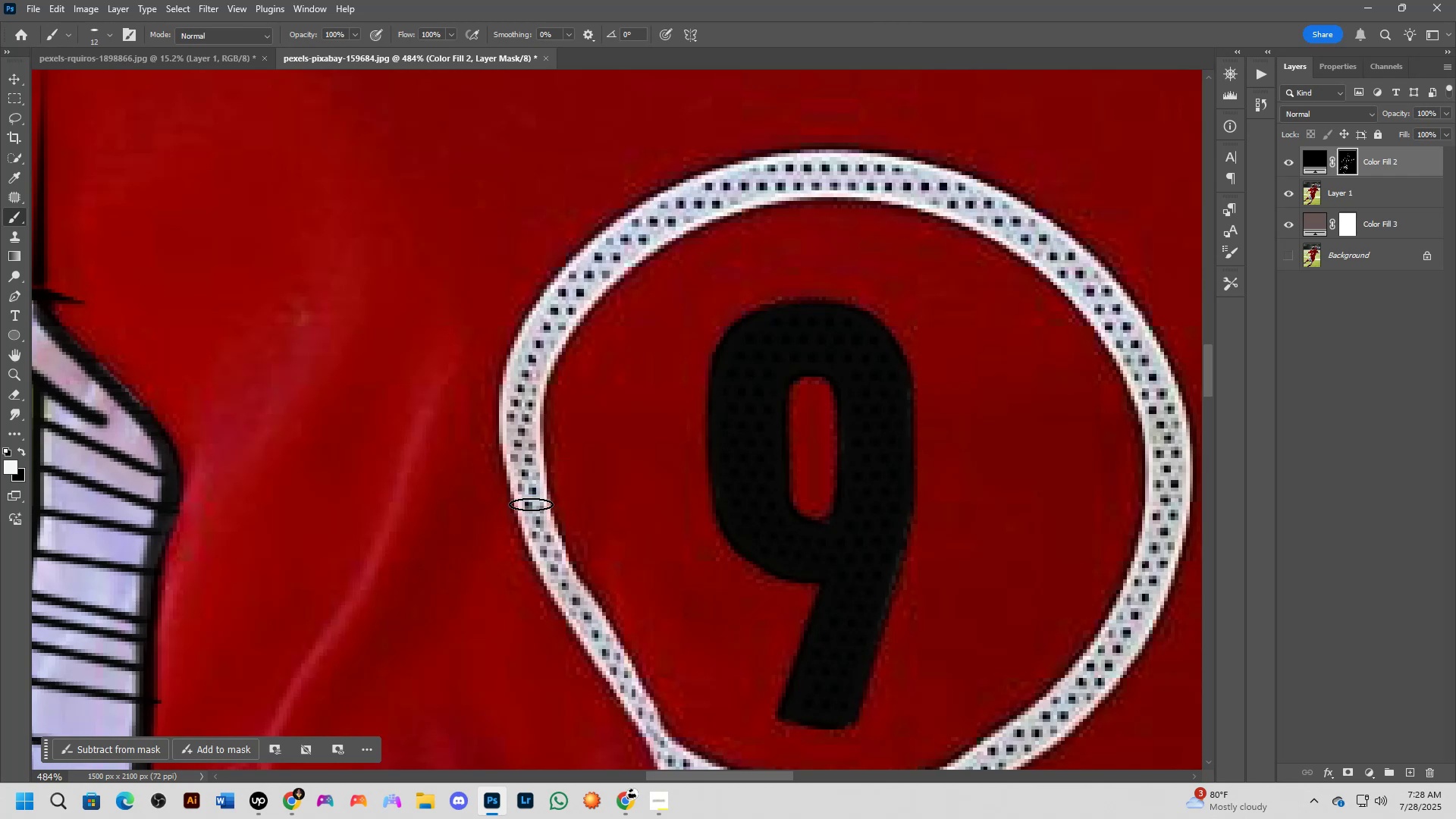 
key(Alt+AltLeft)
 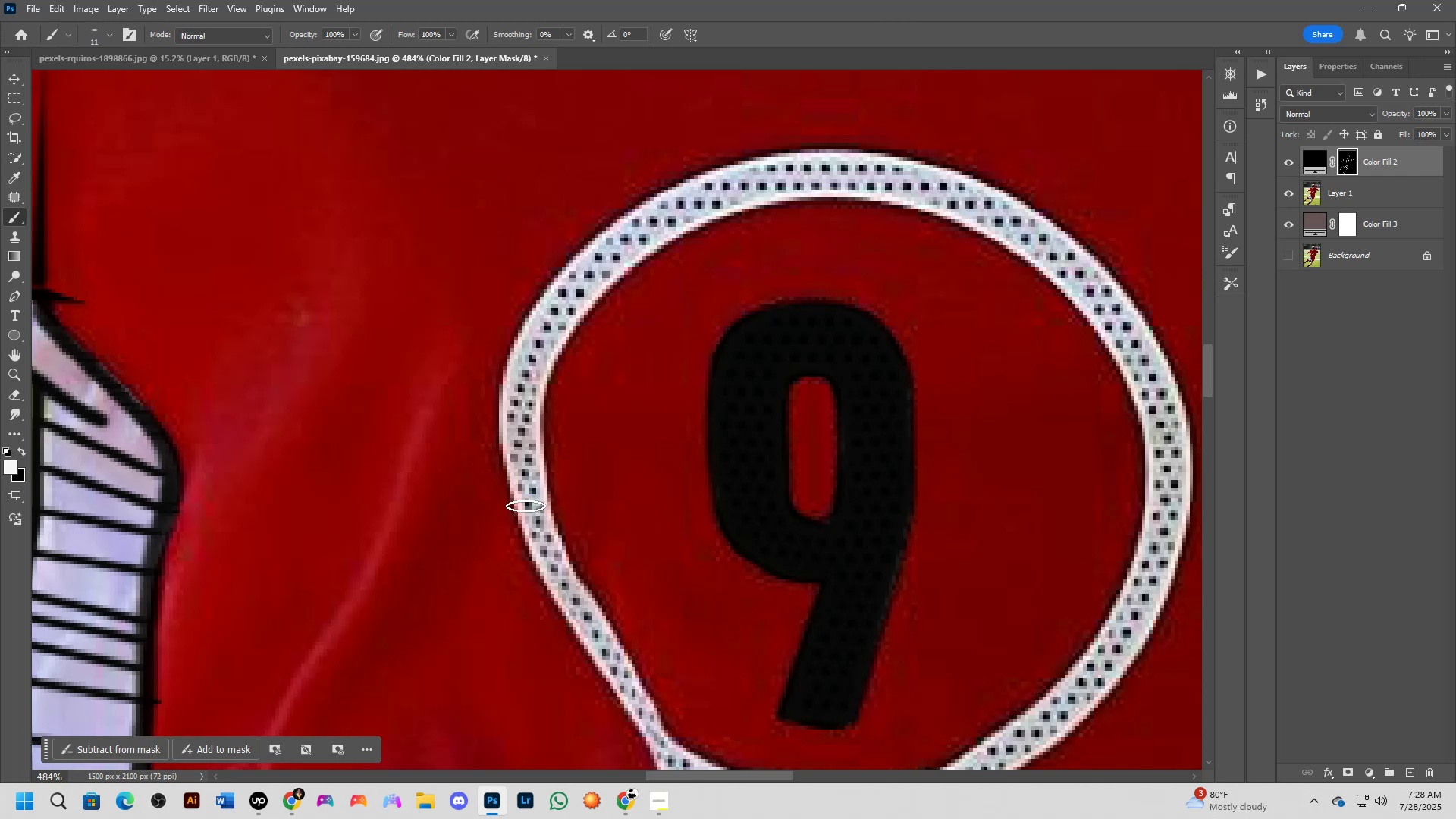 
left_click([526, 506])
 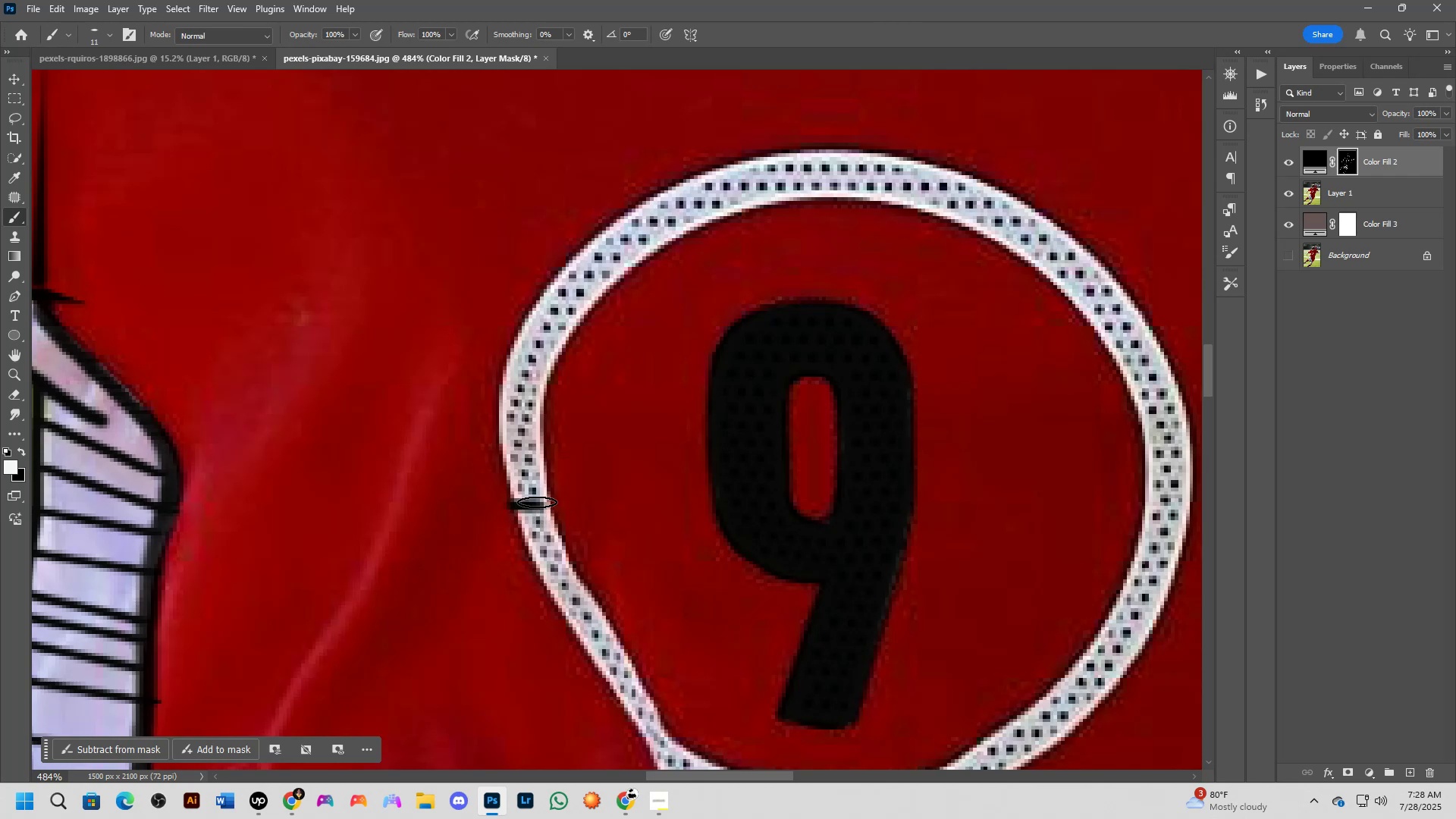 
left_click([537, 502])
 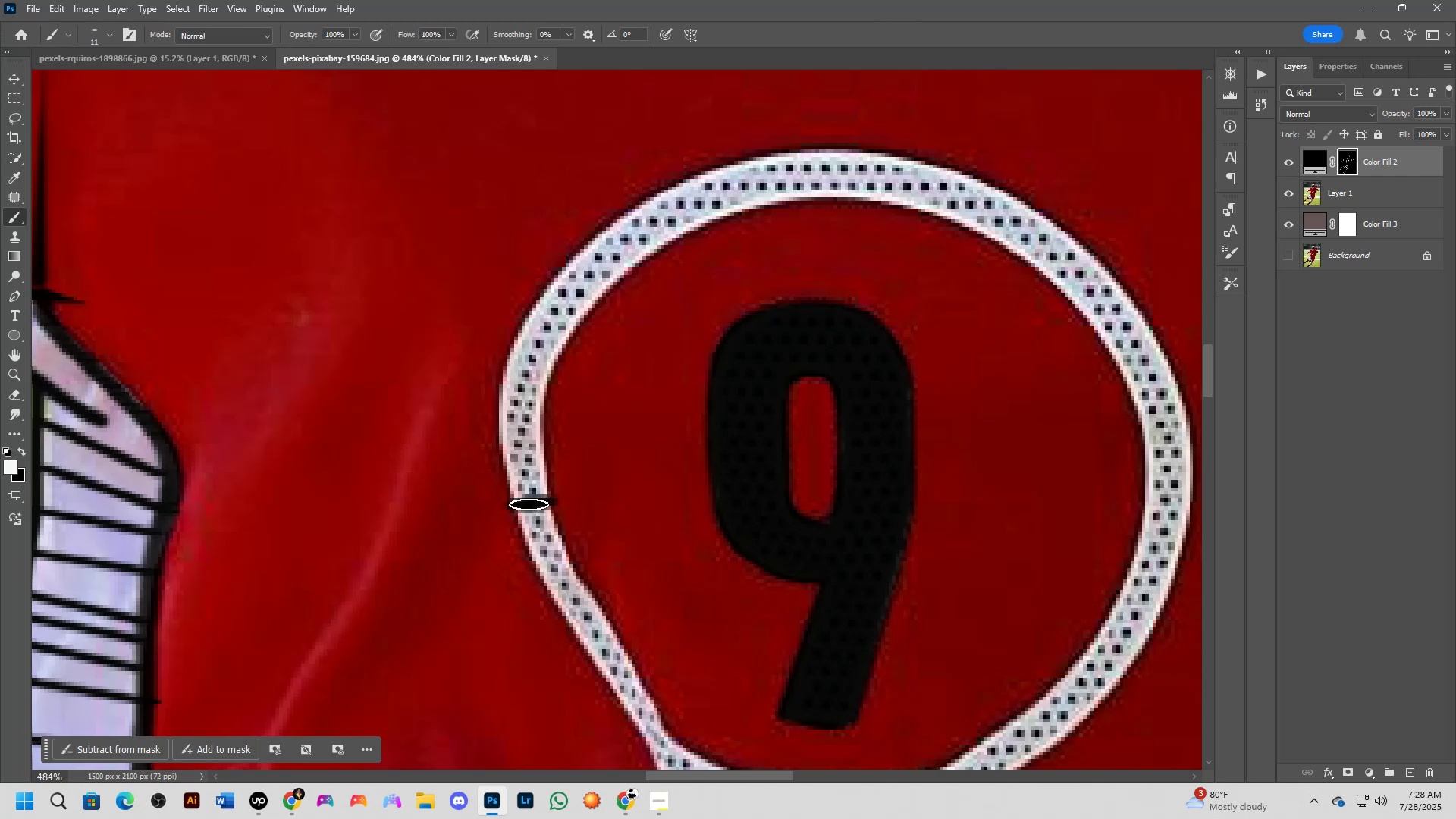 
left_click([529, 504])
 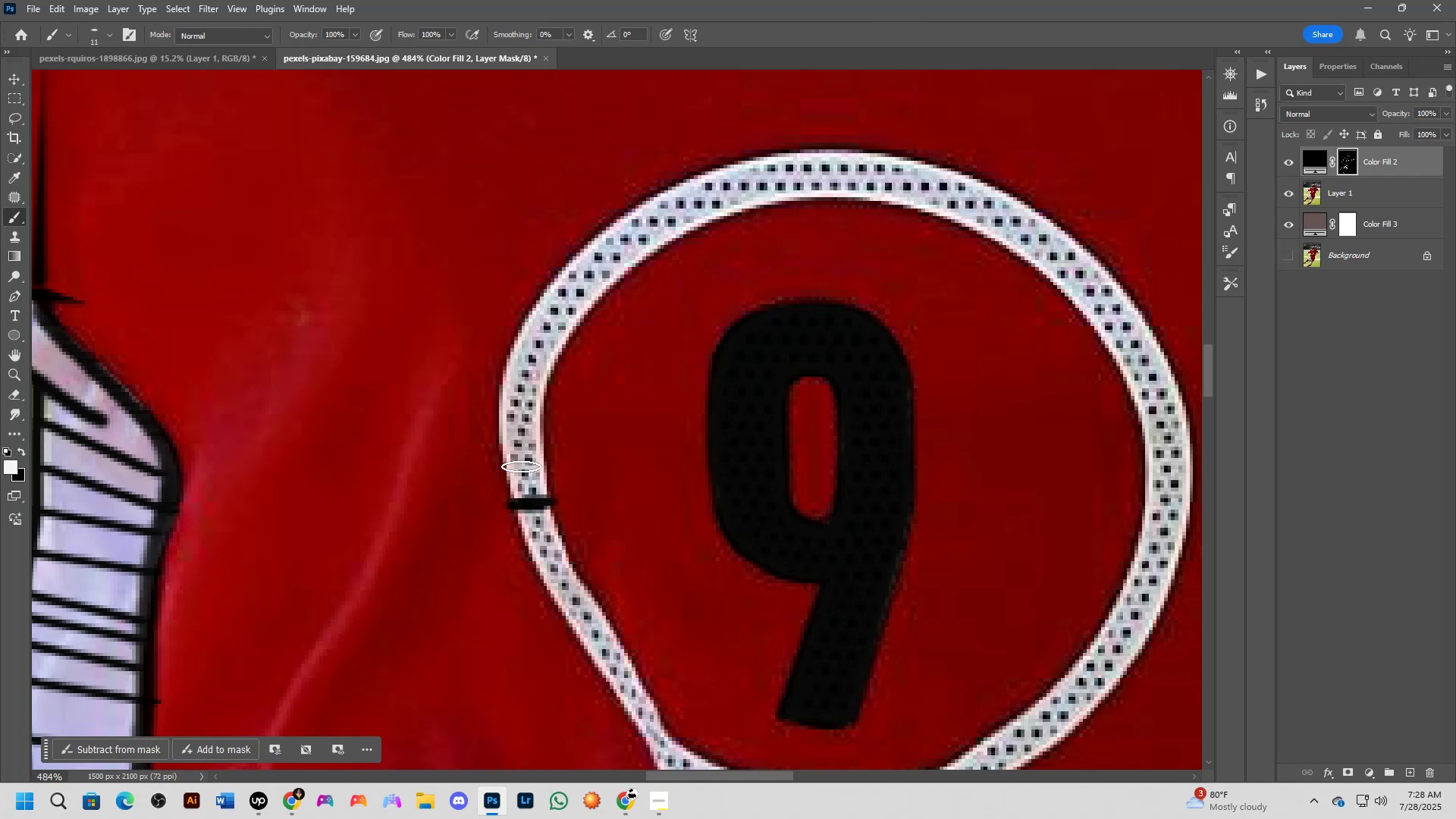 
hold_key(key=ShiftLeft, duration=0.67)
left_click([513, 433])
 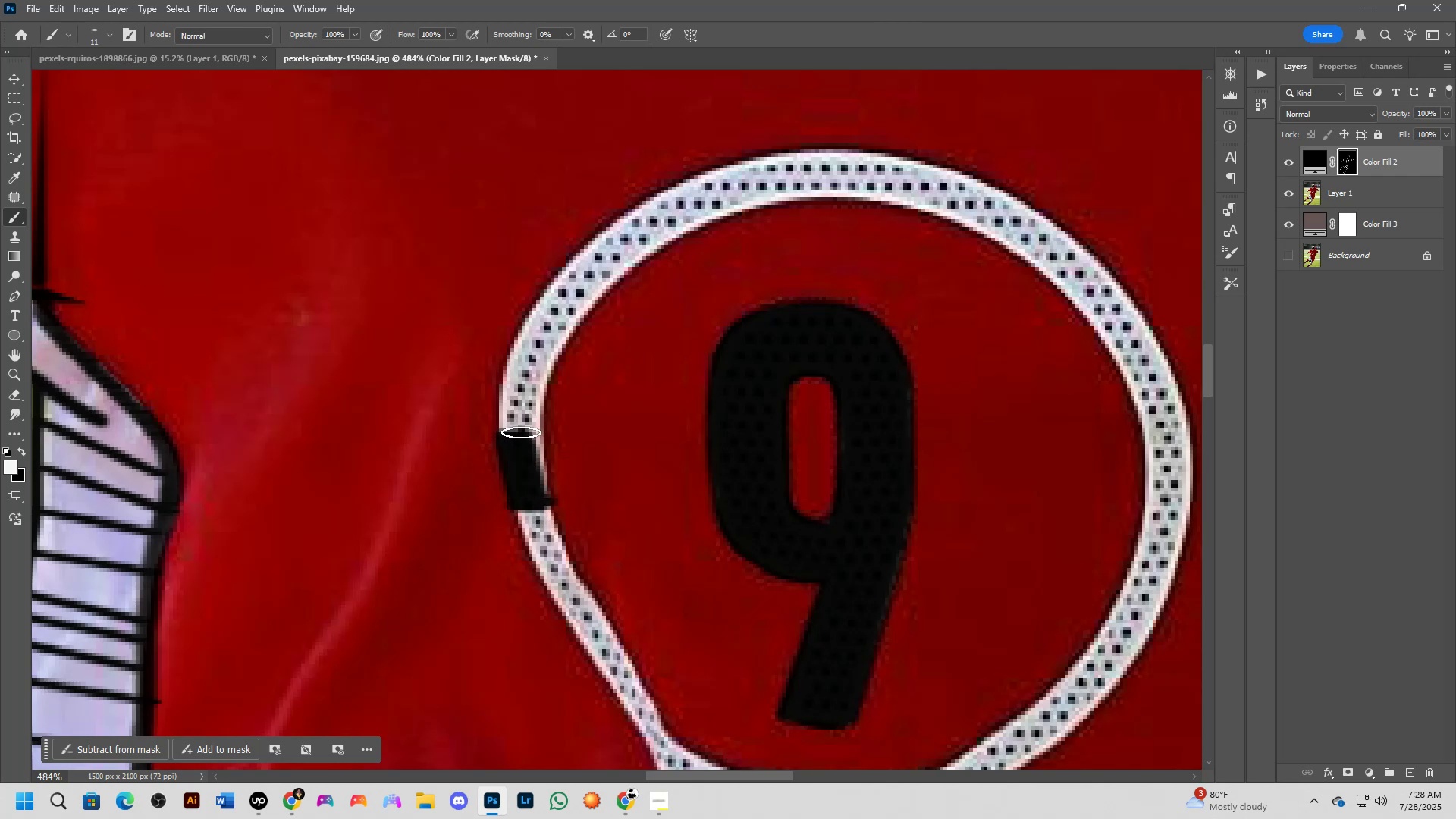 
hold_key(key=ShiftLeft, duration=0.94)
left_click([526, 362])
 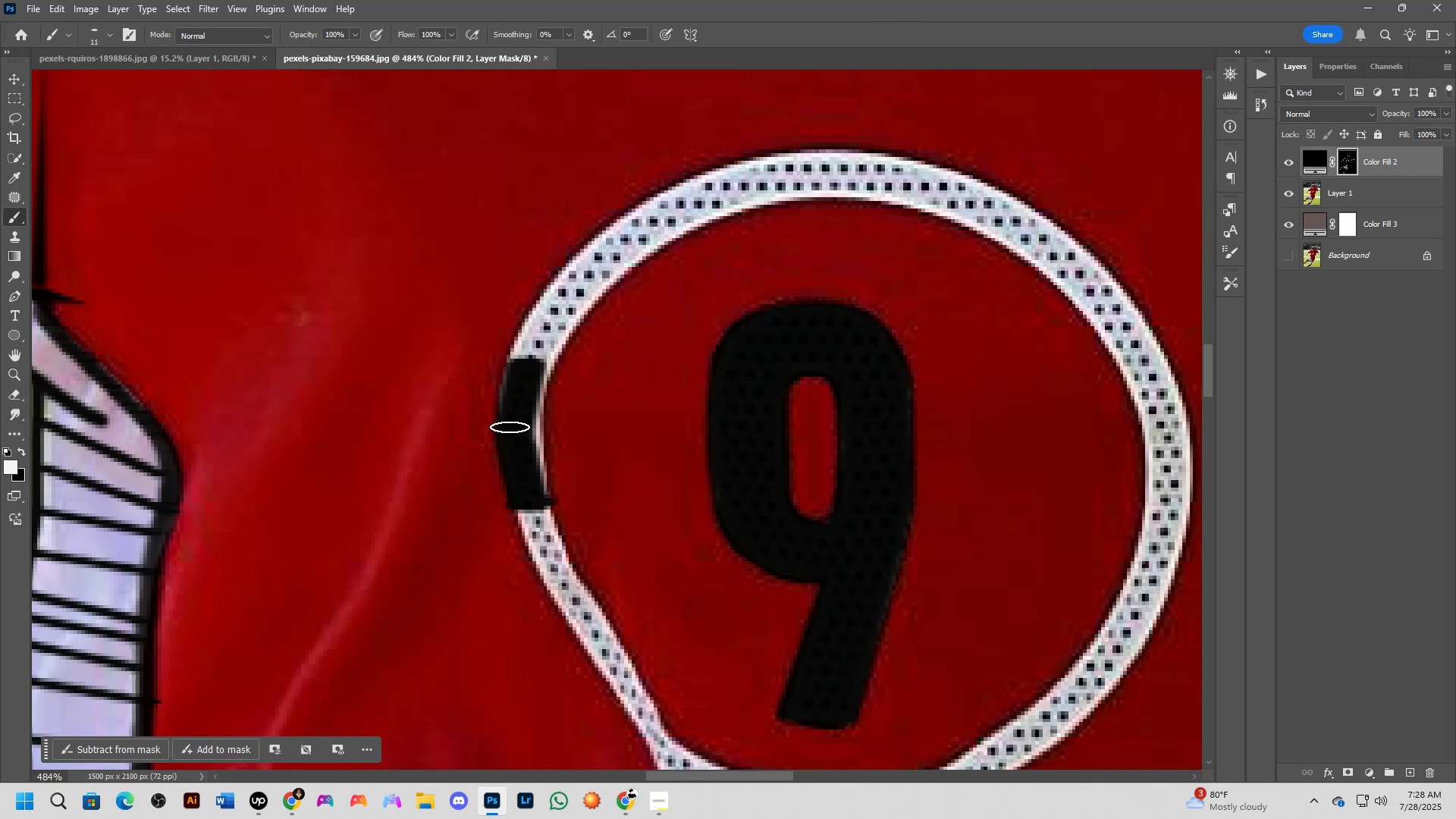 
left_click_drag(start_coordinate=[515, 433], to_coordinate=[1102, 676])
 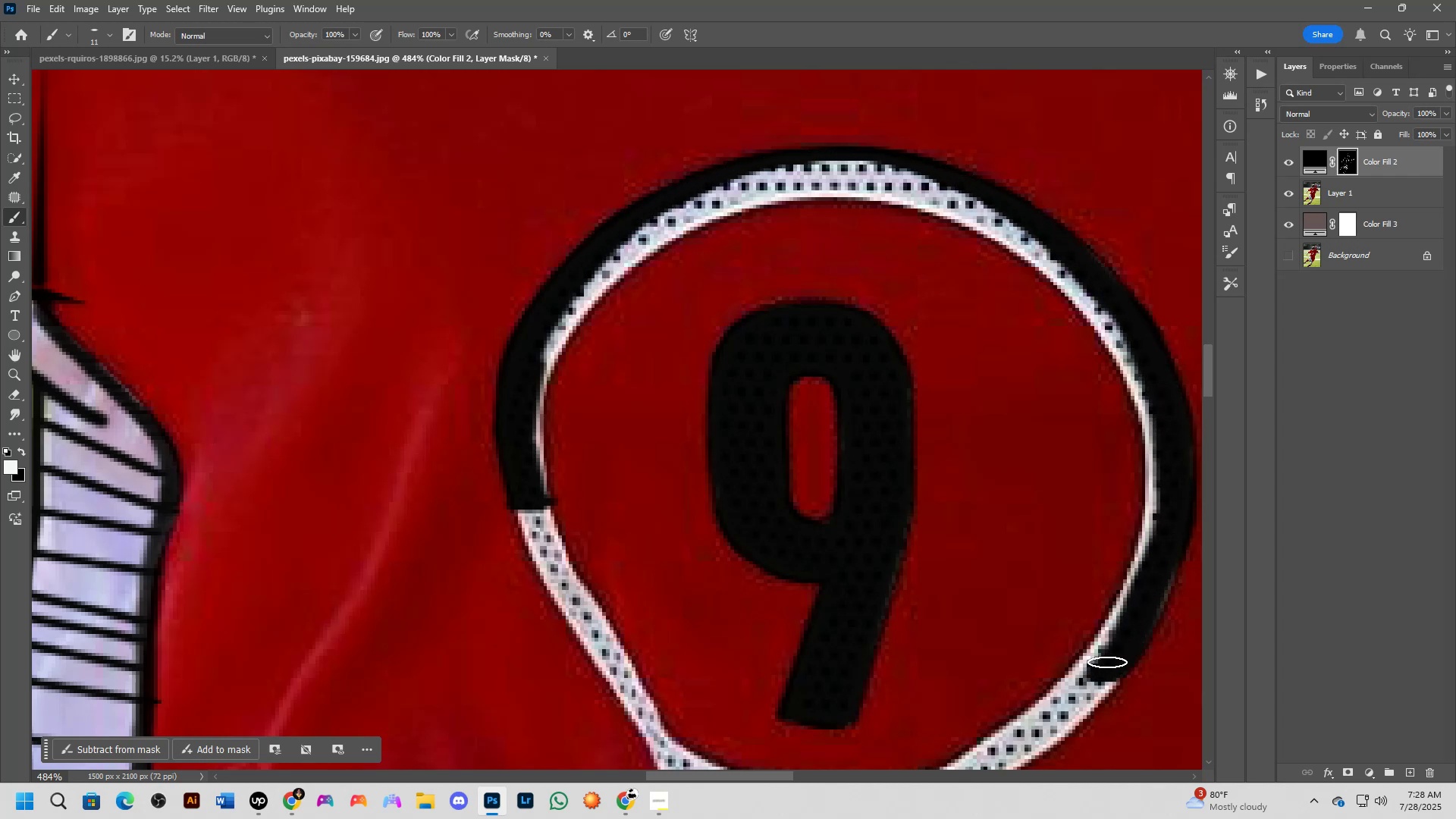 
left_click_drag(start_coordinate=[1114, 651], to_coordinate=[1176, 457])
 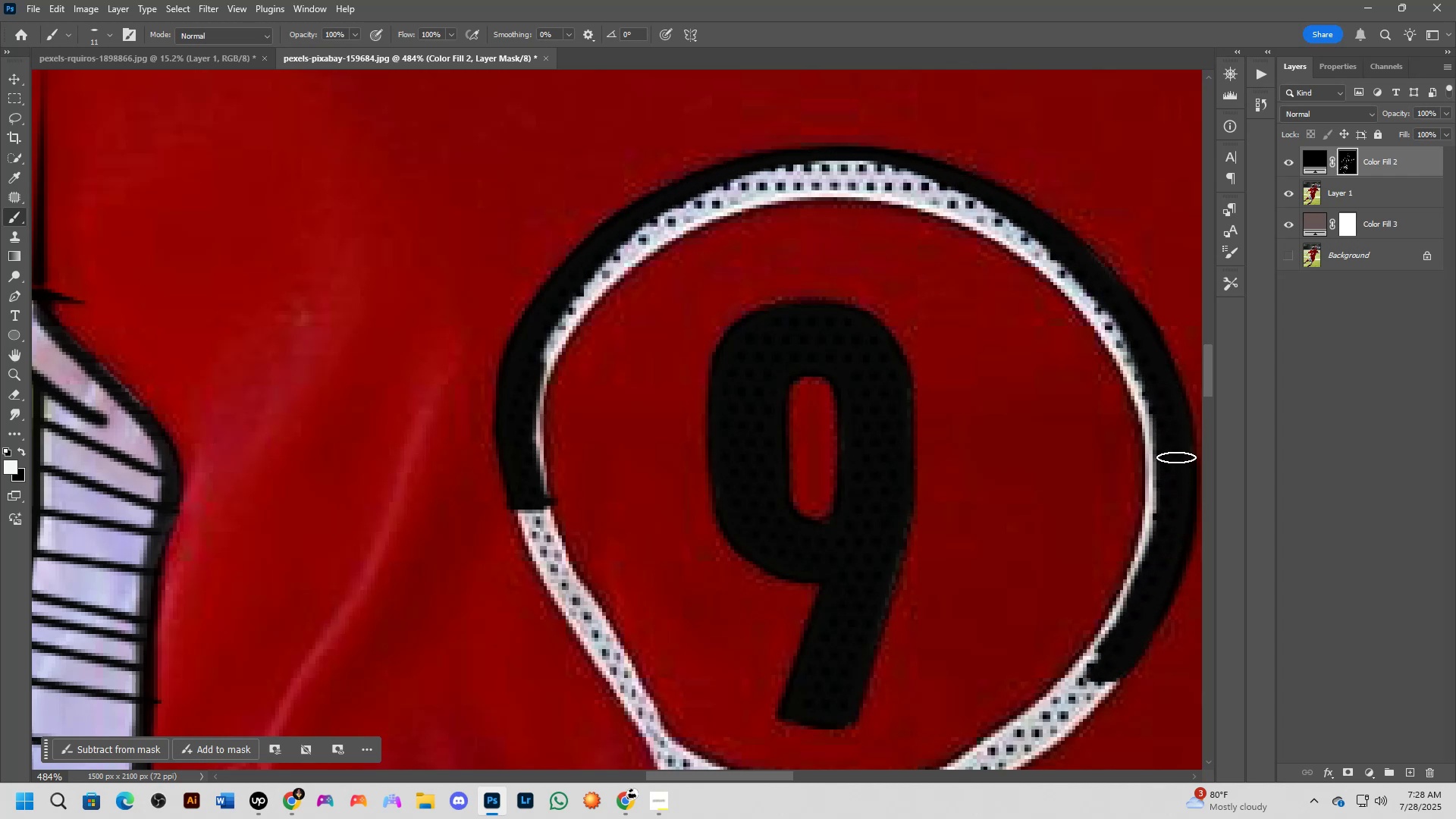 
hold_key(key=Space, duration=0.75)
 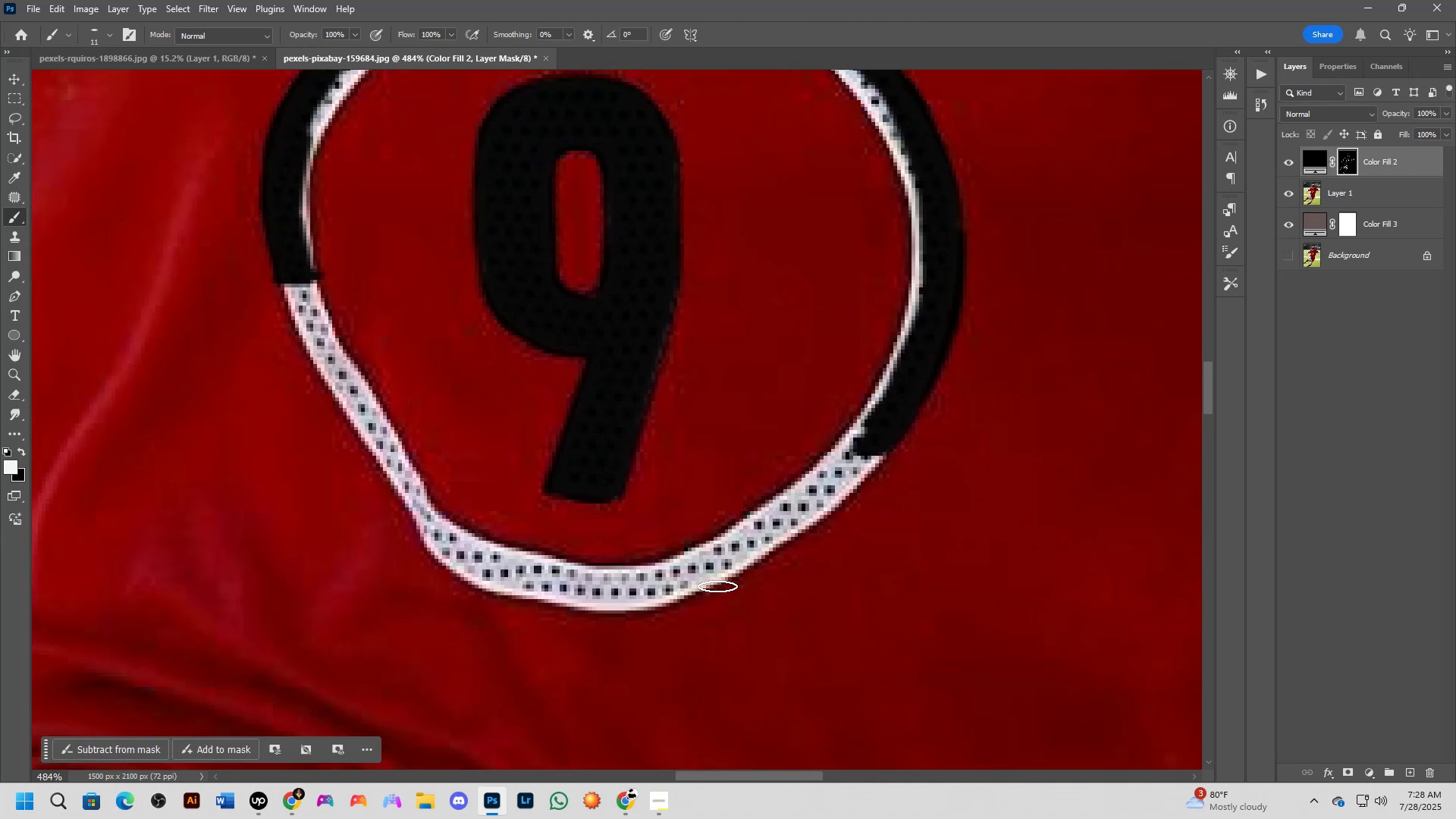 
left_click_drag(start_coordinate=[1116, 634], to_coordinate=[882, 408])
 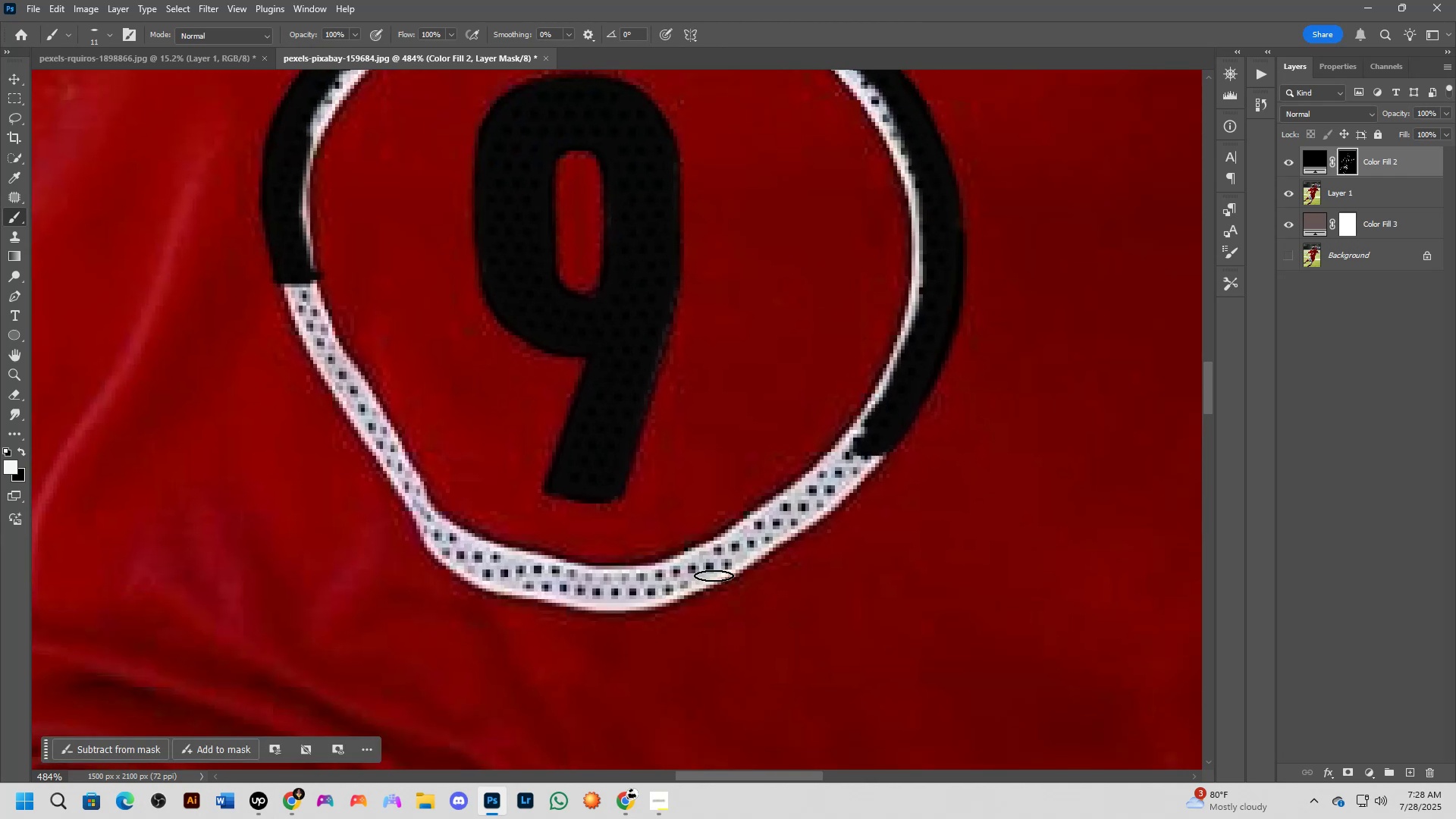 
left_click_drag(start_coordinate=[714, 575], to_coordinate=[758, 542])
 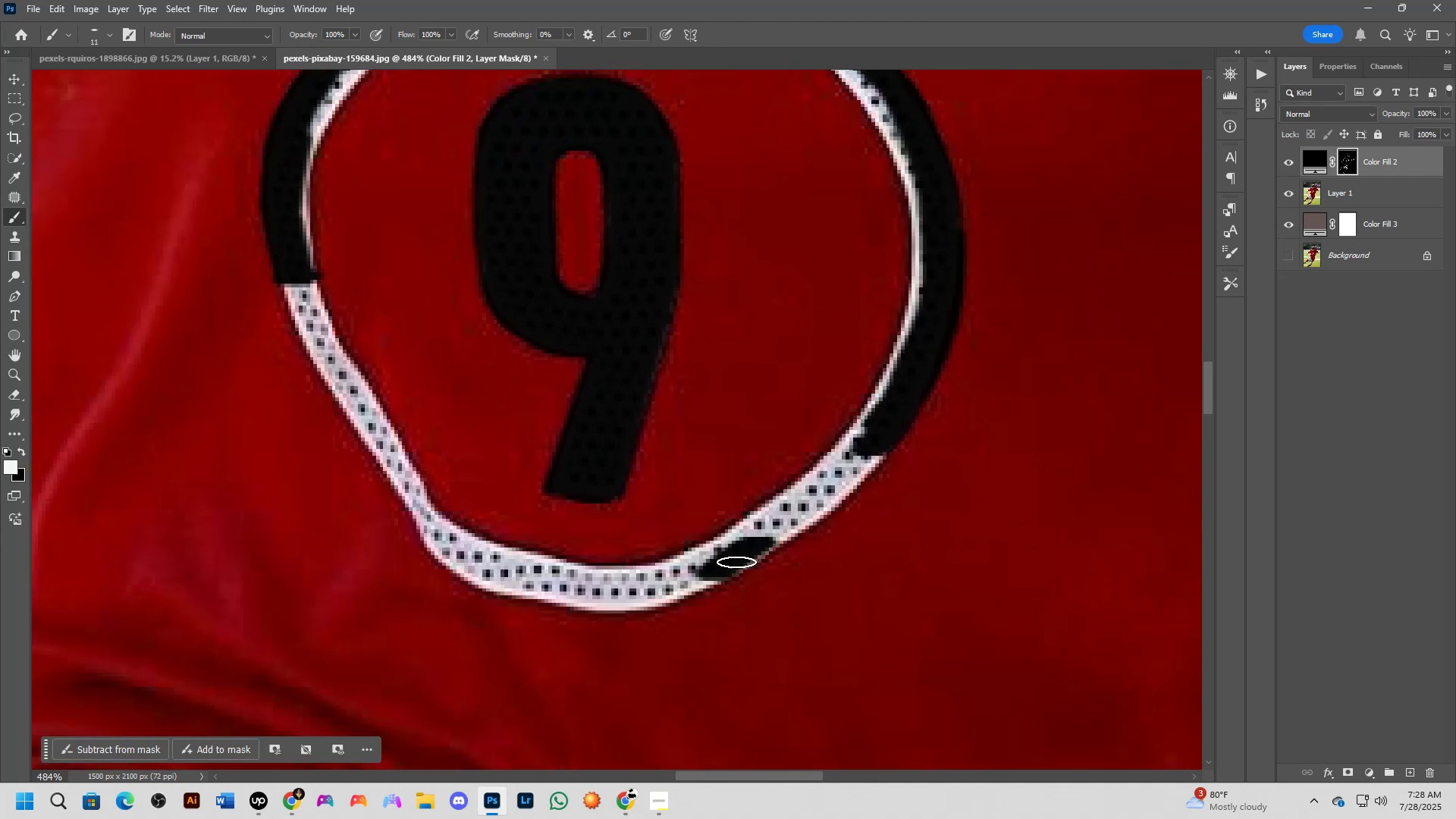 
key(Control+ControlLeft)
 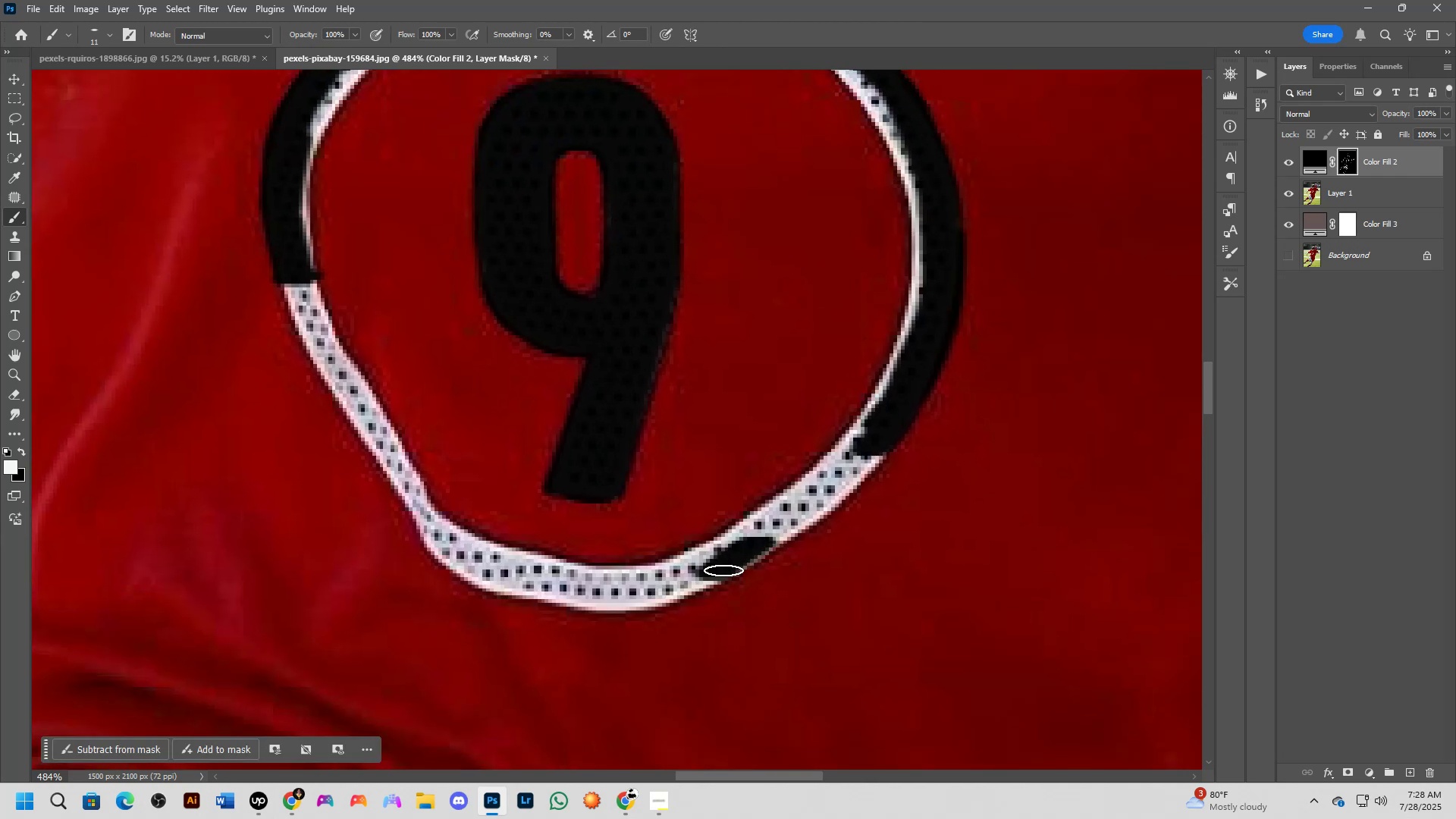 
key(Control+Z)
 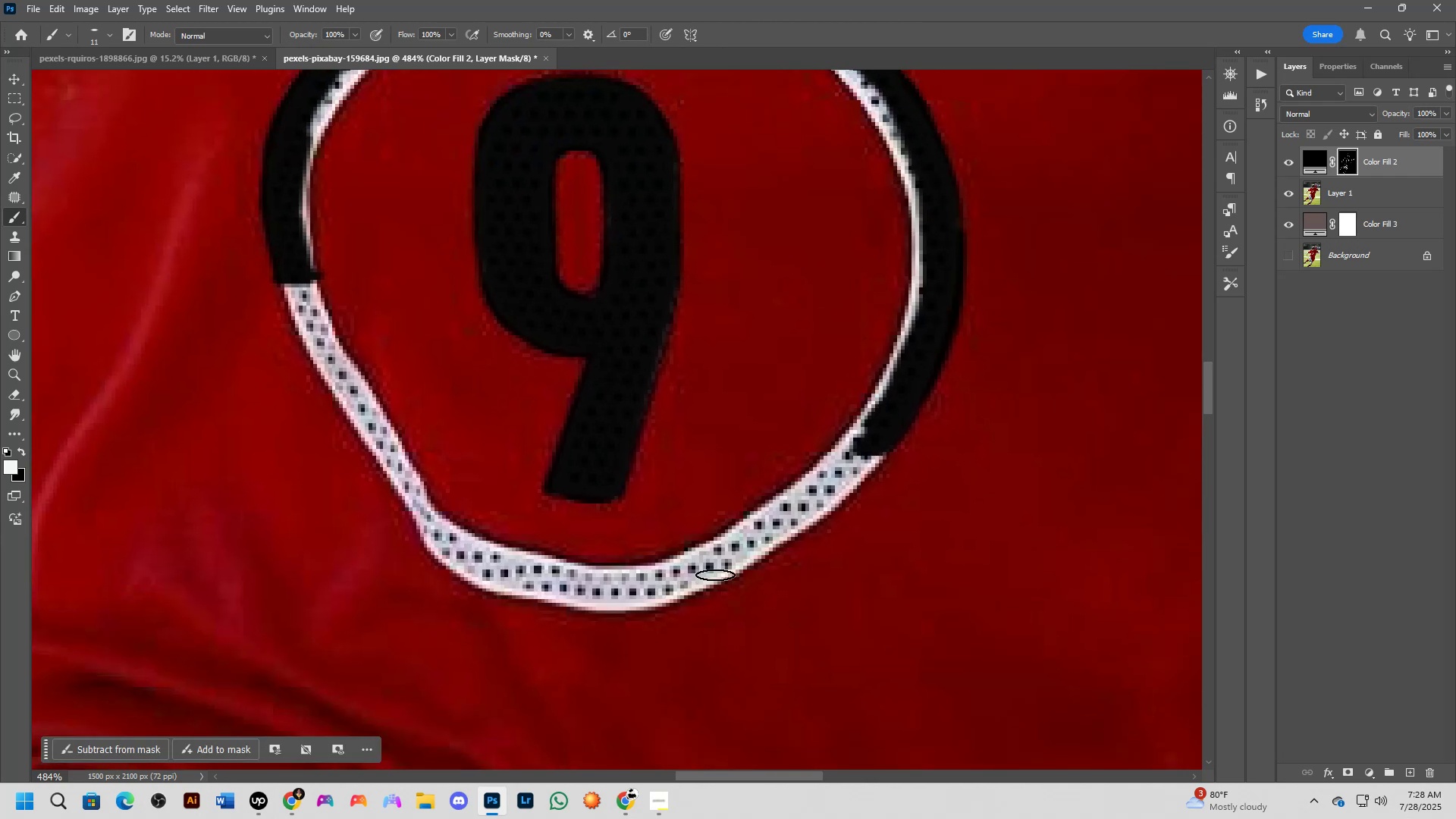 
left_click_drag(start_coordinate=[715, 575], to_coordinate=[761, 543])
 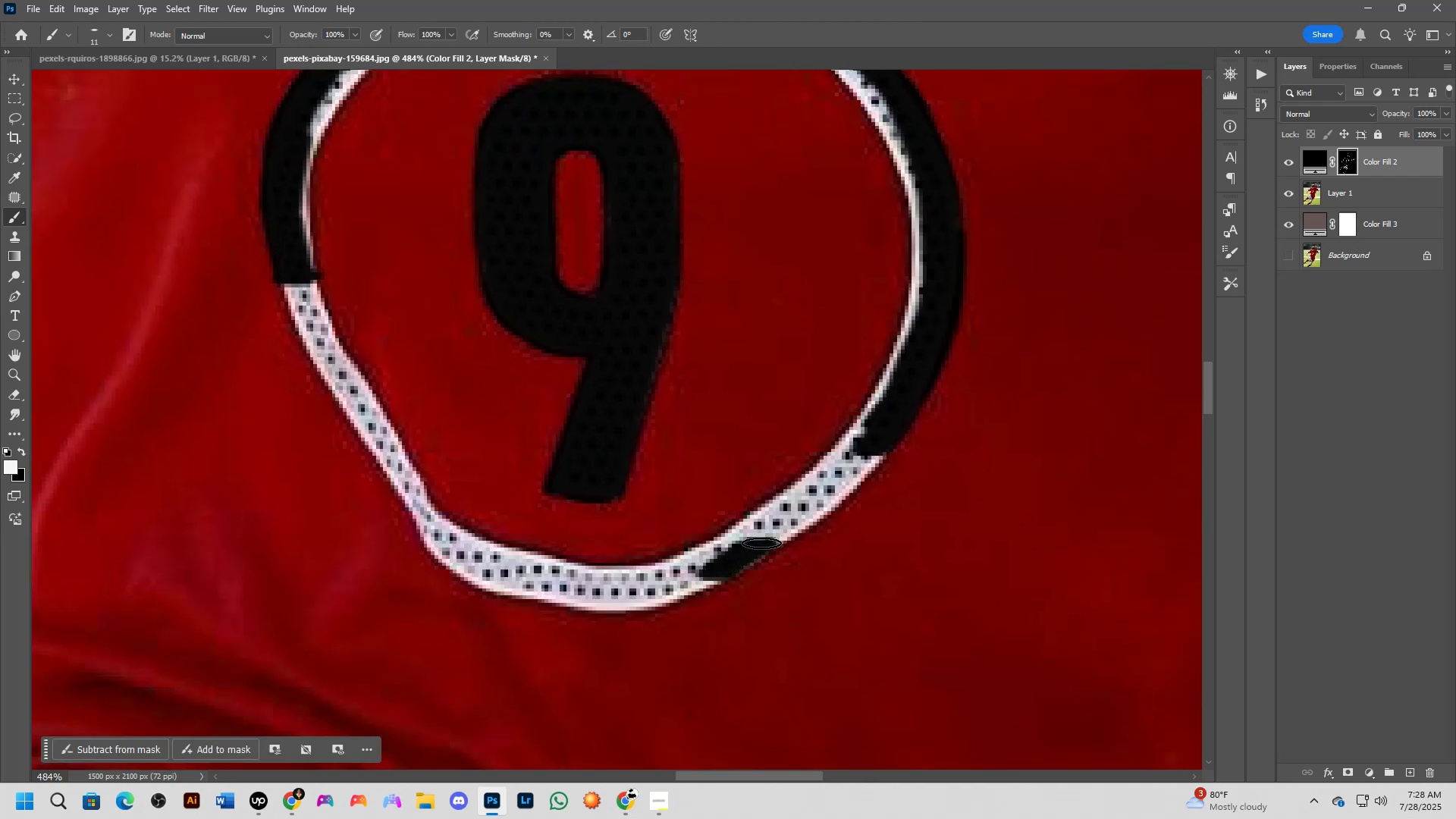 
key(Control+ControlLeft)
 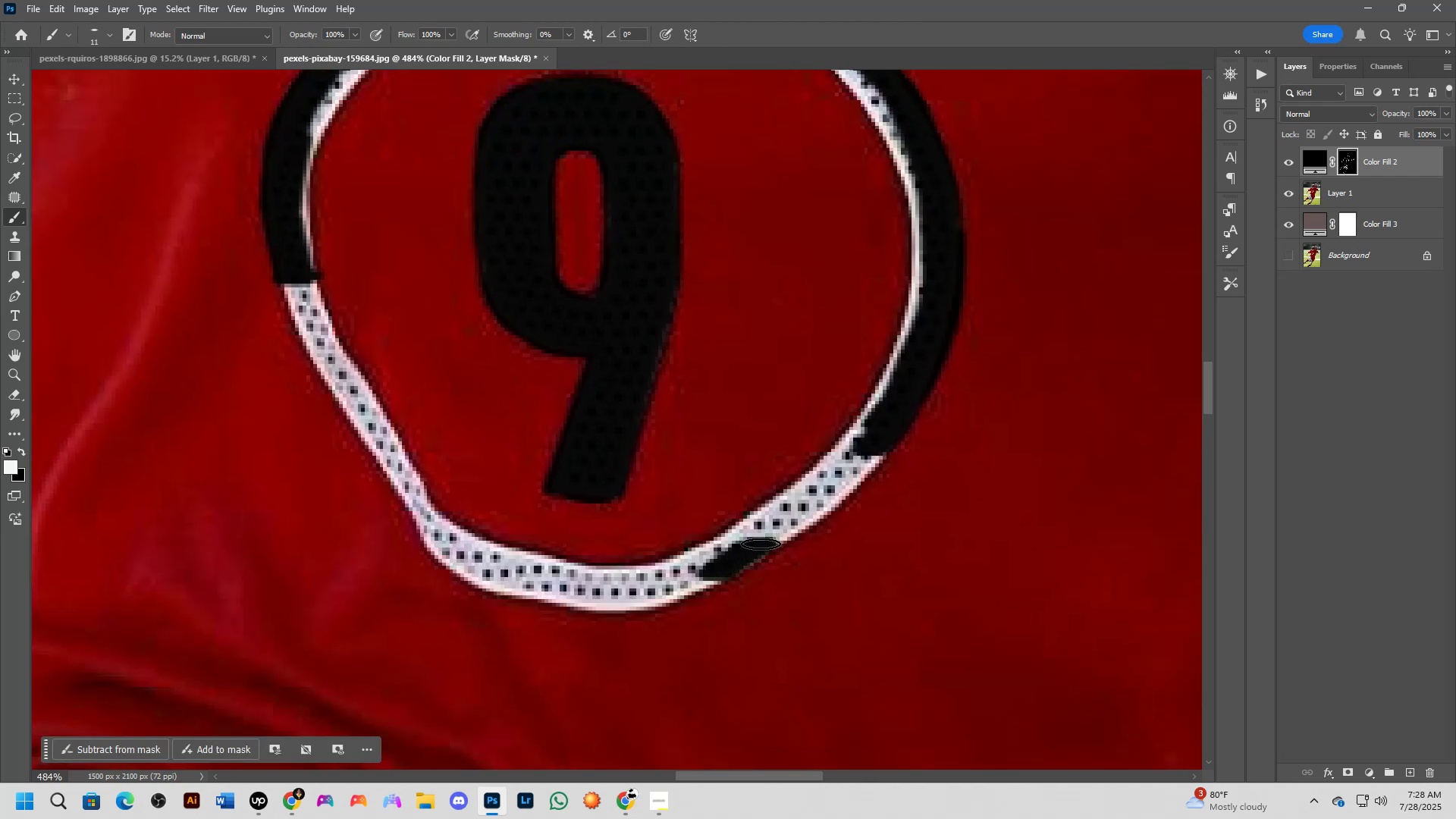 
key(Control+Z)
 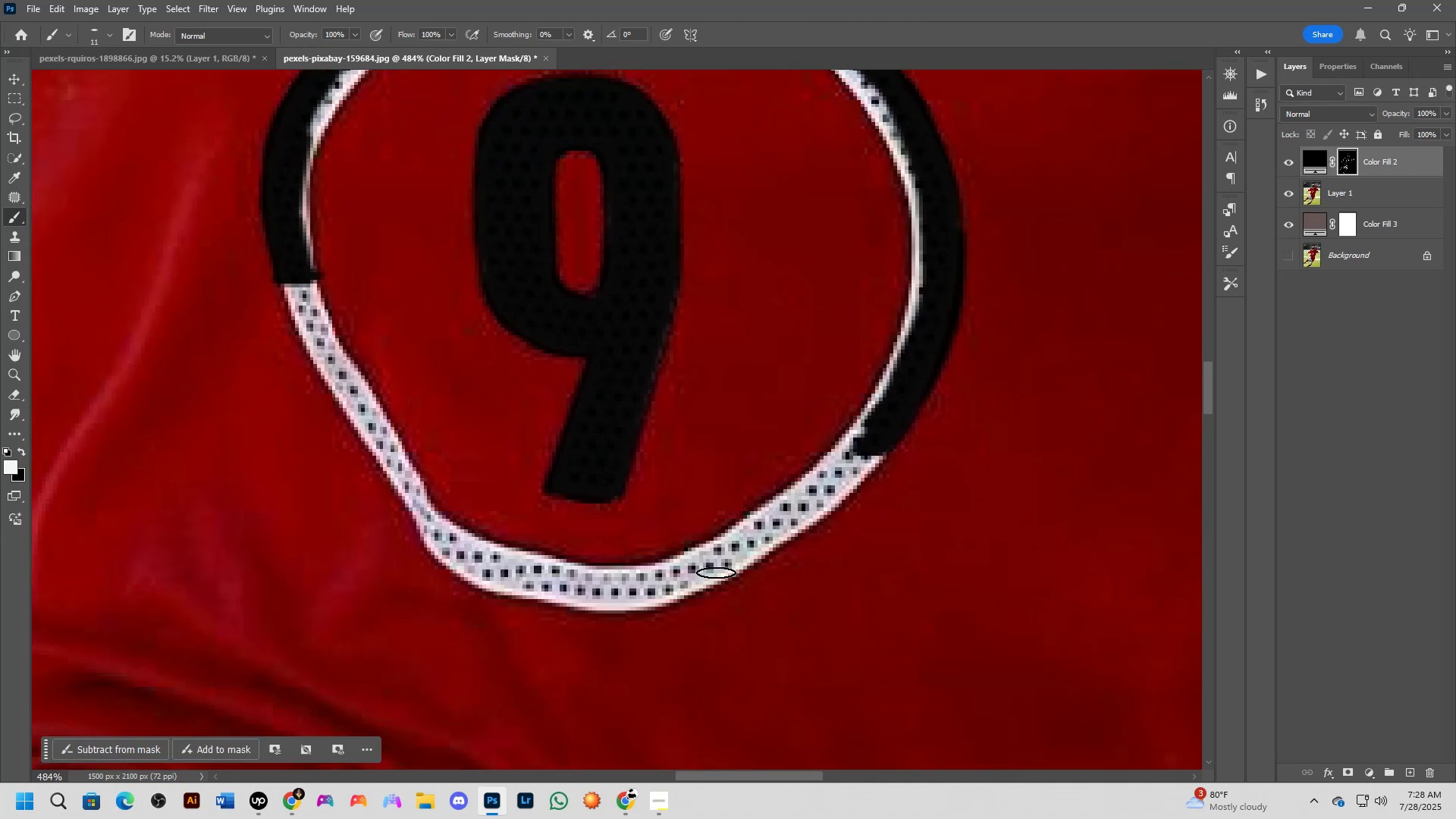 
left_click_drag(start_coordinate=[717, 573], to_coordinate=[905, 391])
 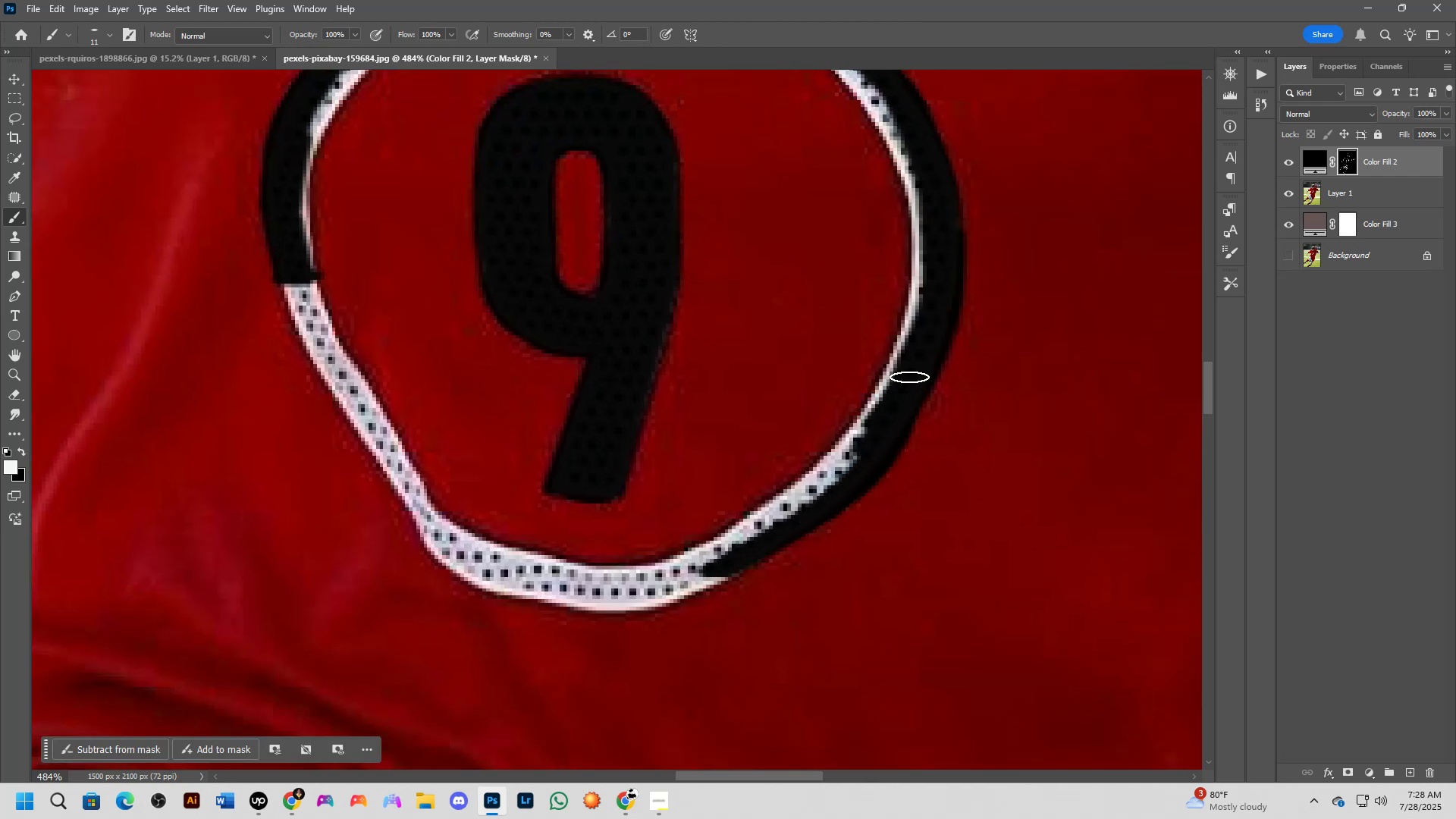 
left_click_drag(start_coordinate=[908, 378], to_coordinate=[891, 117])
 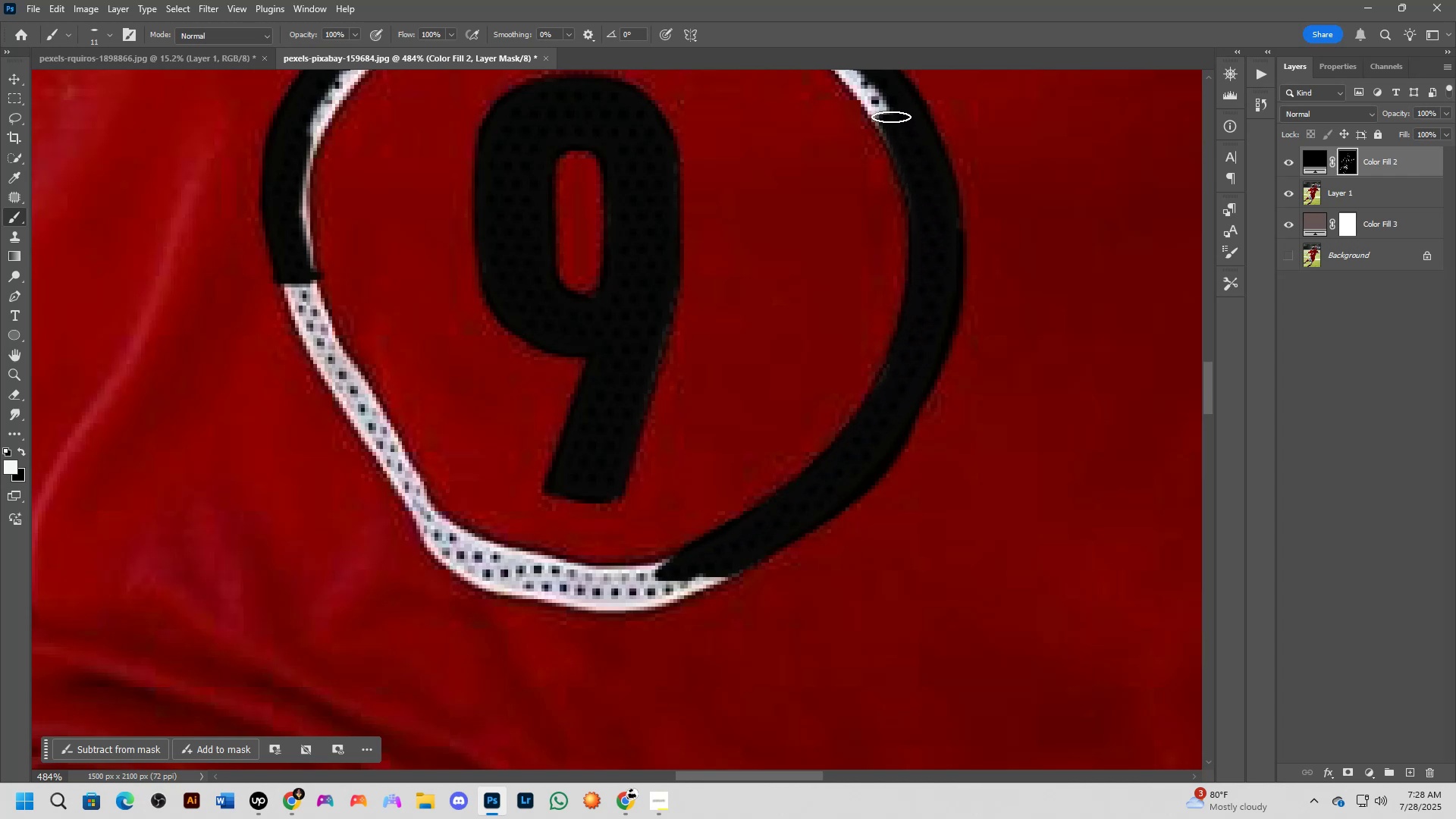 
hold_key(key=Space, duration=0.89)
 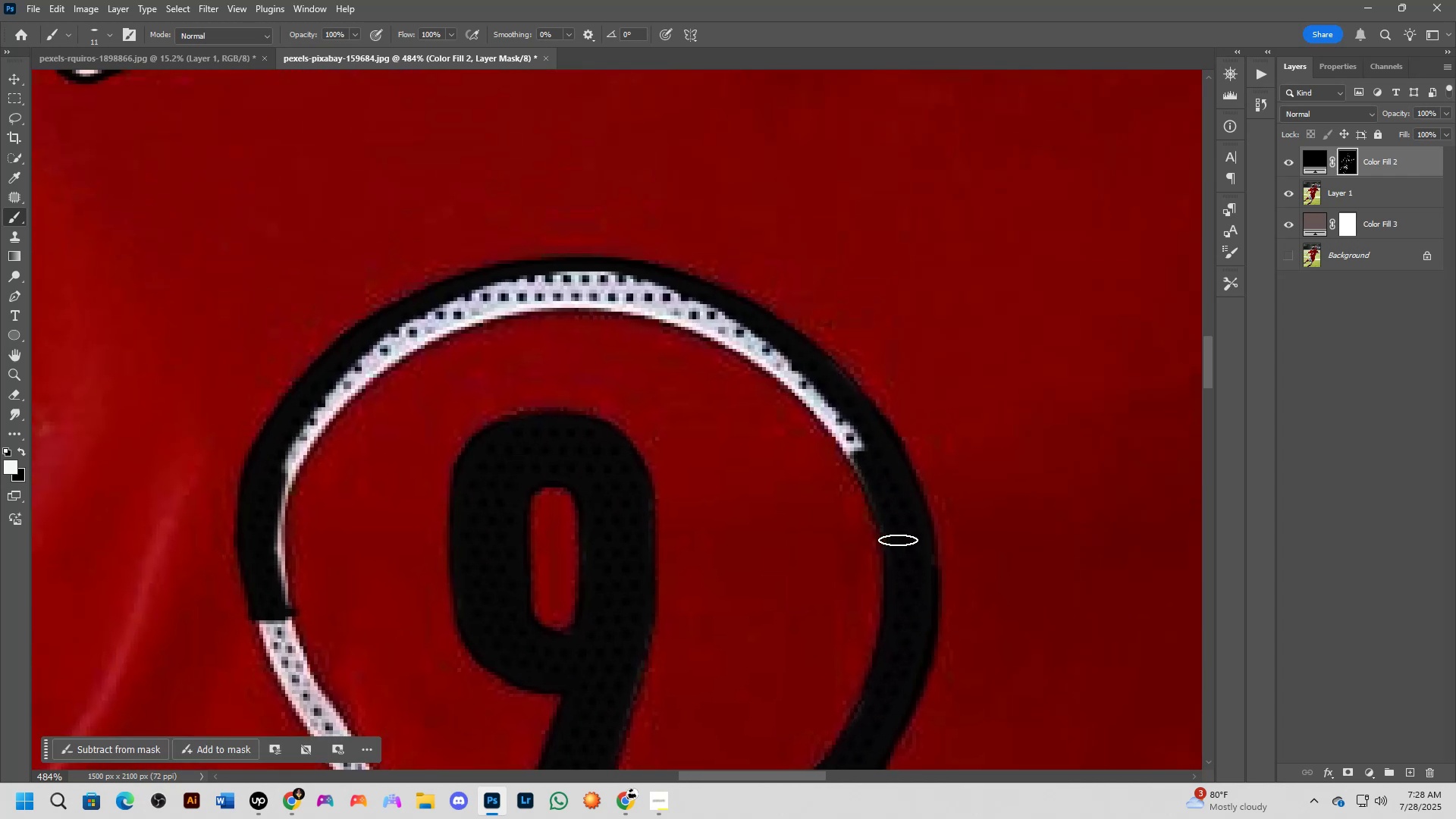 
left_click_drag(start_coordinate=[887, 127], to_coordinate=[862, 463])
 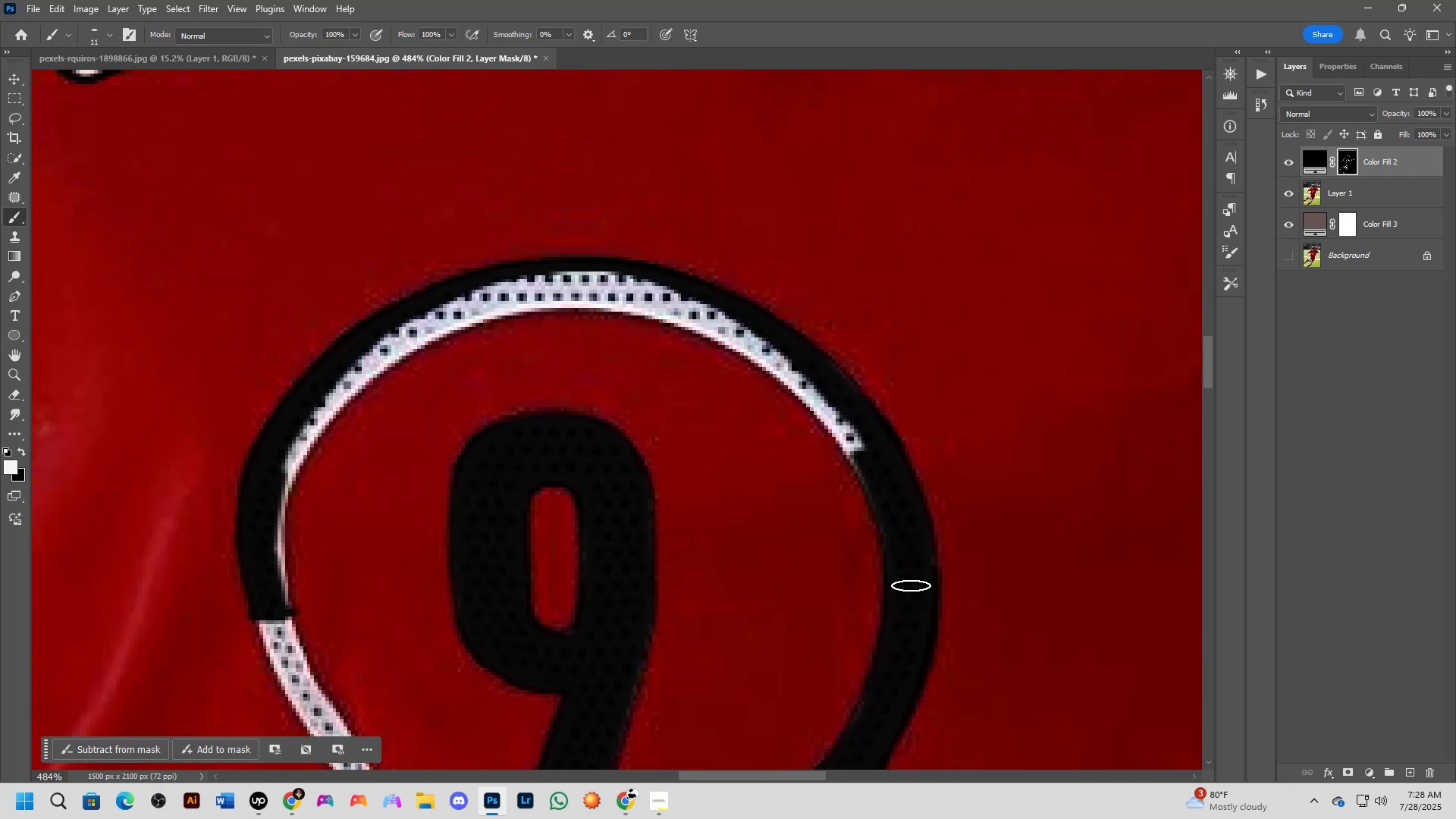 
left_click_drag(start_coordinate=[905, 609], to_coordinate=[821, 395])
 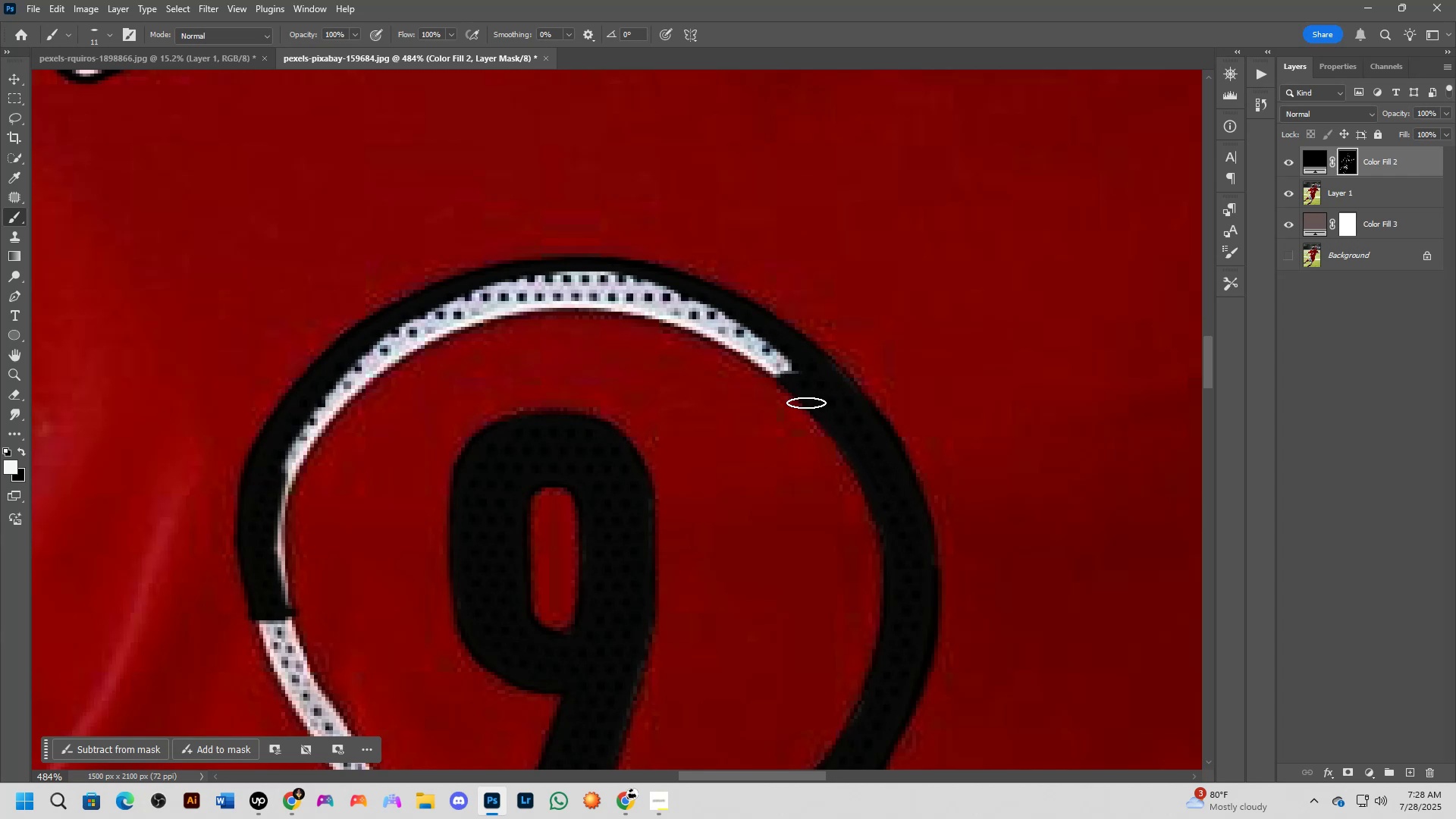 
hold_key(key=Space, duration=0.57)
 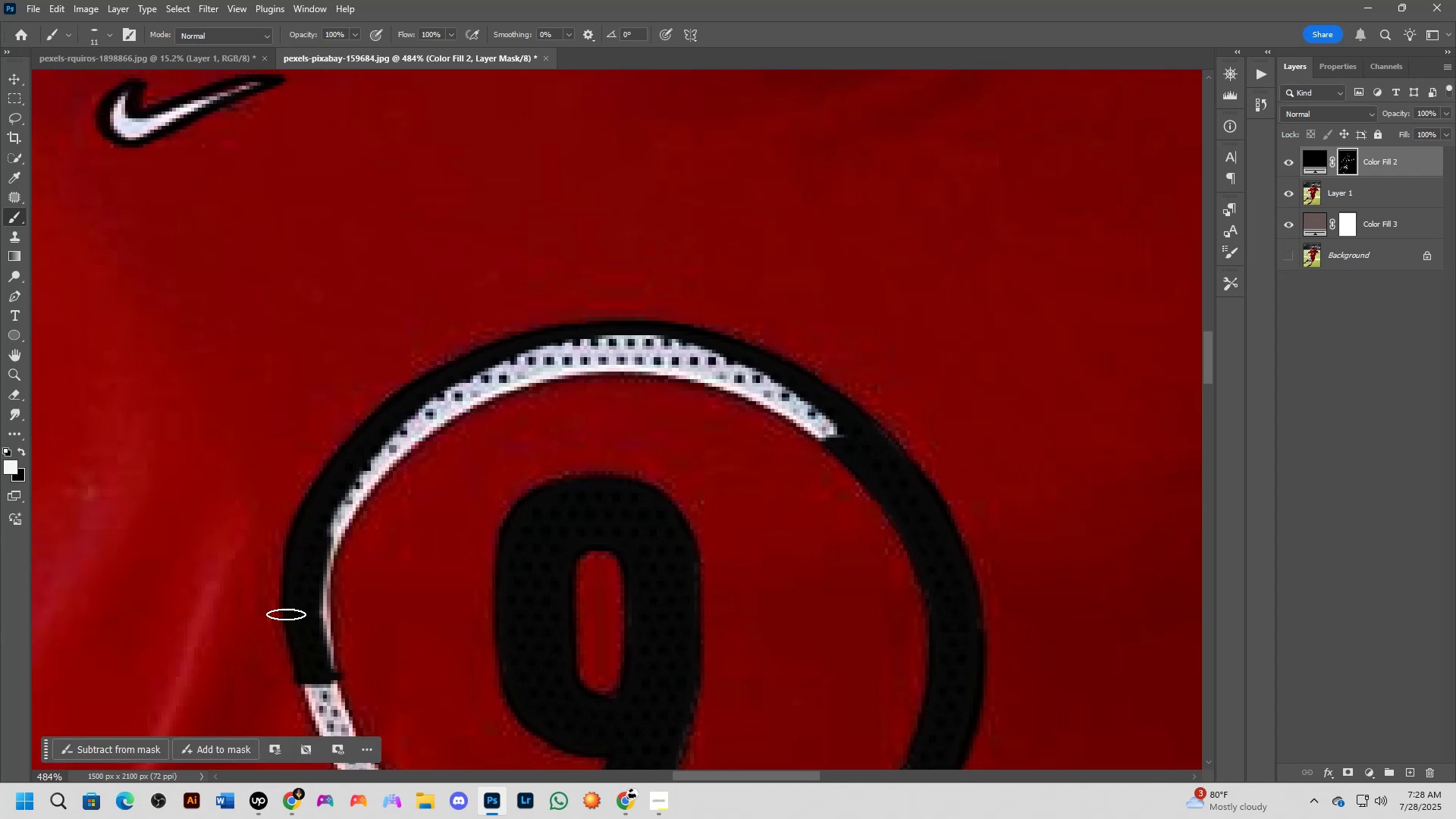 
left_click_drag(start_coordinate=[802, 403], to_coordinate=[848, 466])
 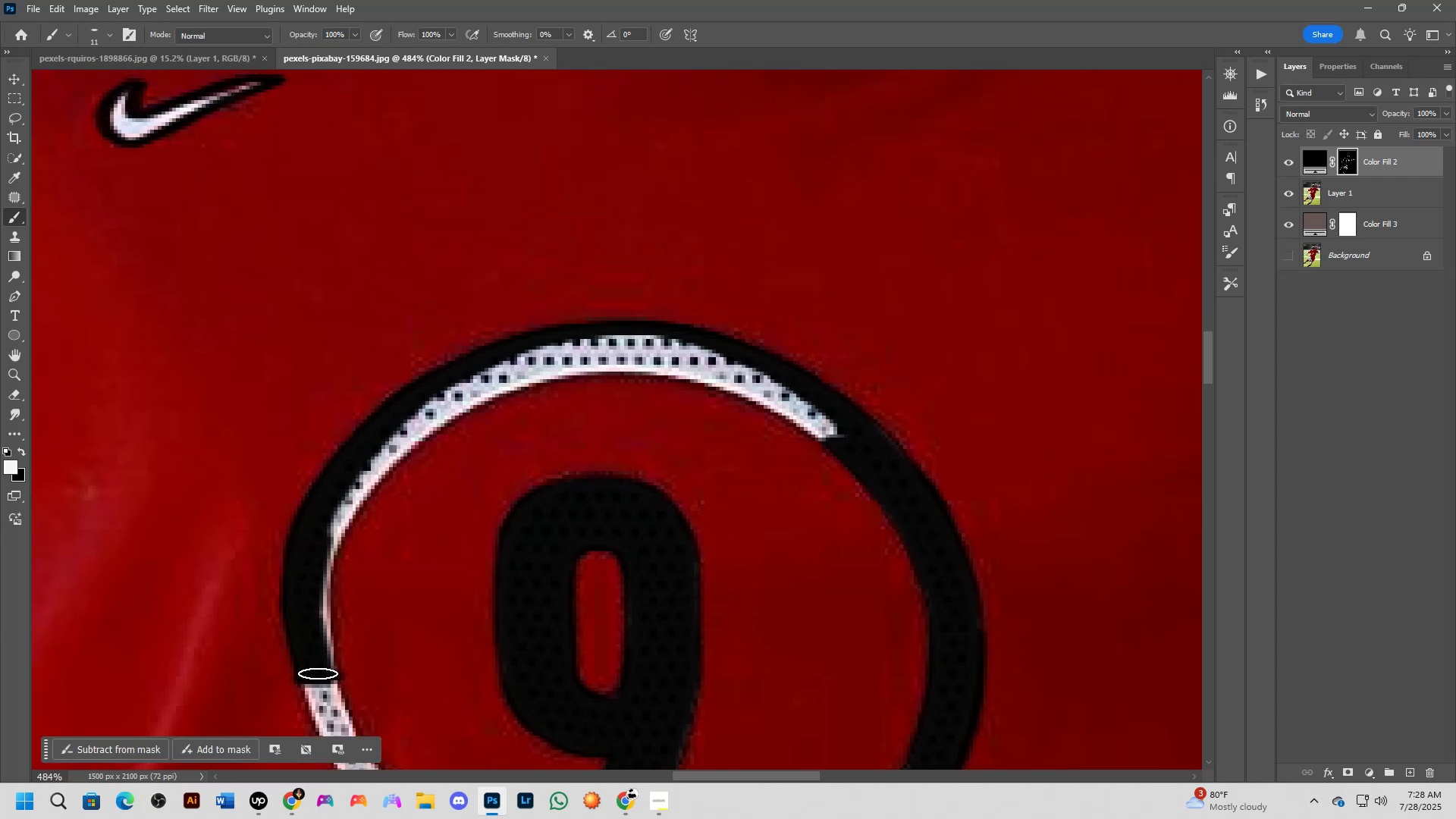 
left_click_drag(start_coordinate=[318, 681], to_coordinate=[848, 453])
 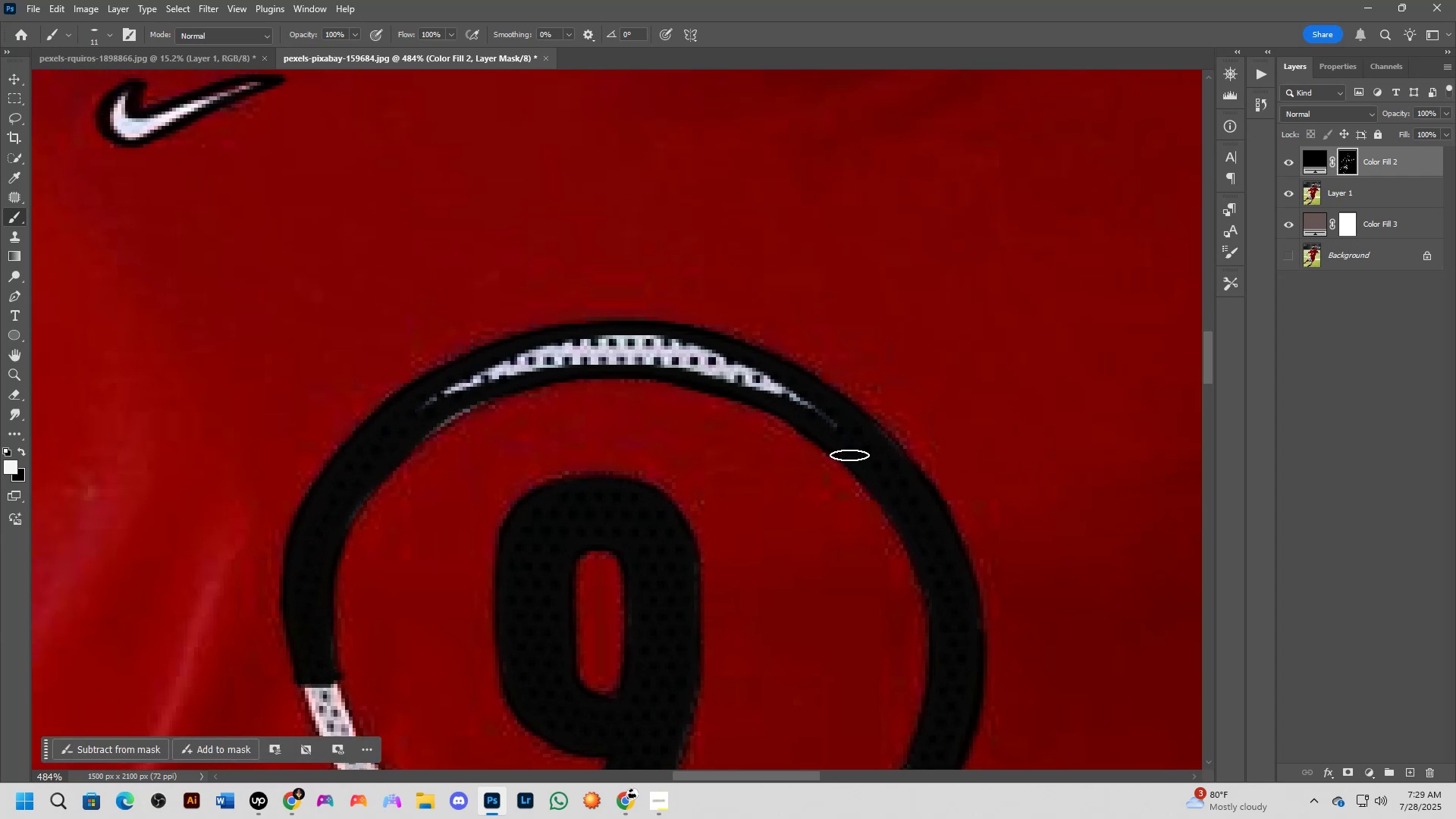 
left_click_drag(start_coordinate=[849, 455], to_coordinate=[391, 444])
 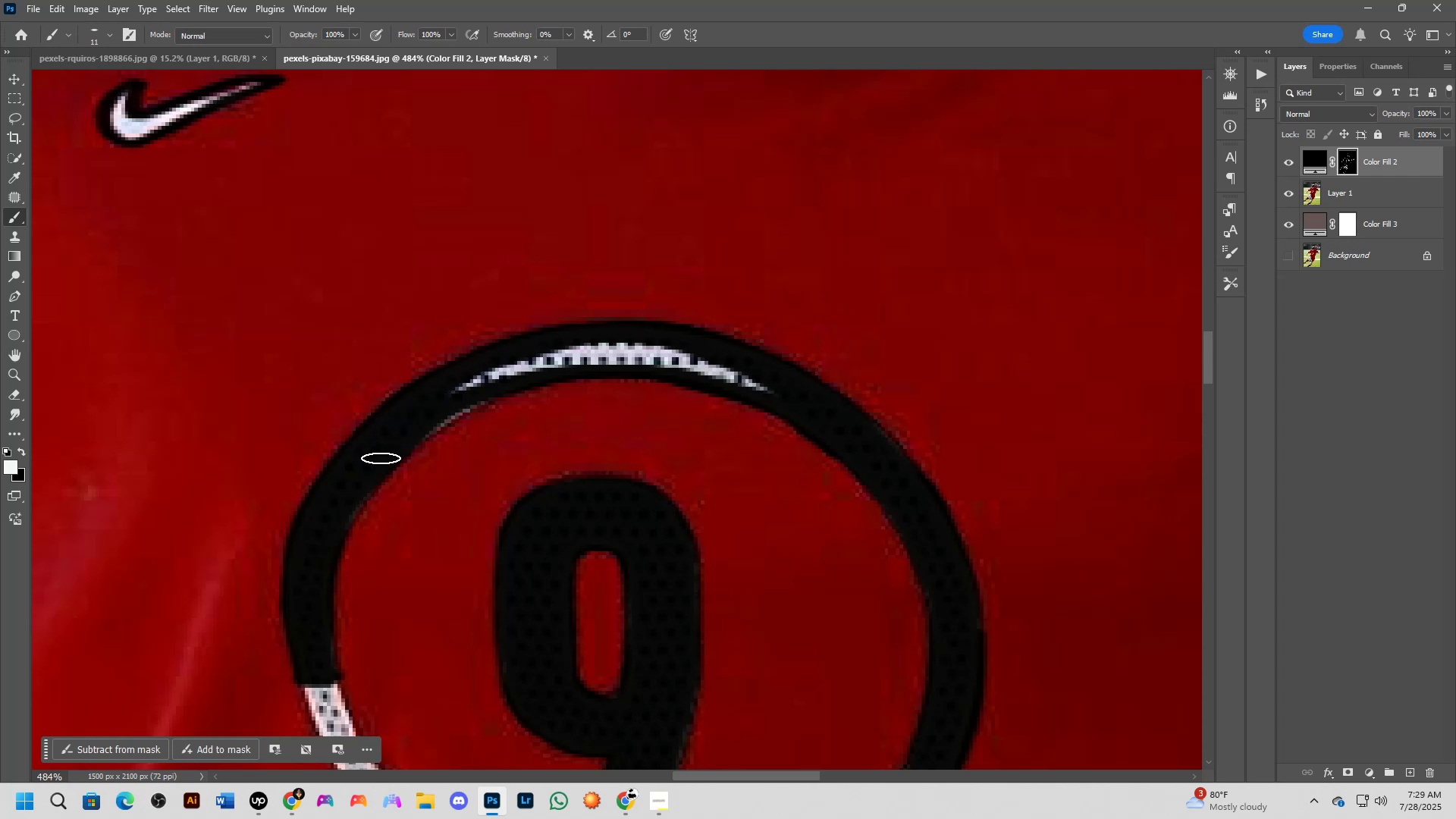 
left_click_drag(start_coordinate=[380, 459], to_coordinate=[777, 400])
 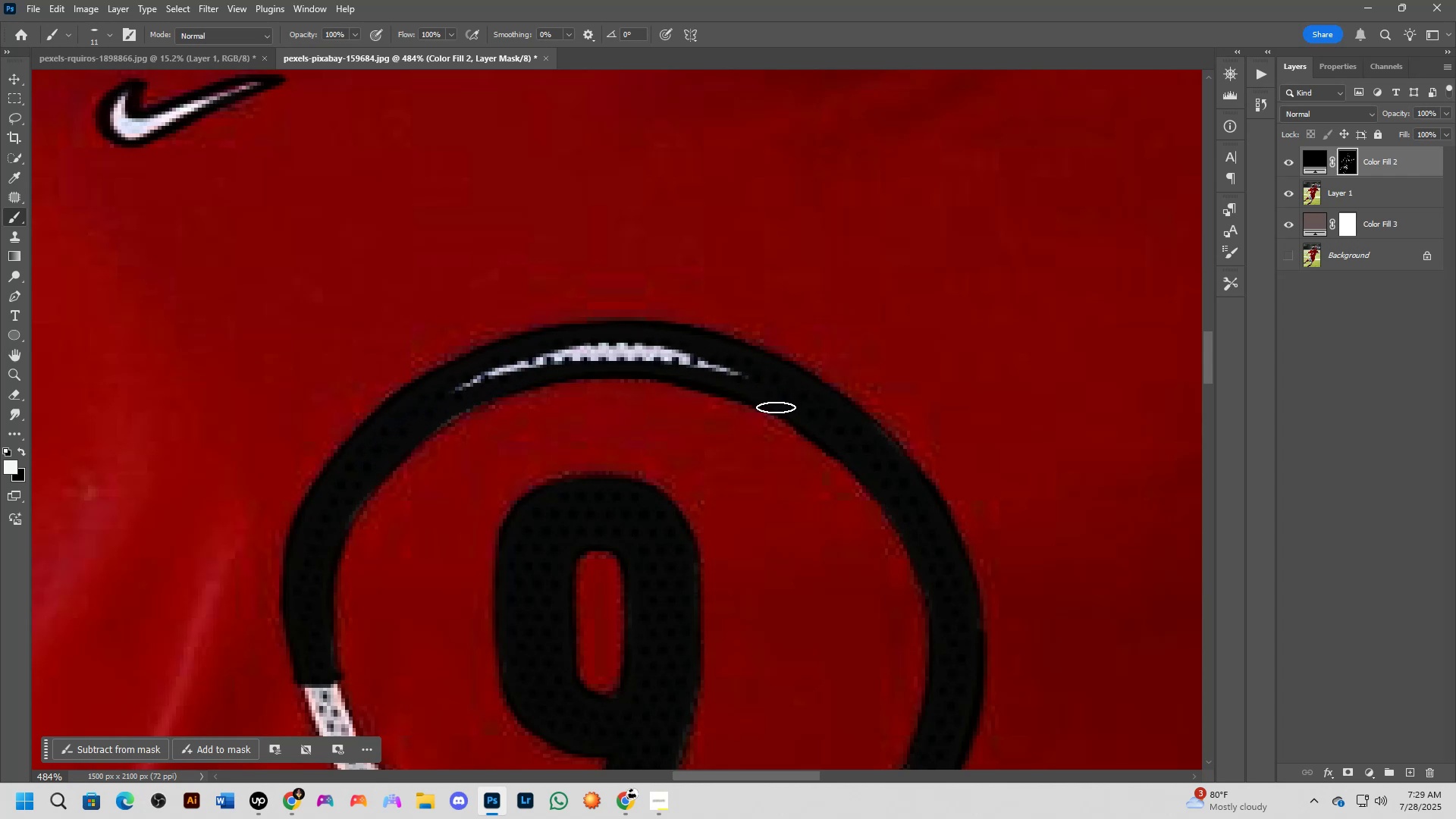 
hold_key(key=AltLeft, duration=1.08)
 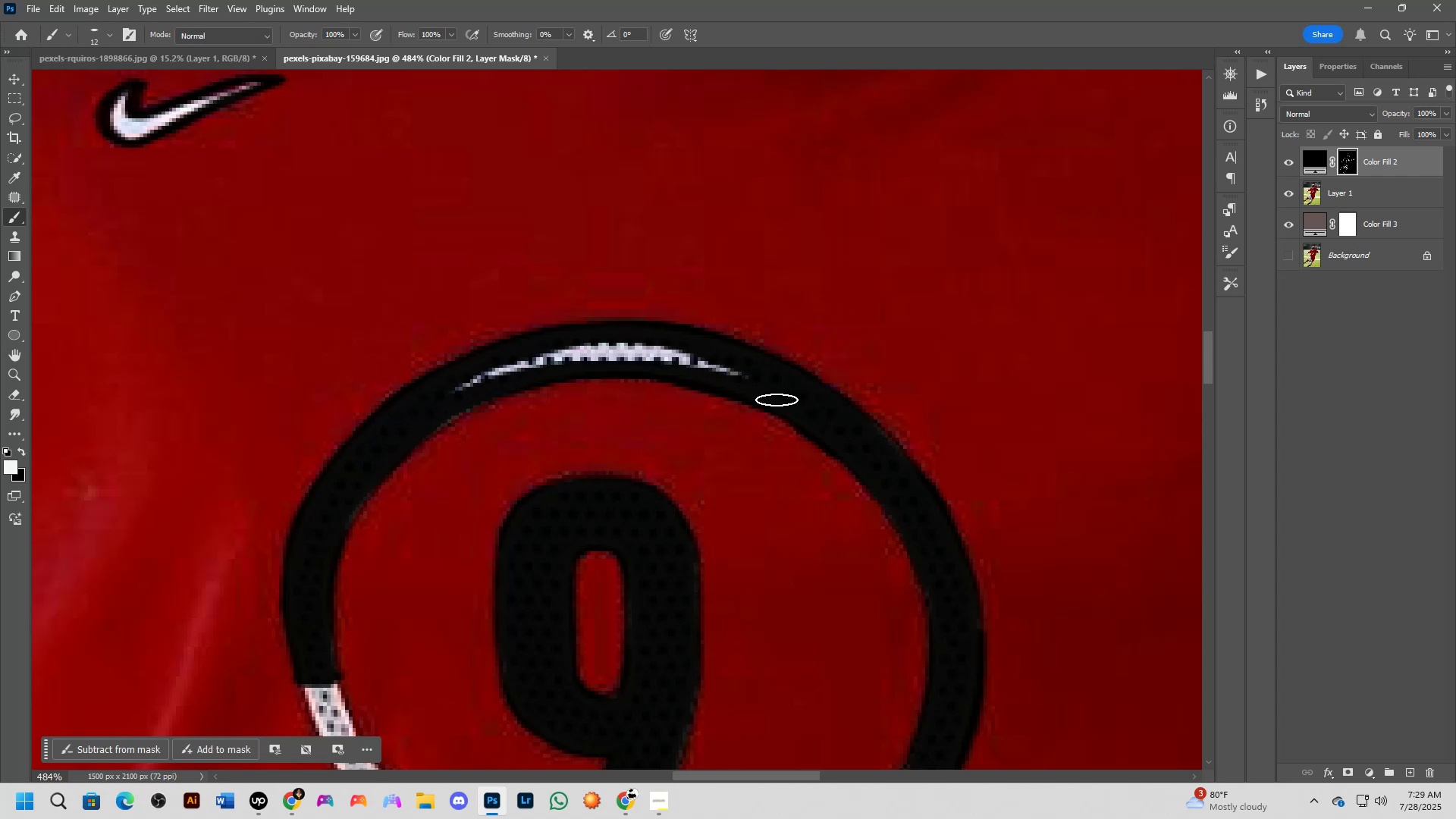 
left_click_drag(start_coordinate=[769, 399], to_coordinate=[322, 682])
 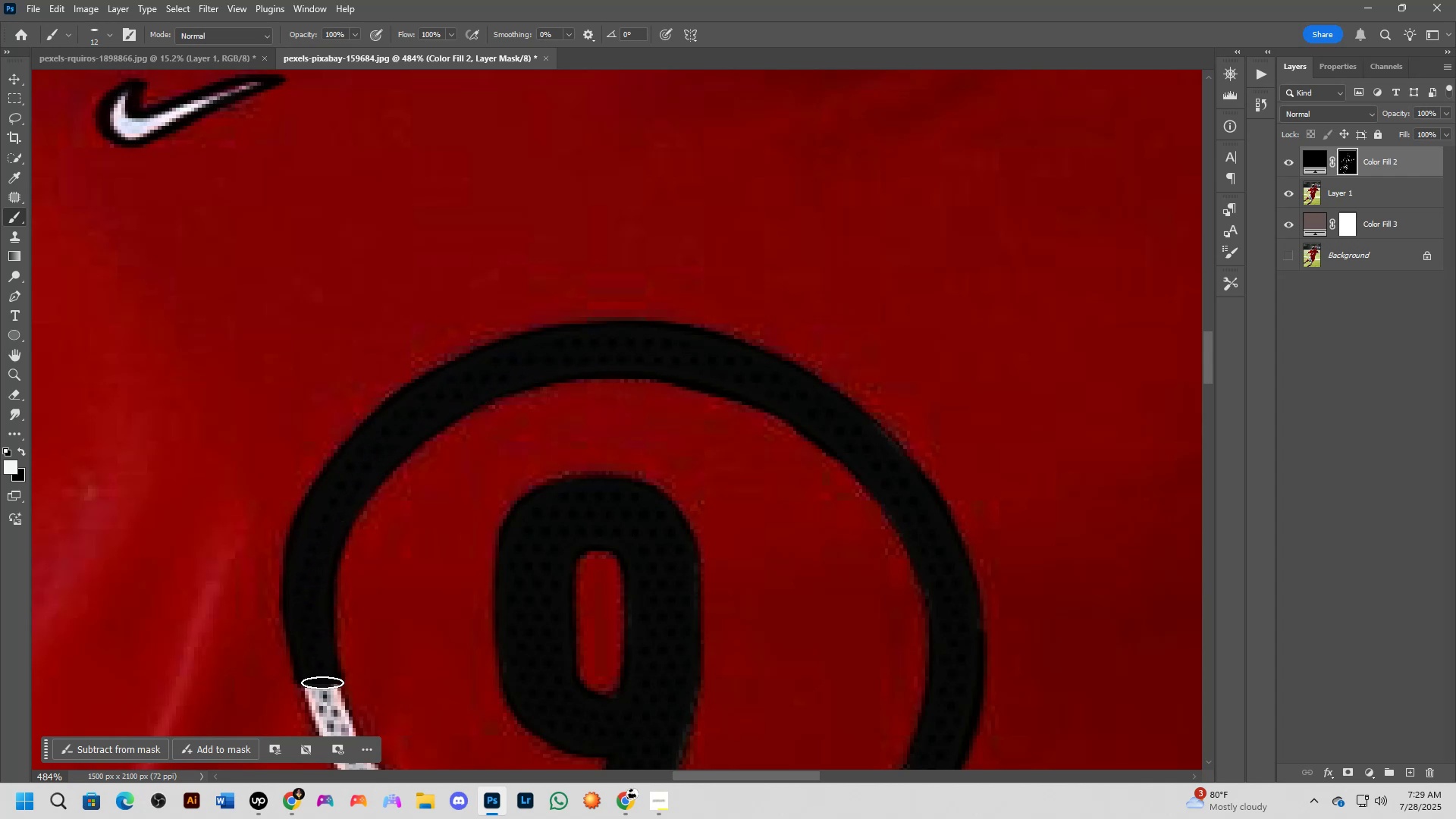 
hold_key(key=Space, duration=0.61)
 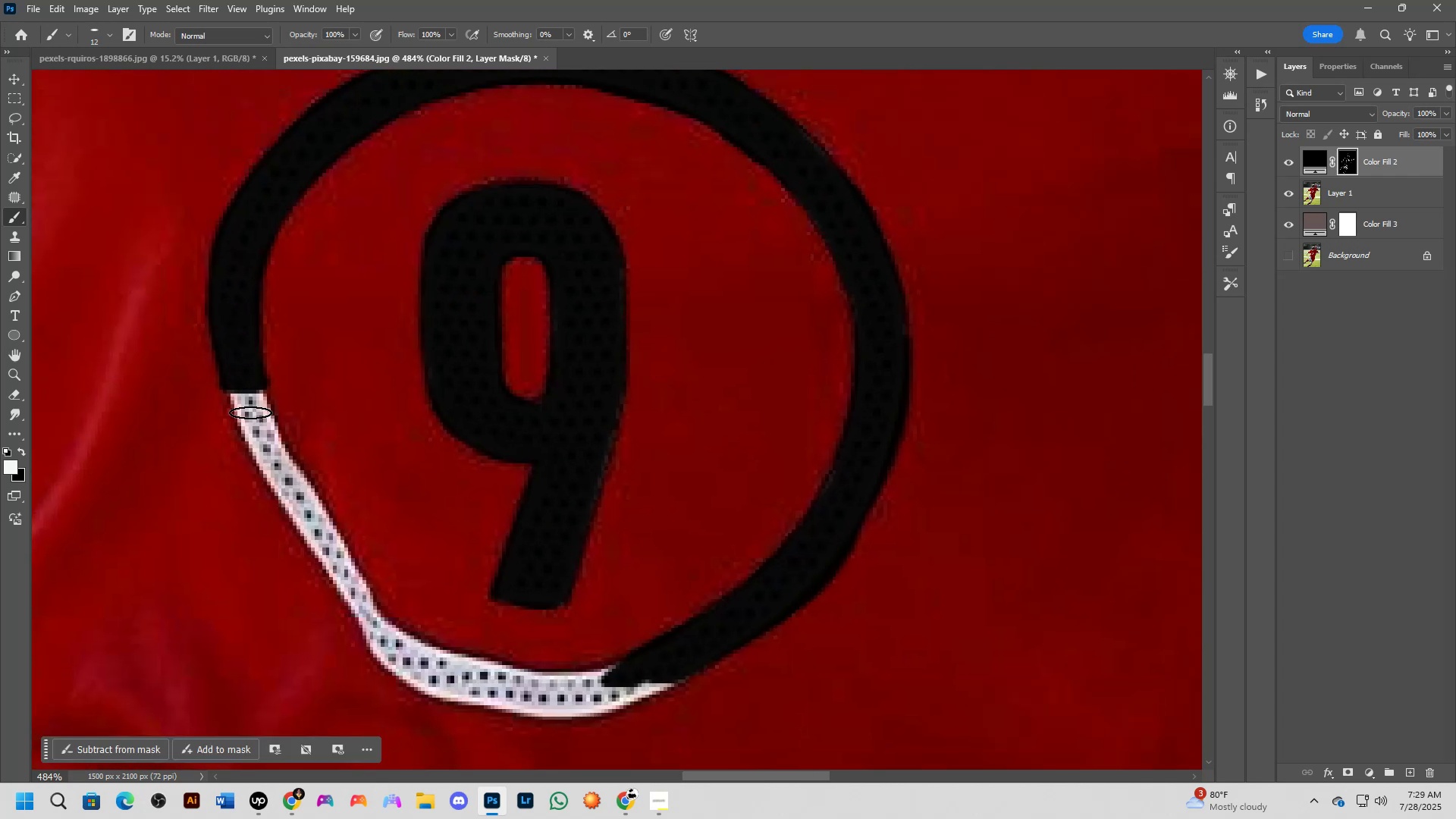 
left_click_drag(start_coordinate=[322, 682], to_coordinate=[248, 388])
 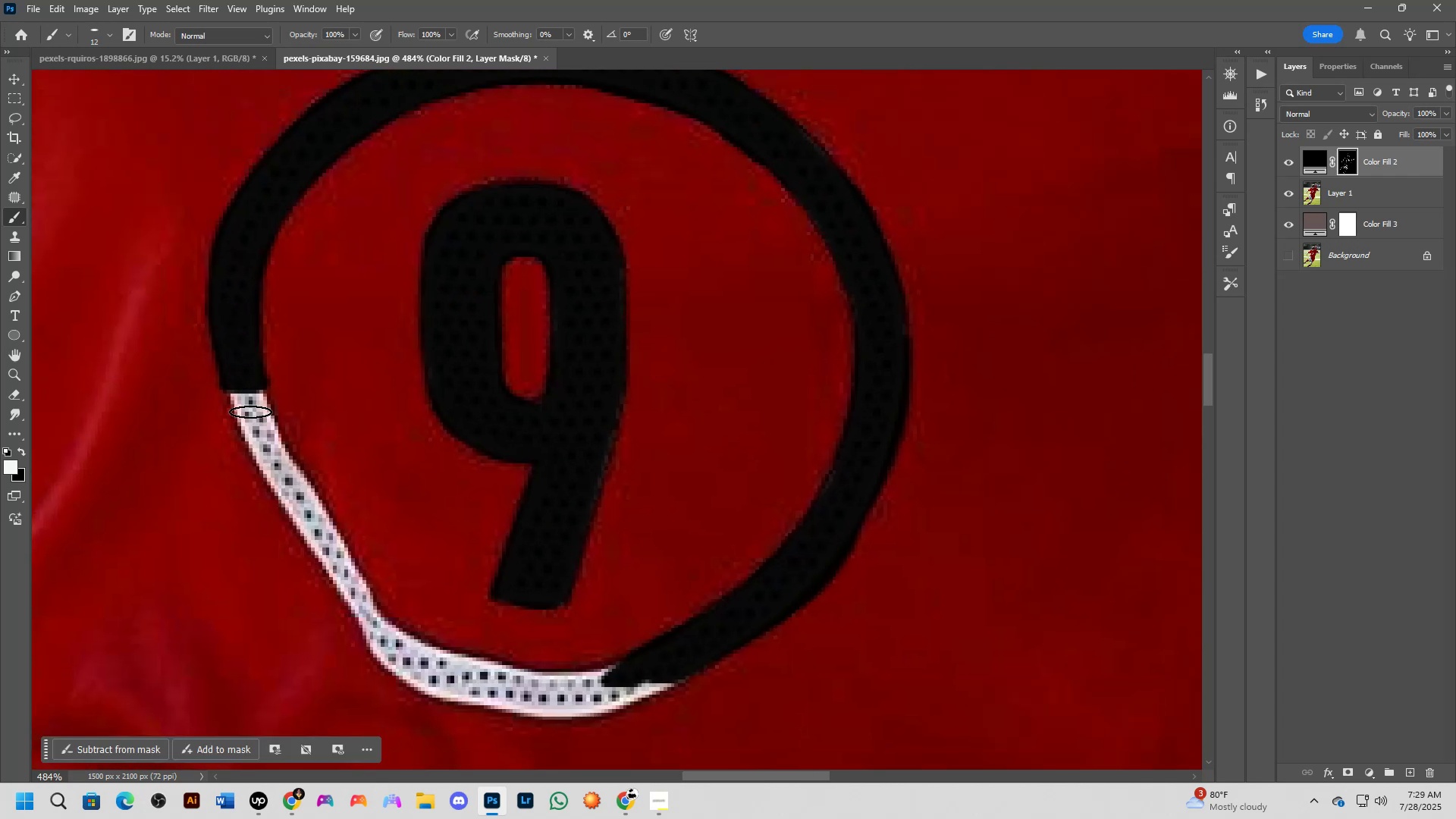 
hold_key(key=ShiftLeft, duration=0.44)
left_click([261, 450])
 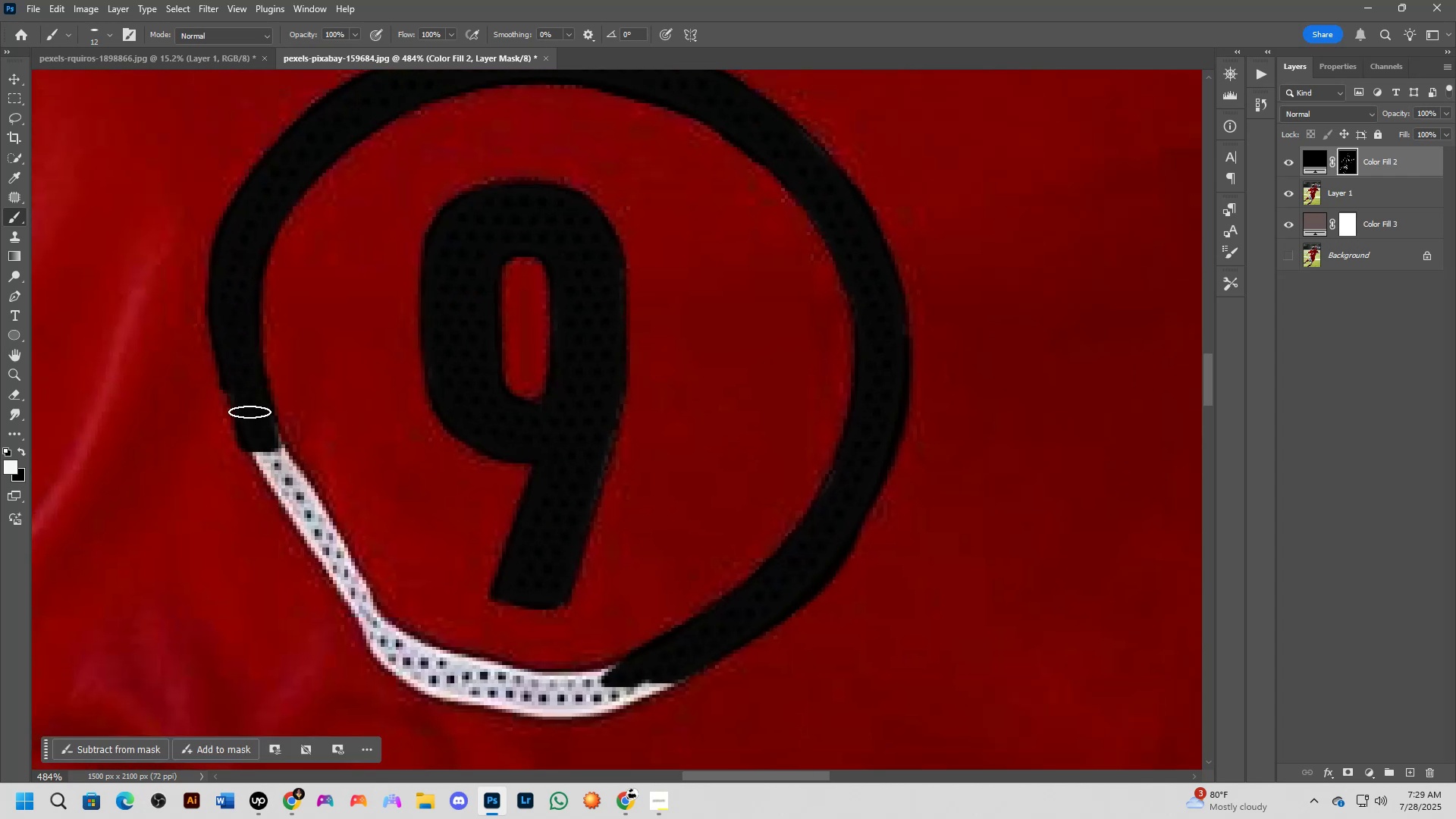 
left_click_drag(start_coordinate=[246, 398], to_coordinate=[300, 495])
 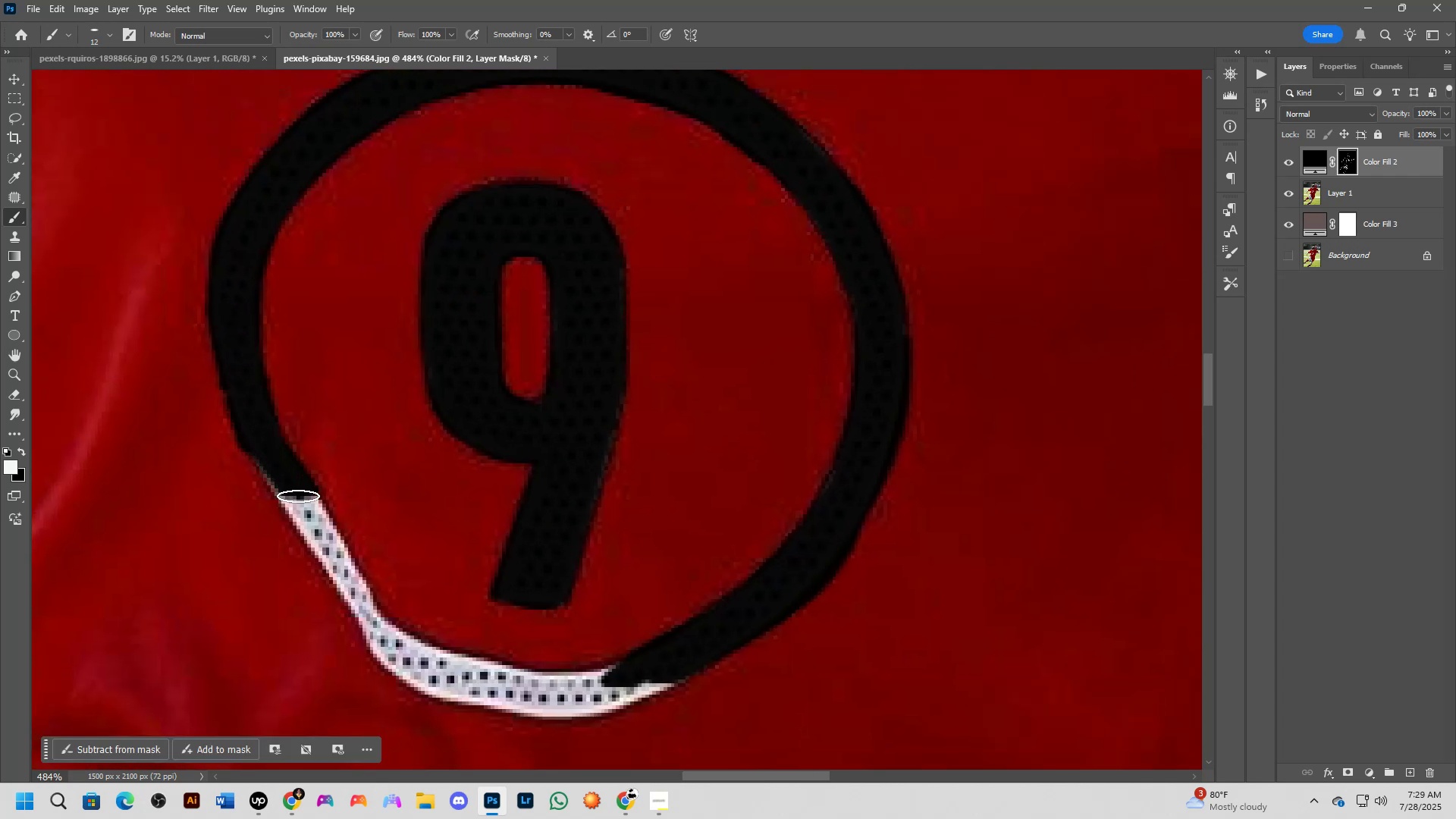 
key(Control+Z)
 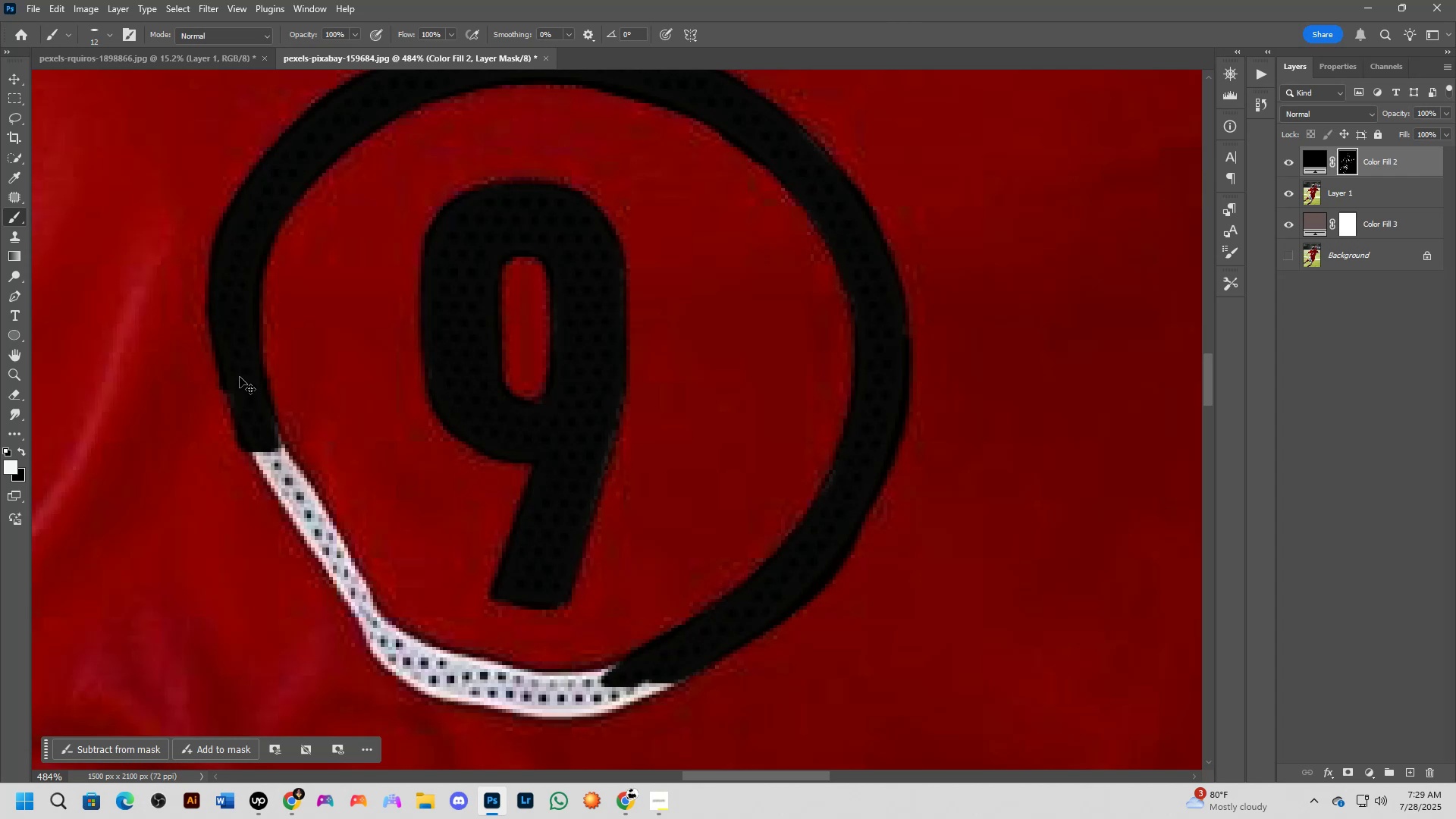 
left_click_drag(start_coordinate=[240, 377], to_coordinate=[284, 475])
 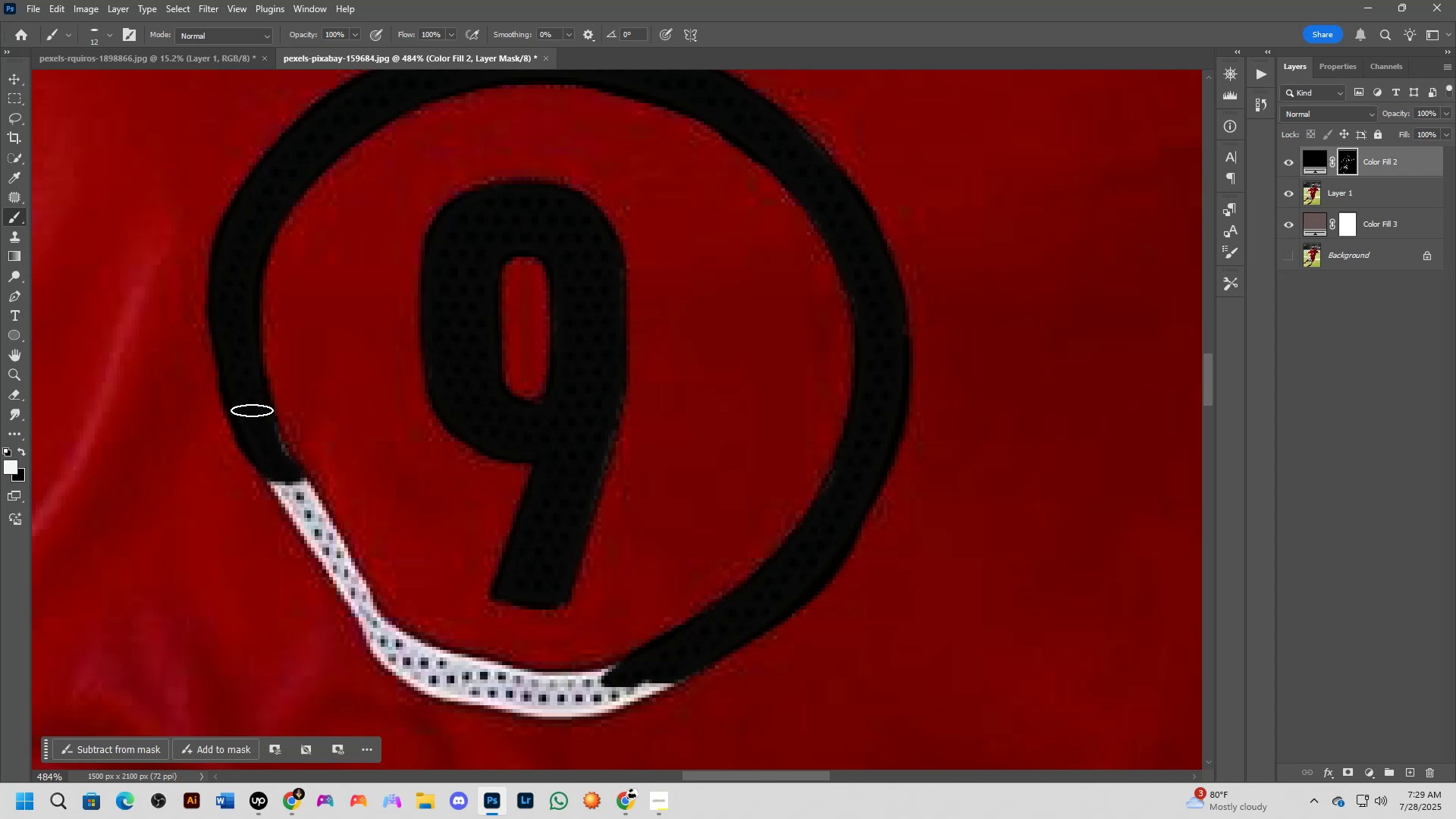 
left_click_drag(start_coordinate=[249, 407], to_coordinate=[311, 513])
 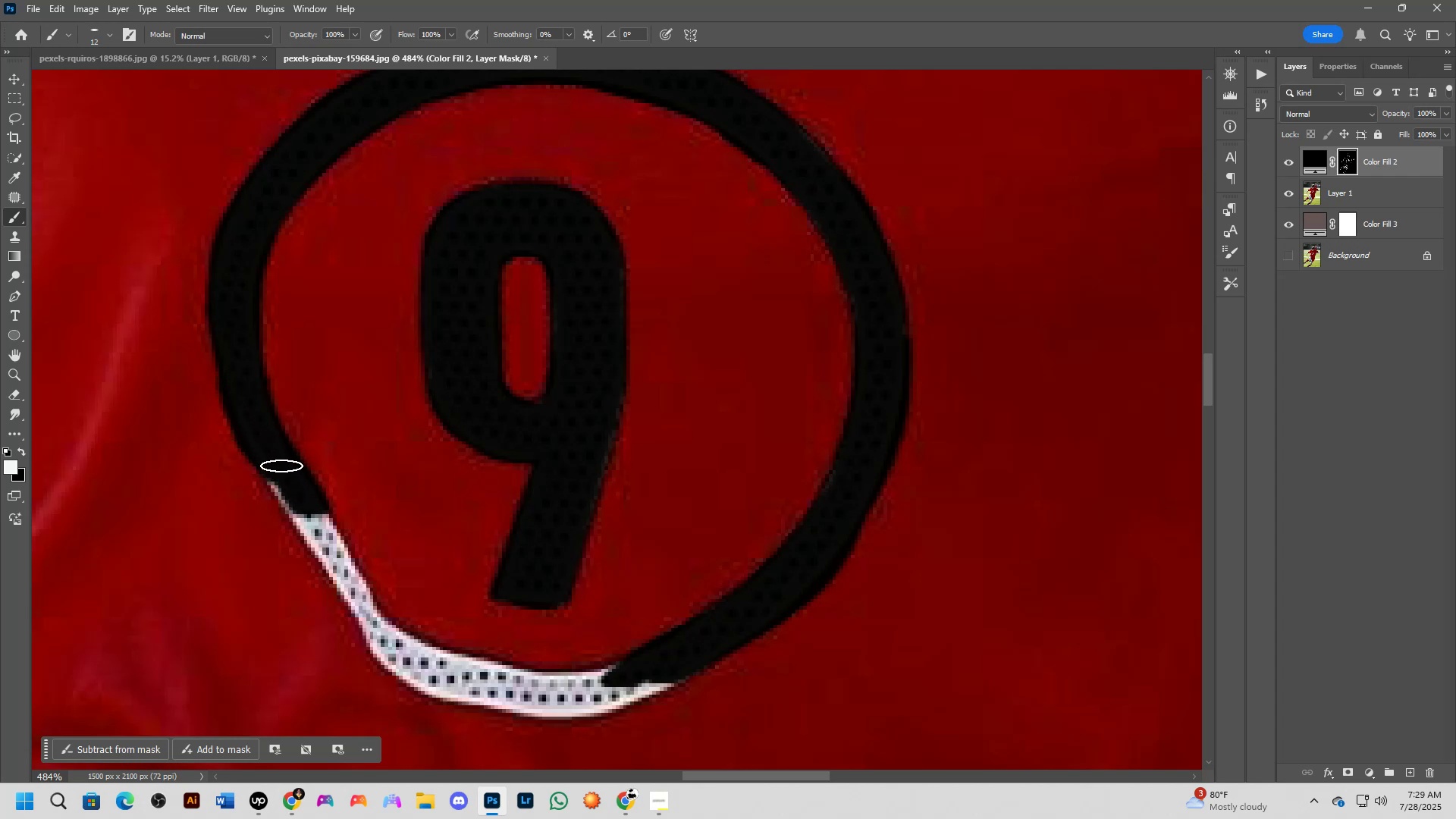 
left_click_drag(start_coordinate=[281, 466], to_coordinate=[513, 706])
 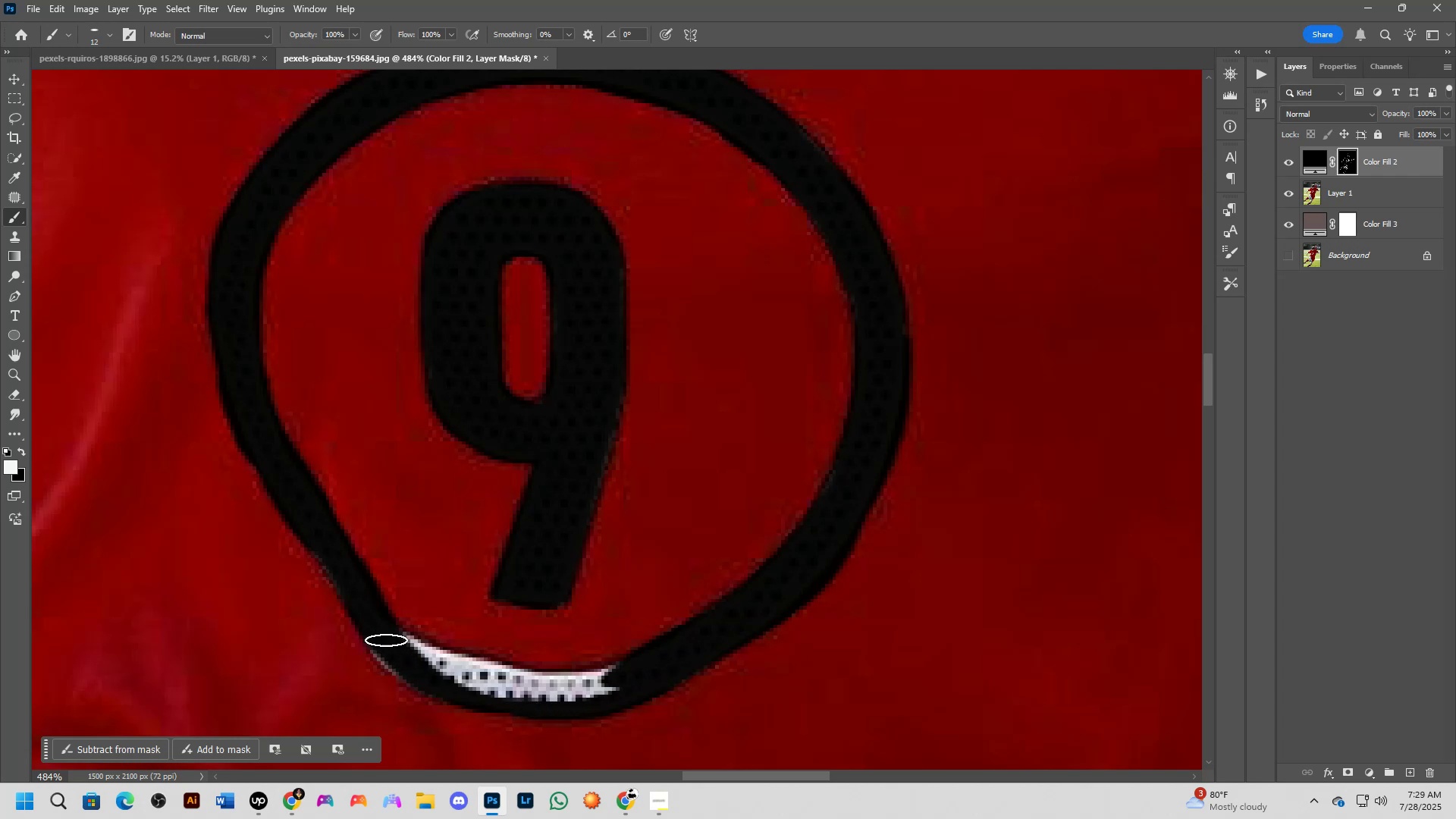 
left_click_drag(start_coordinate=[378, 629], to_coordinate=[451, 687])
 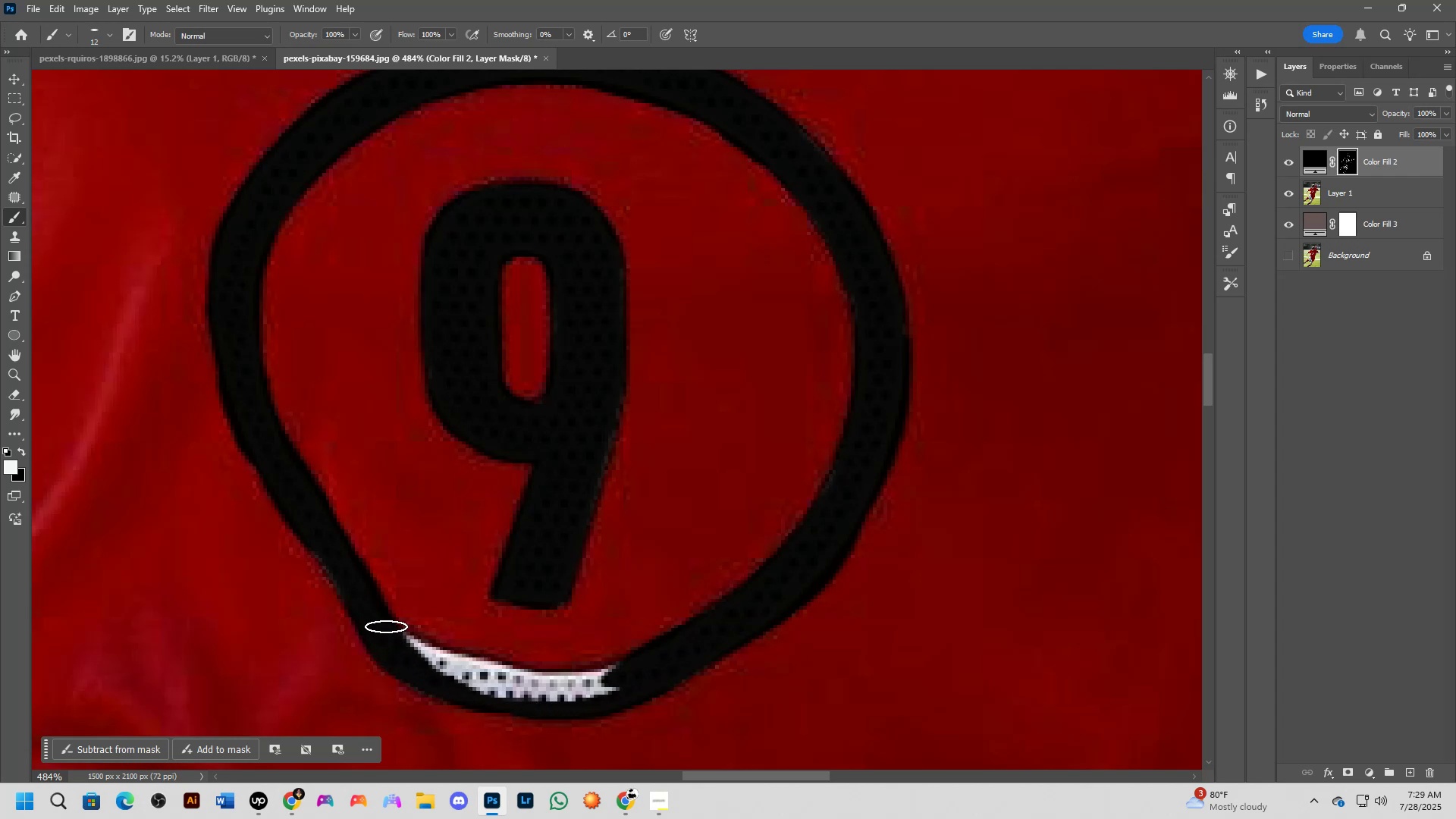 
left_click_drag(start_coordinate=[385, 627], to_coordinate=[438, 674])
 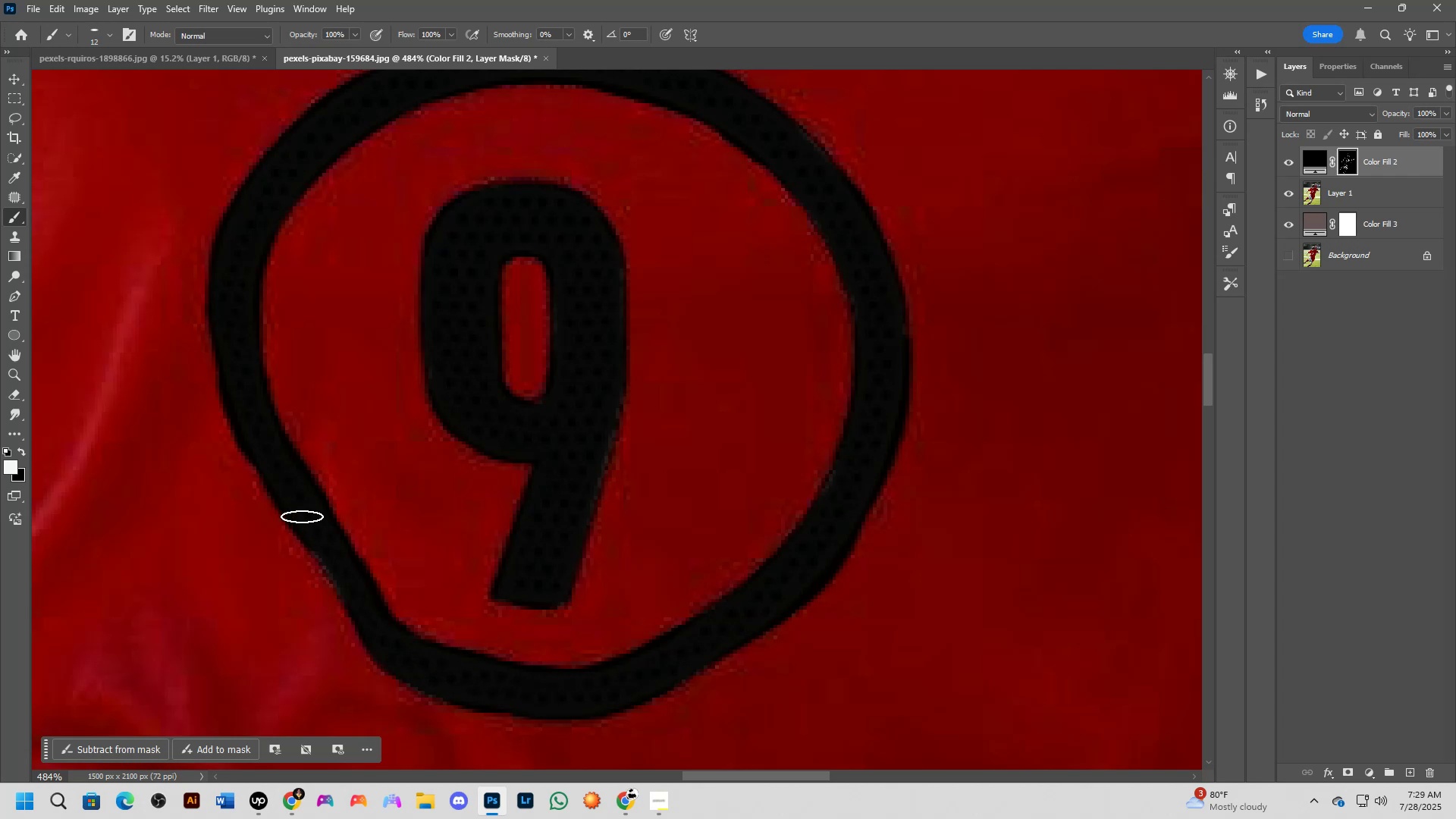 
left_click_drag(start_coordinate=[309, 509], to_coordinate=[447, 673])
 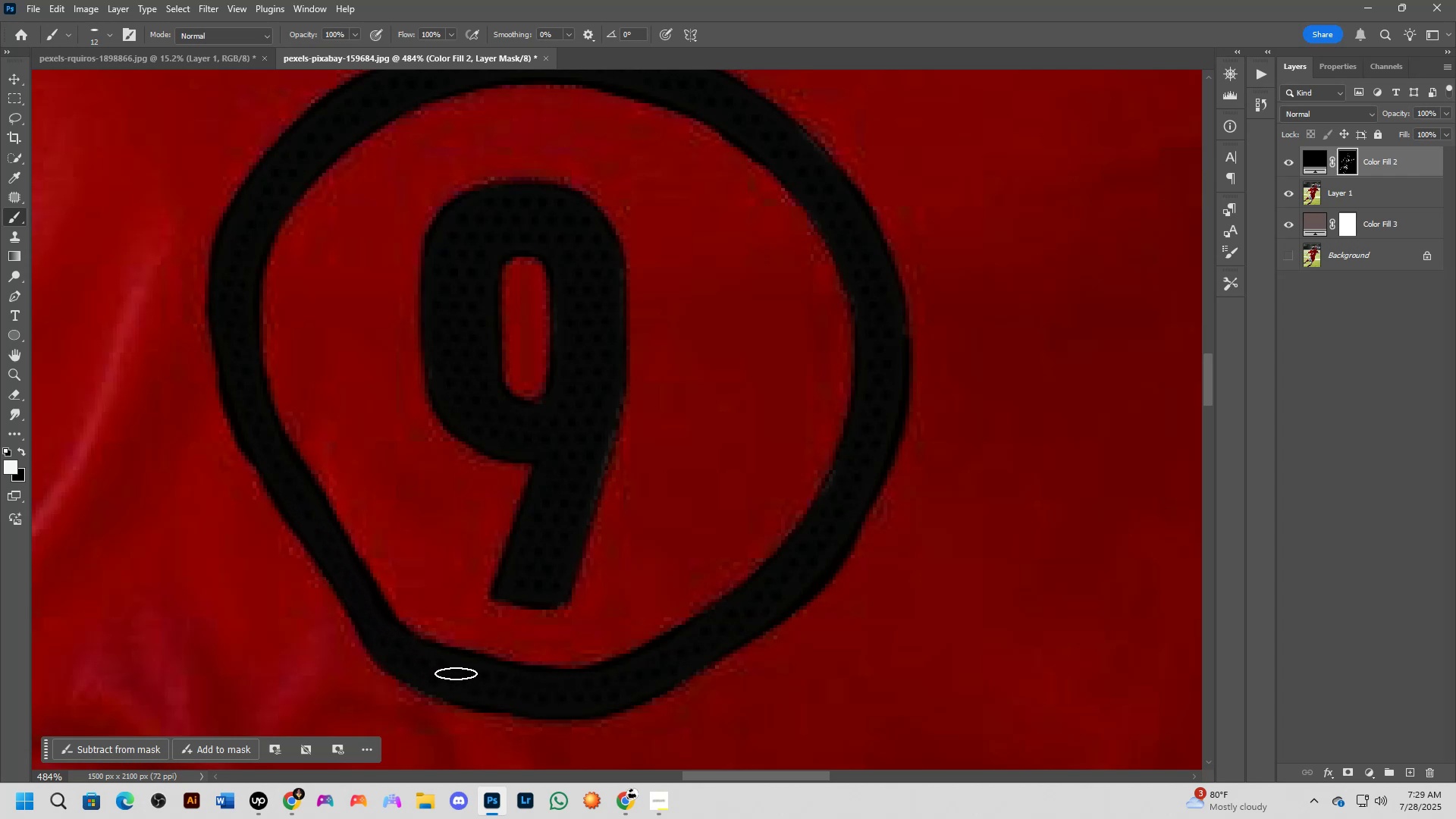 
key(Shift+ShiftLeft)
 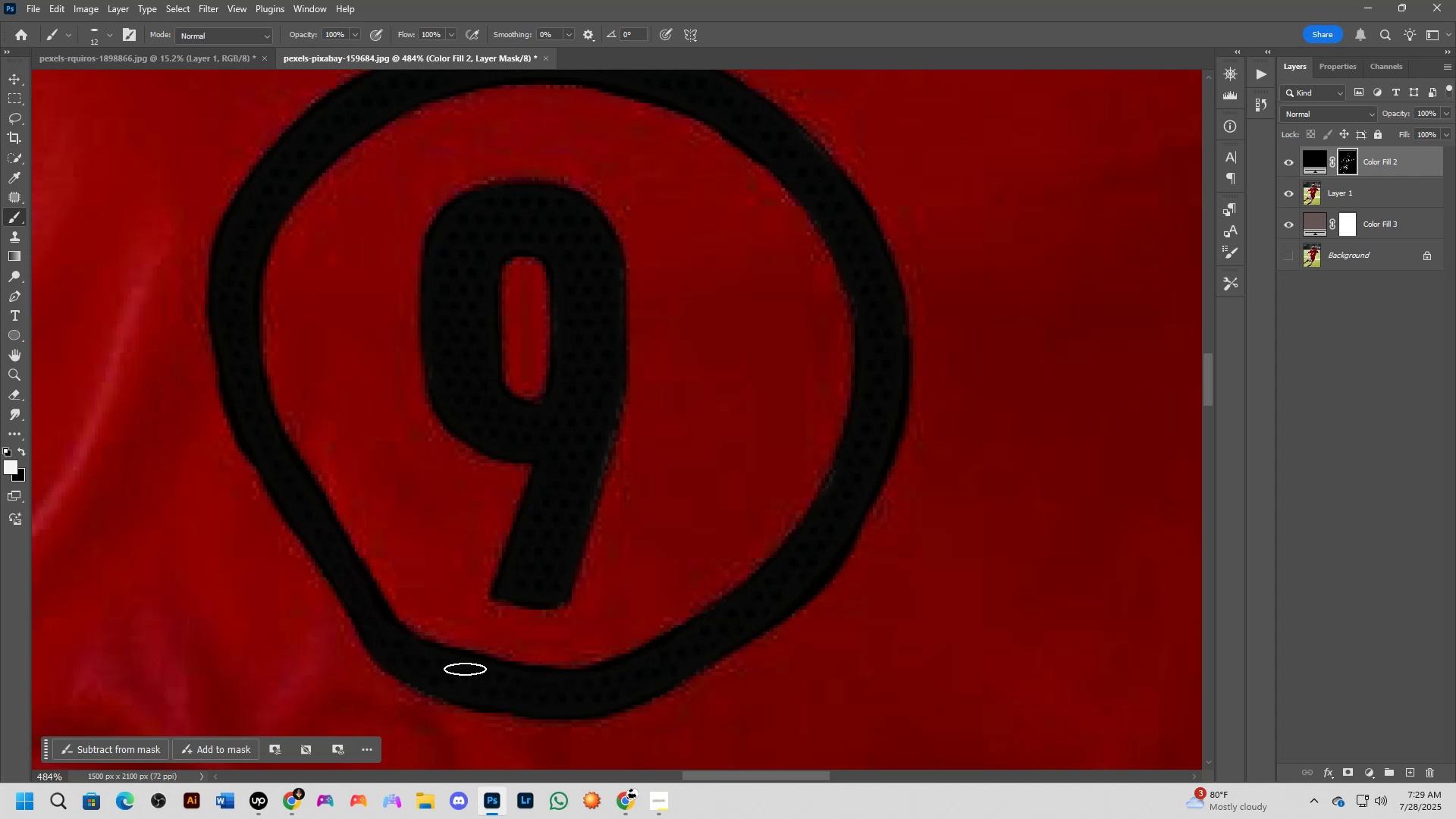 
scroll: coordinate [604, 535], scroll_direction: down, amount: 14.0
 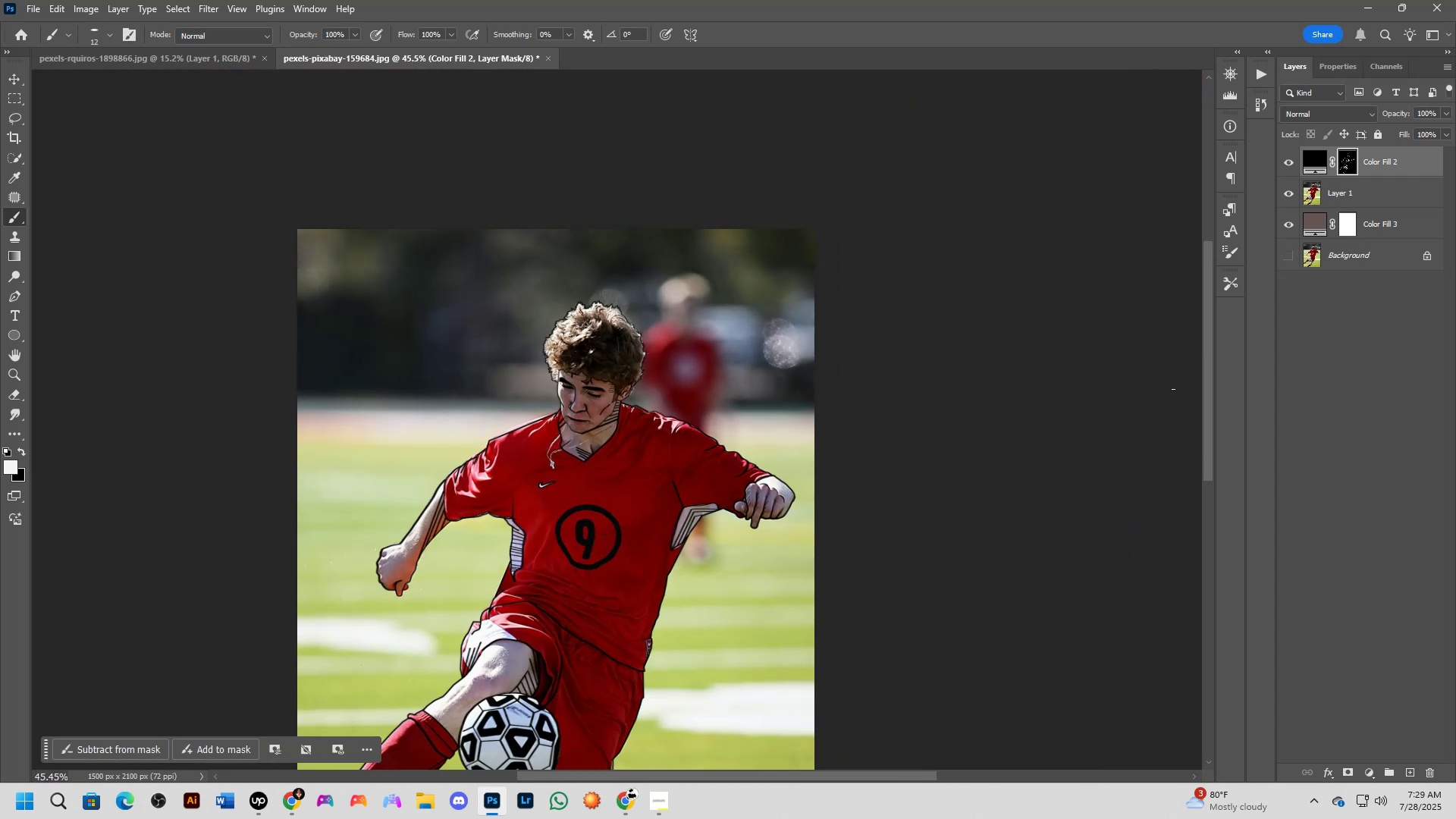 
key(Shift+ShiftLeft)
 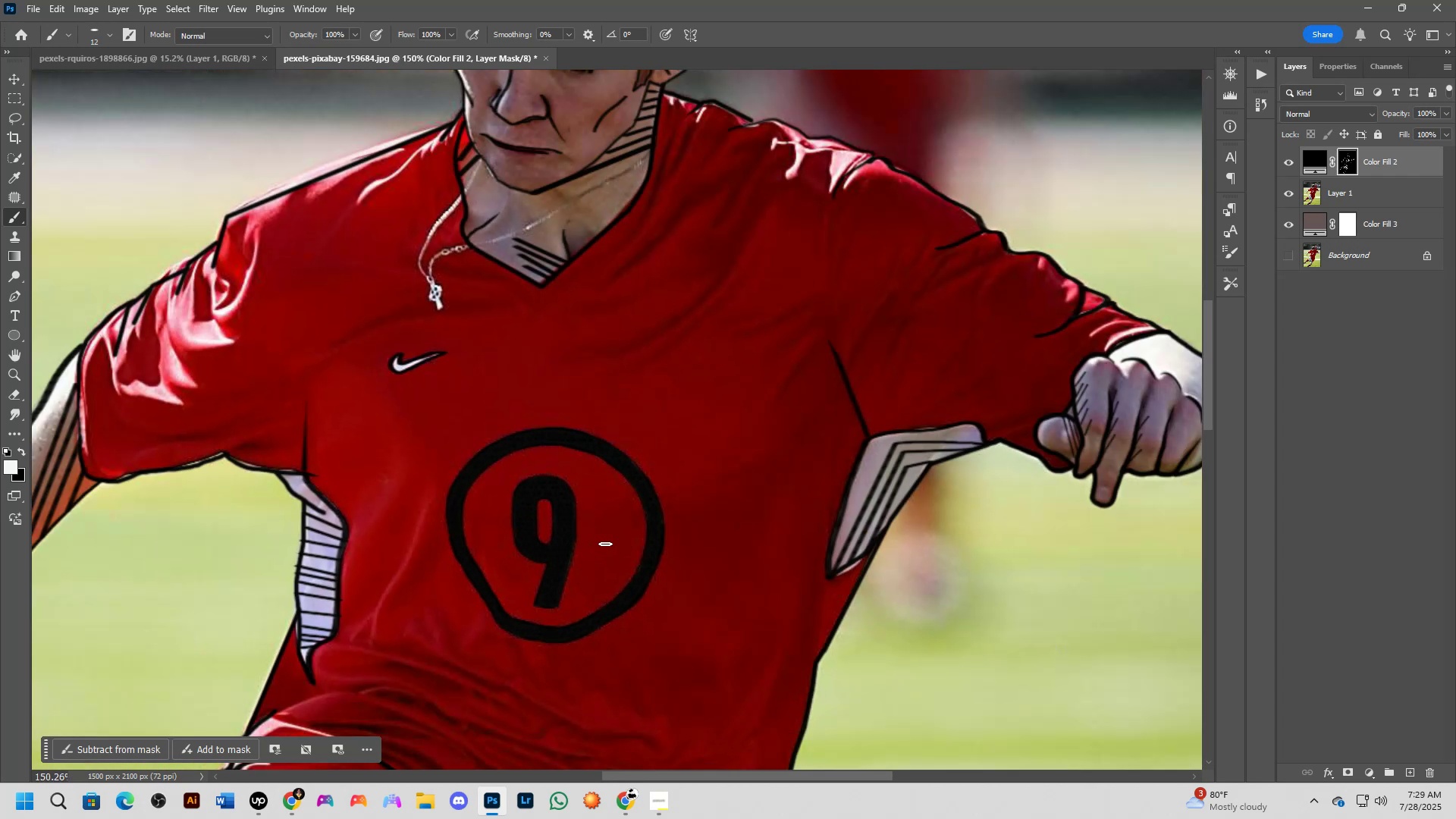 
key(Shift+ShiftLeft)
 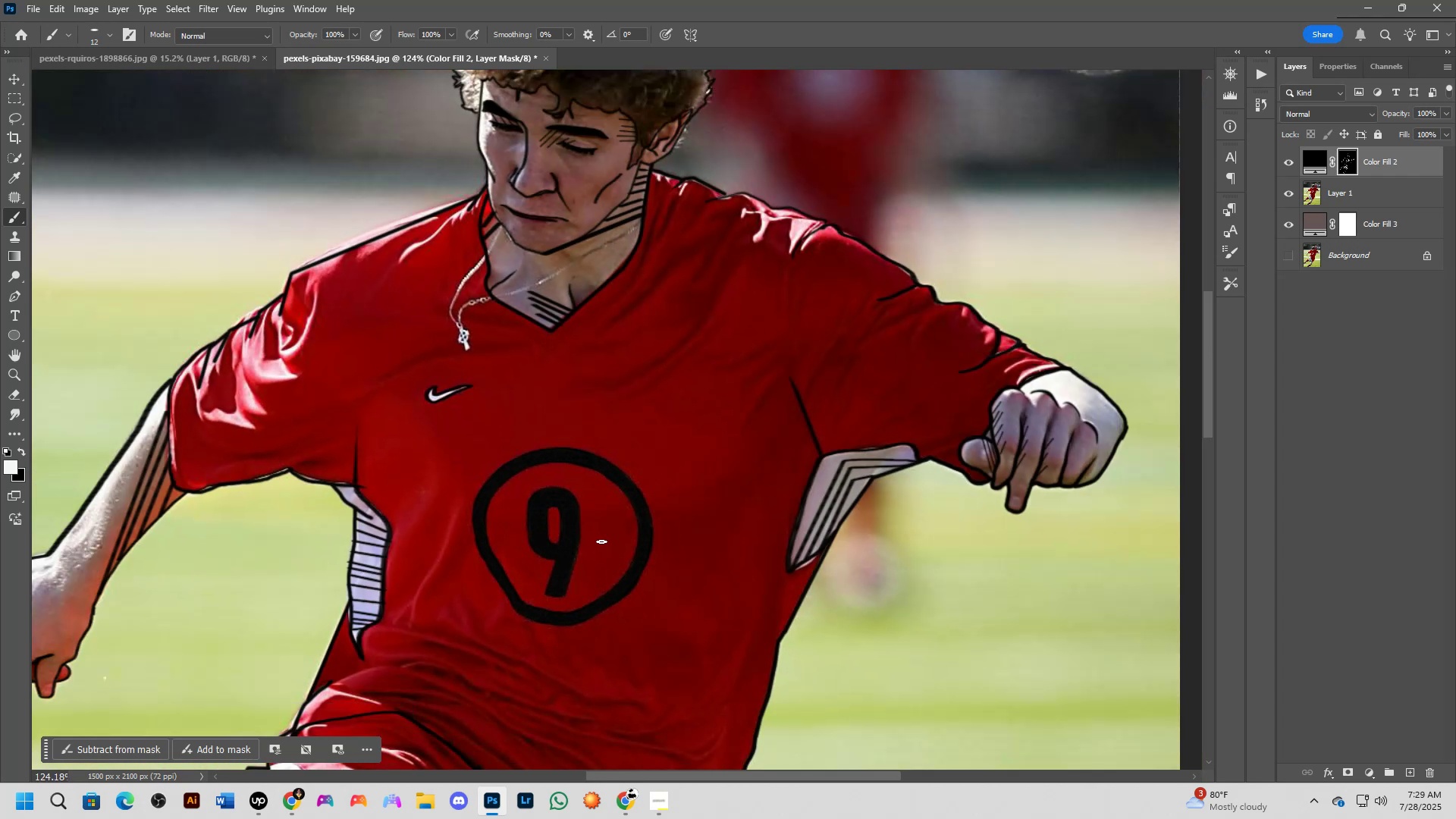 
key(Shift+ShiftLeft)
 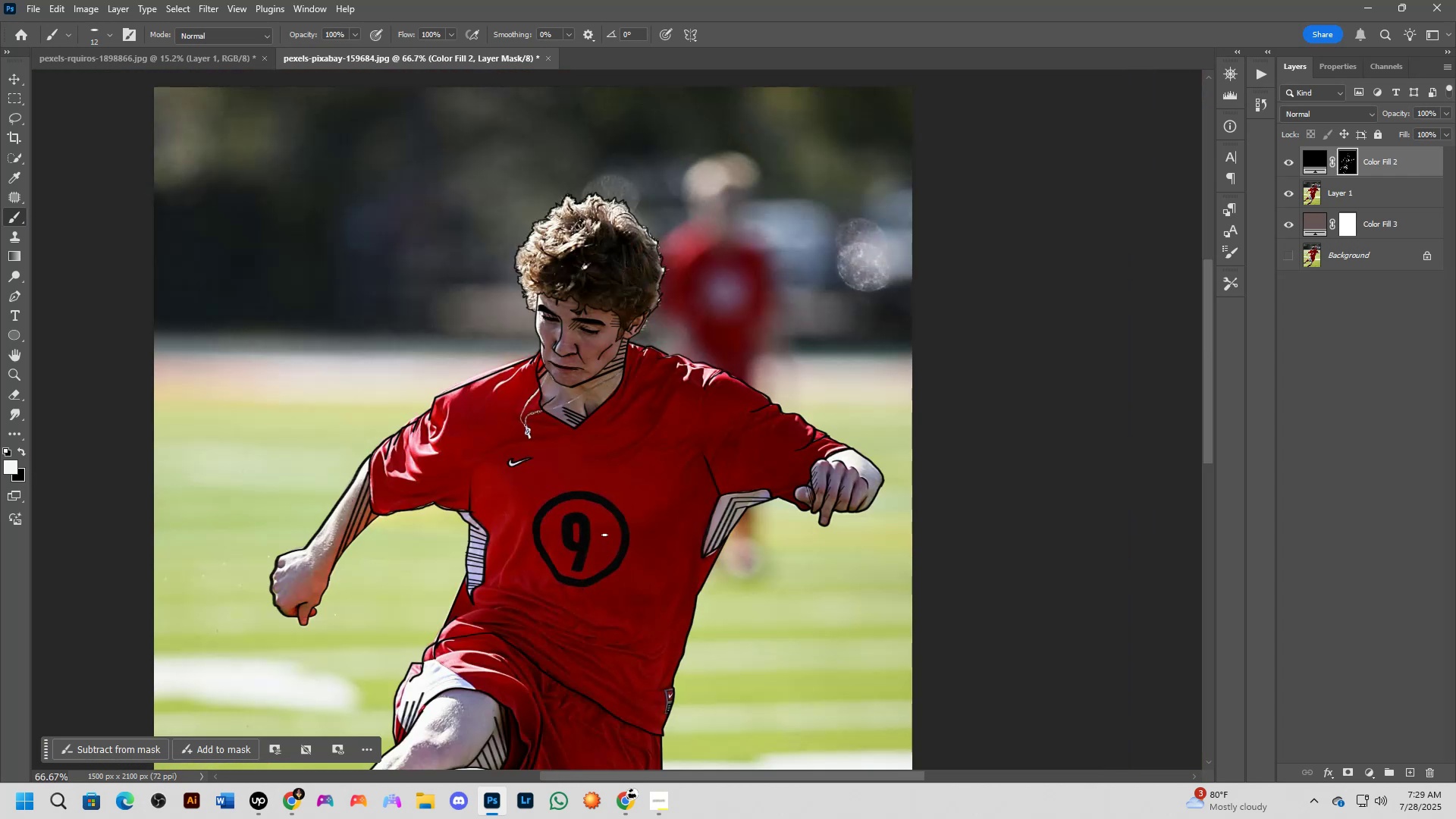 
key(Shift+ShiftLeft)
 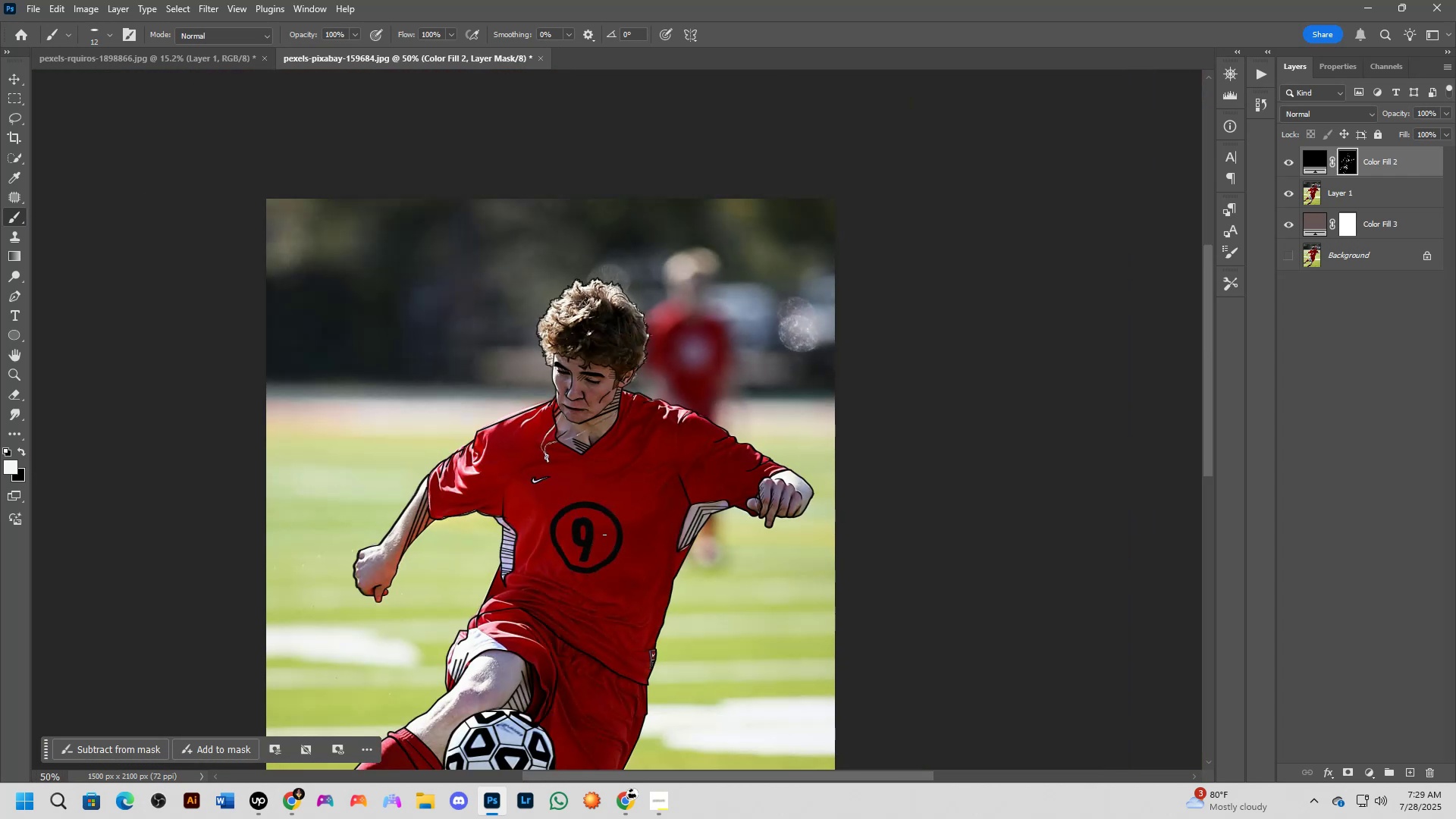 
key(Shift+ShiftLeft)
 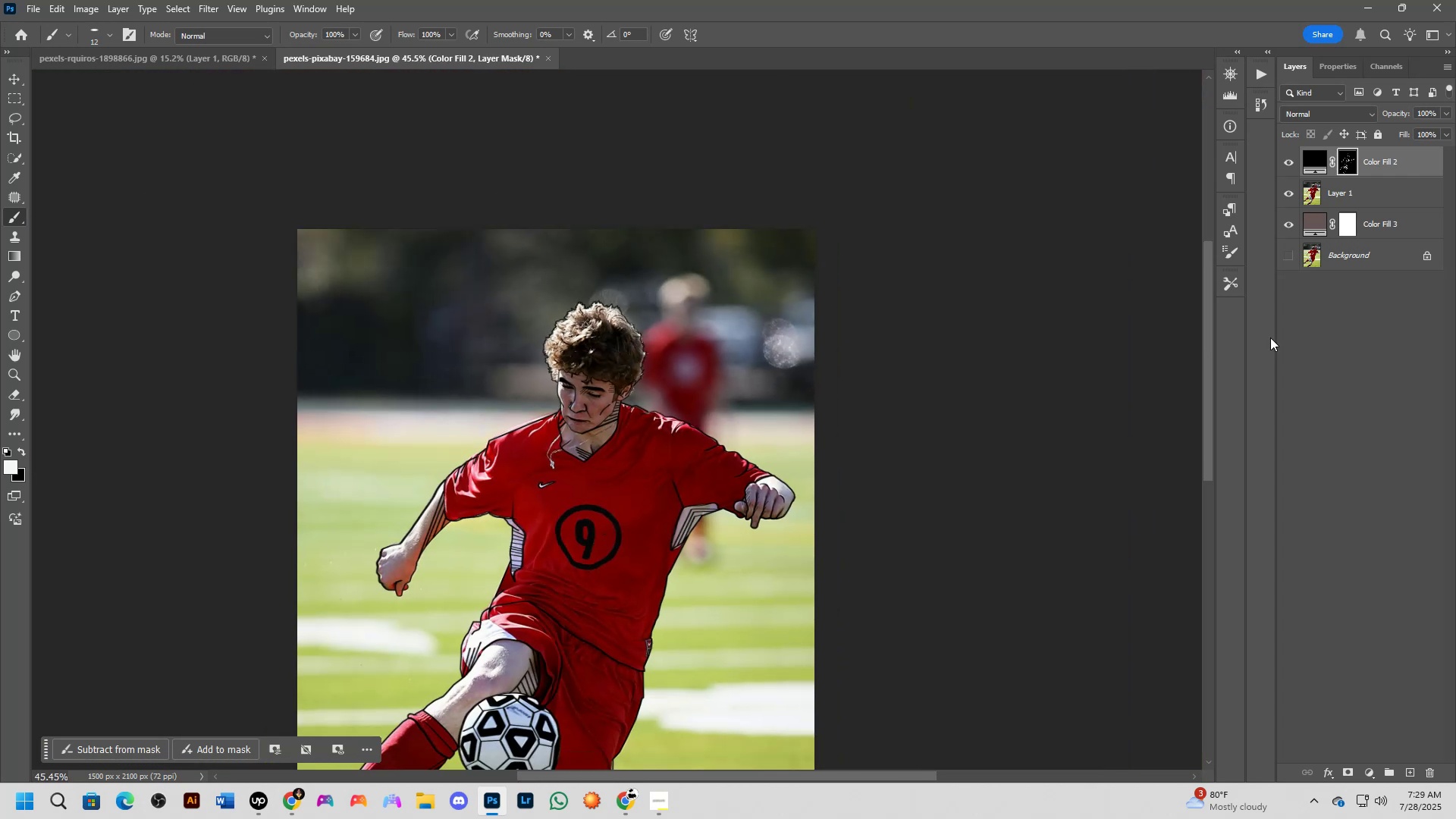 
key(Shift+ShiftLeft)
 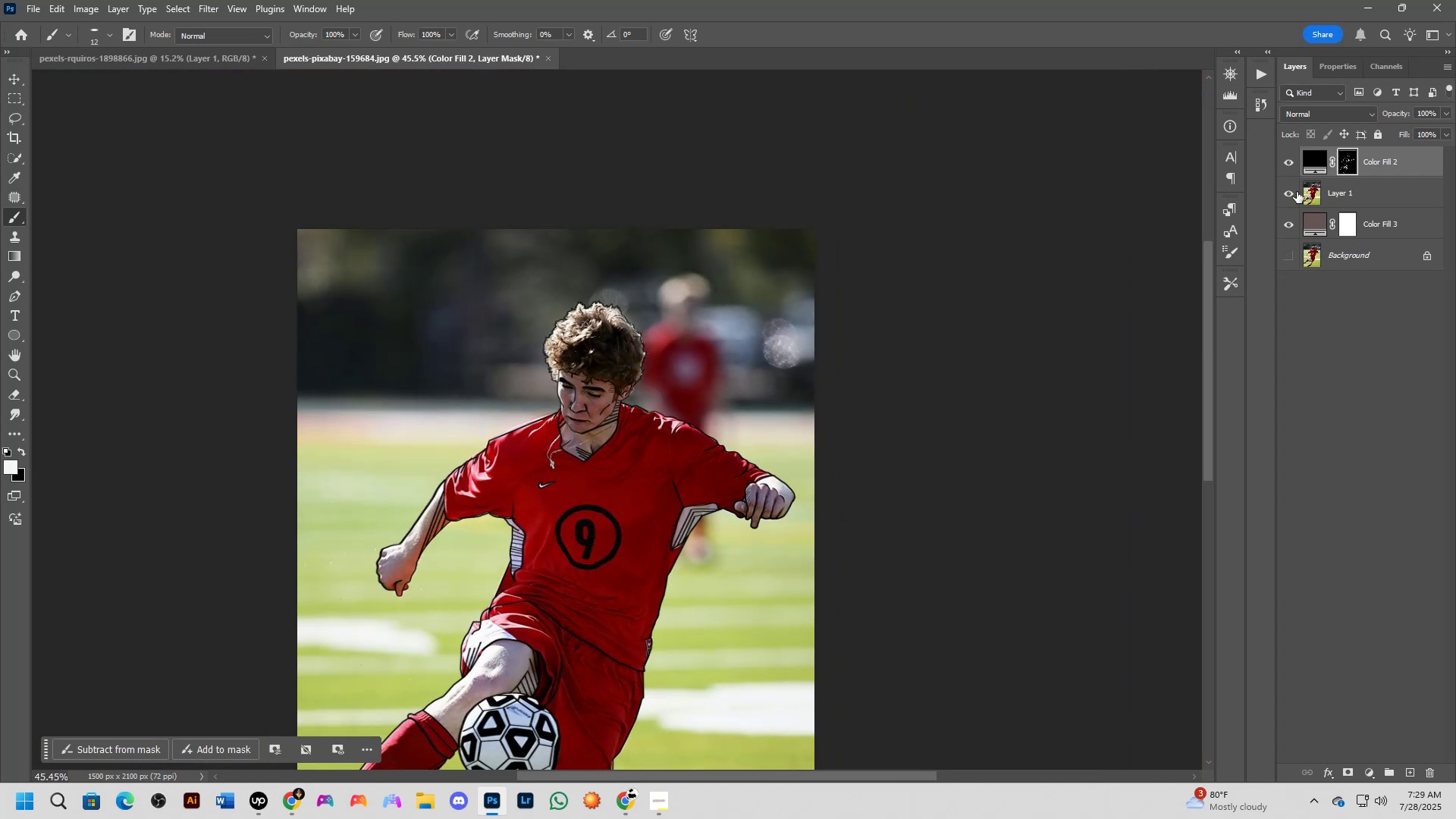 
left_click([1290, 190])
 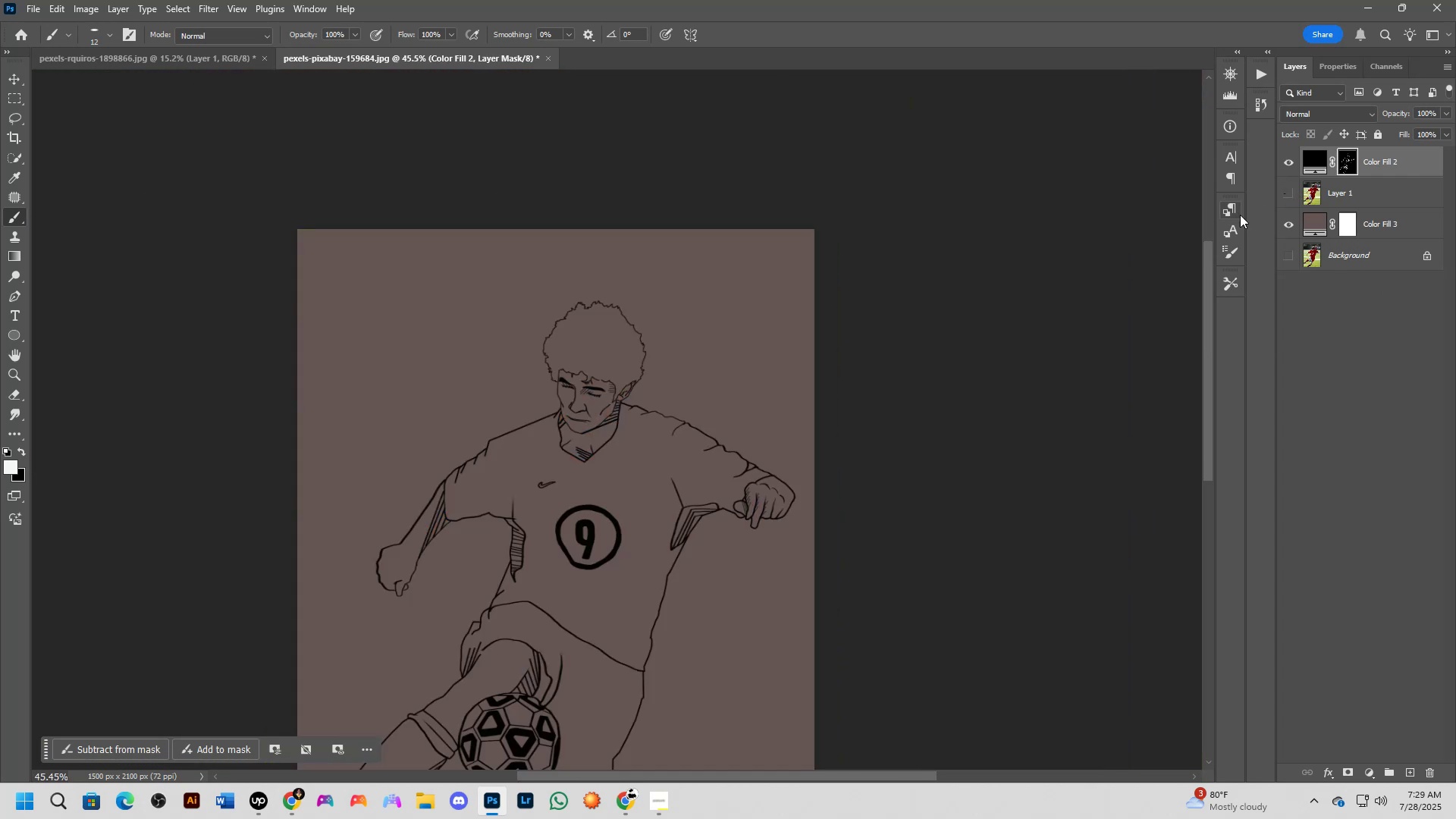 
hold_key(key=Space, duration=1.5)
 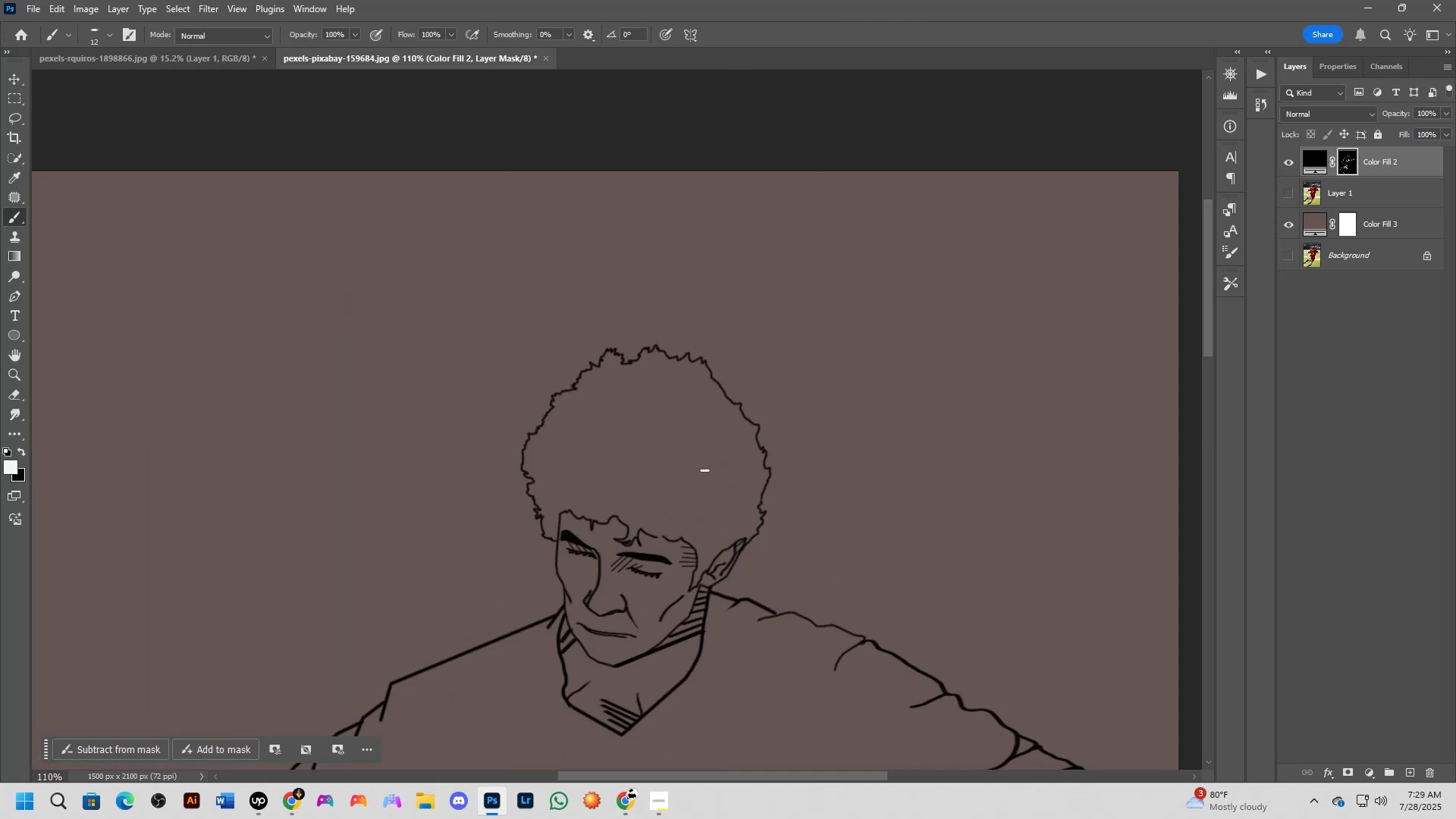 
left_click_drag(start_coordinate=[575, 440], to_coordinate=[649, 509])
 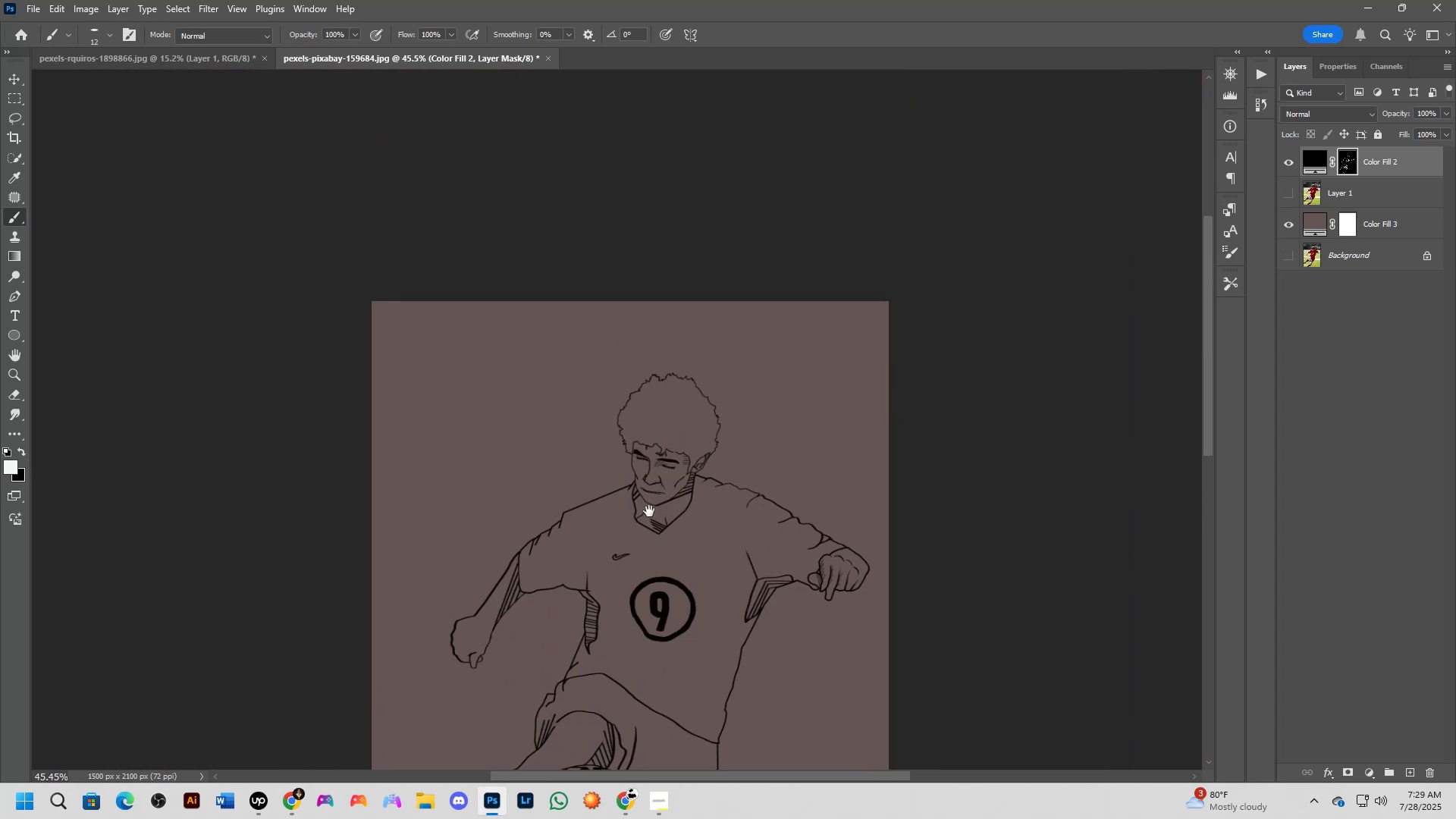 
key(Space)
 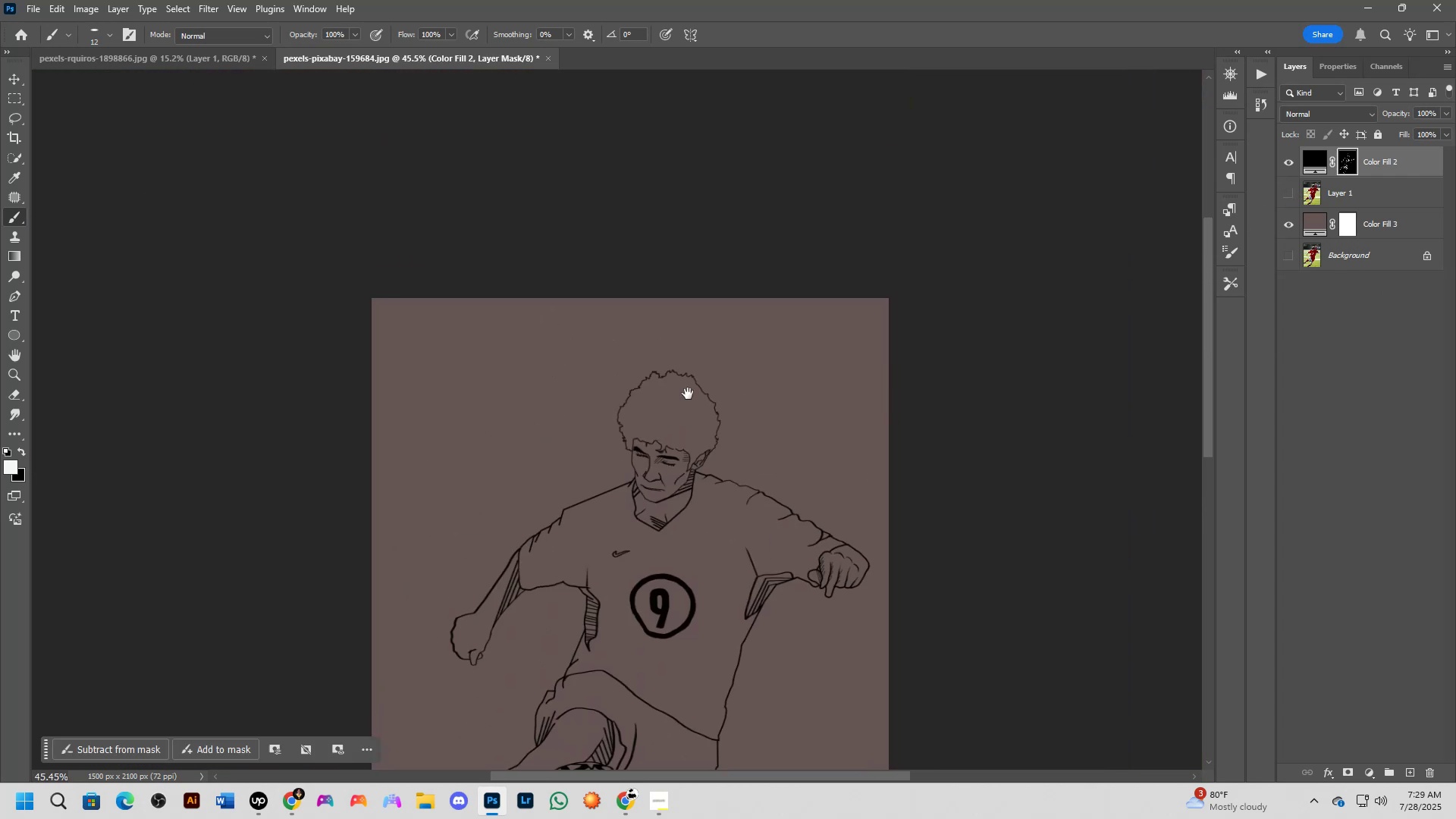 
key(Shift+ShiftLeft)
 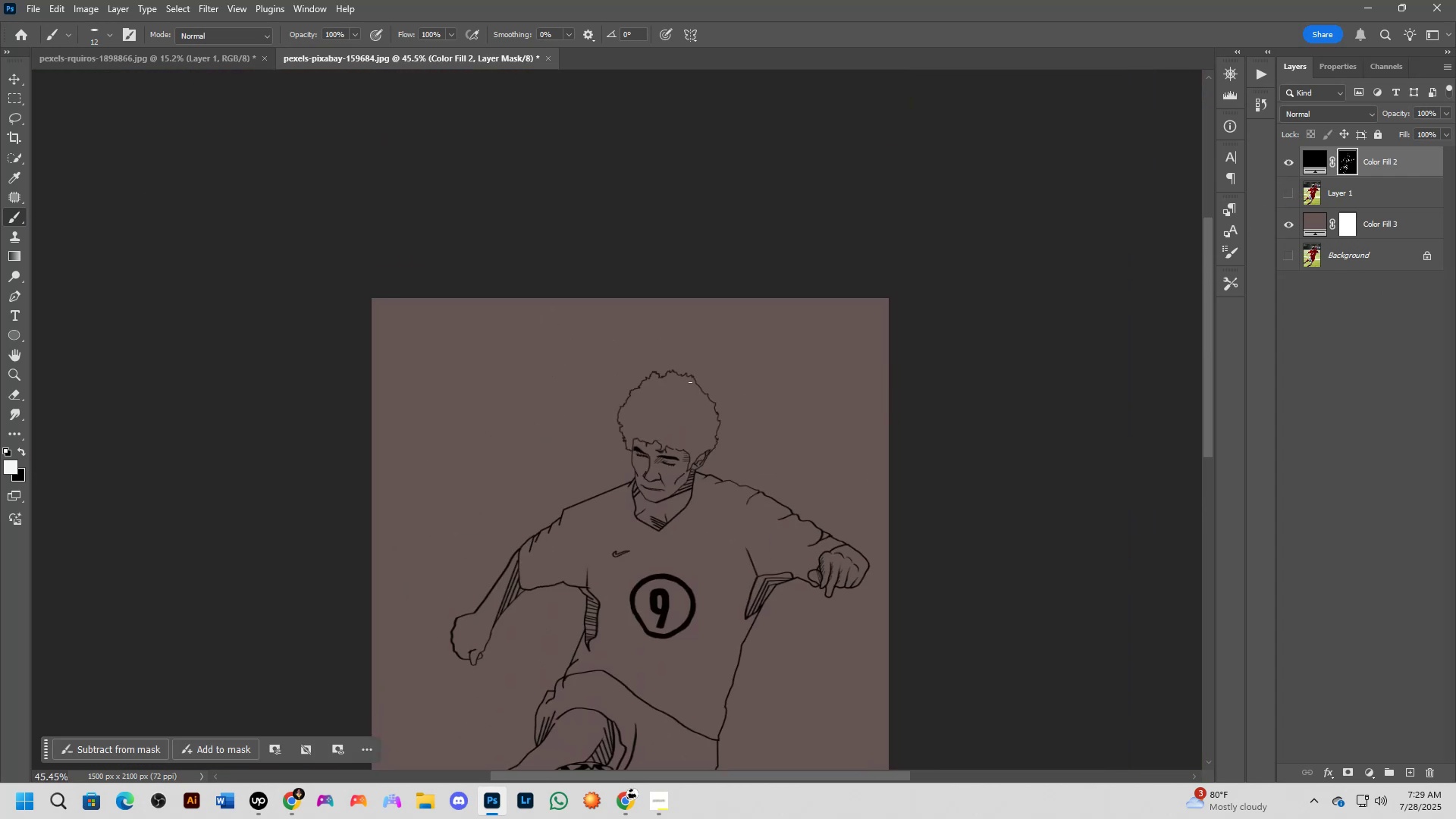 
scroll: coordinate [679, 392], scroll_direction: up, amount: 4.0
 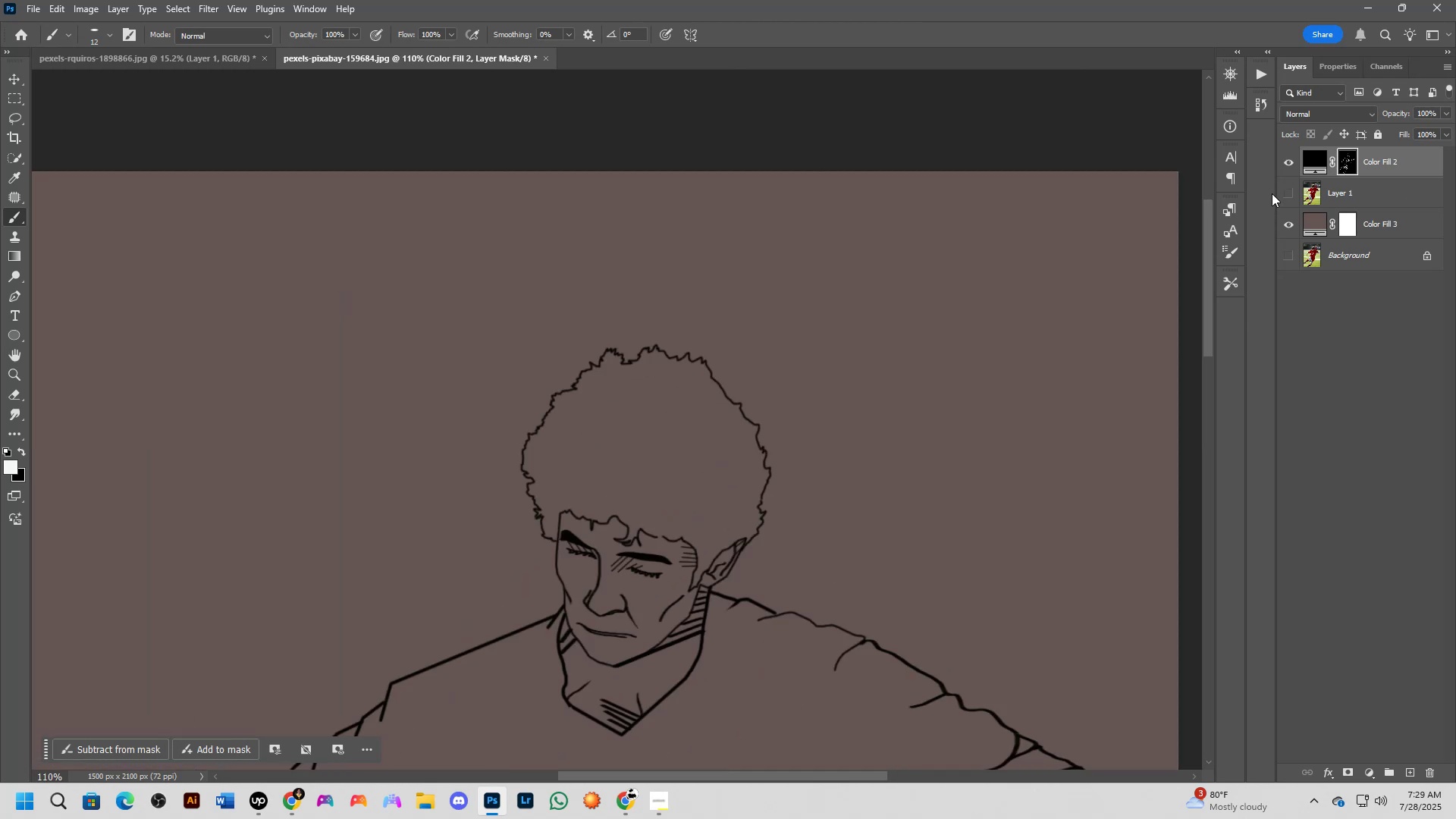 
left_click([1288, 198])
 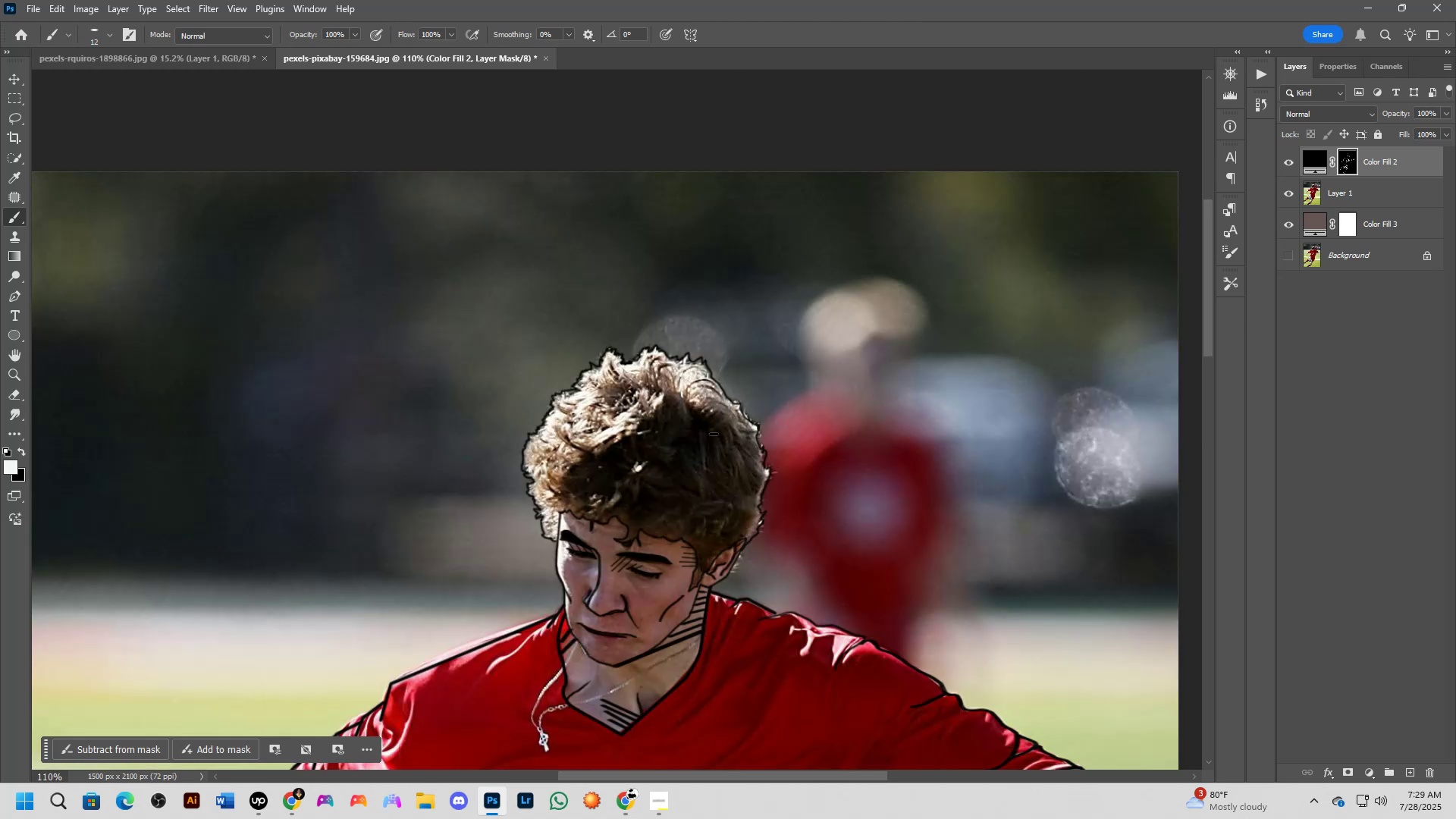 
scroll: coordinate [635, 454], scroll_direction: up, amount: 6.0
 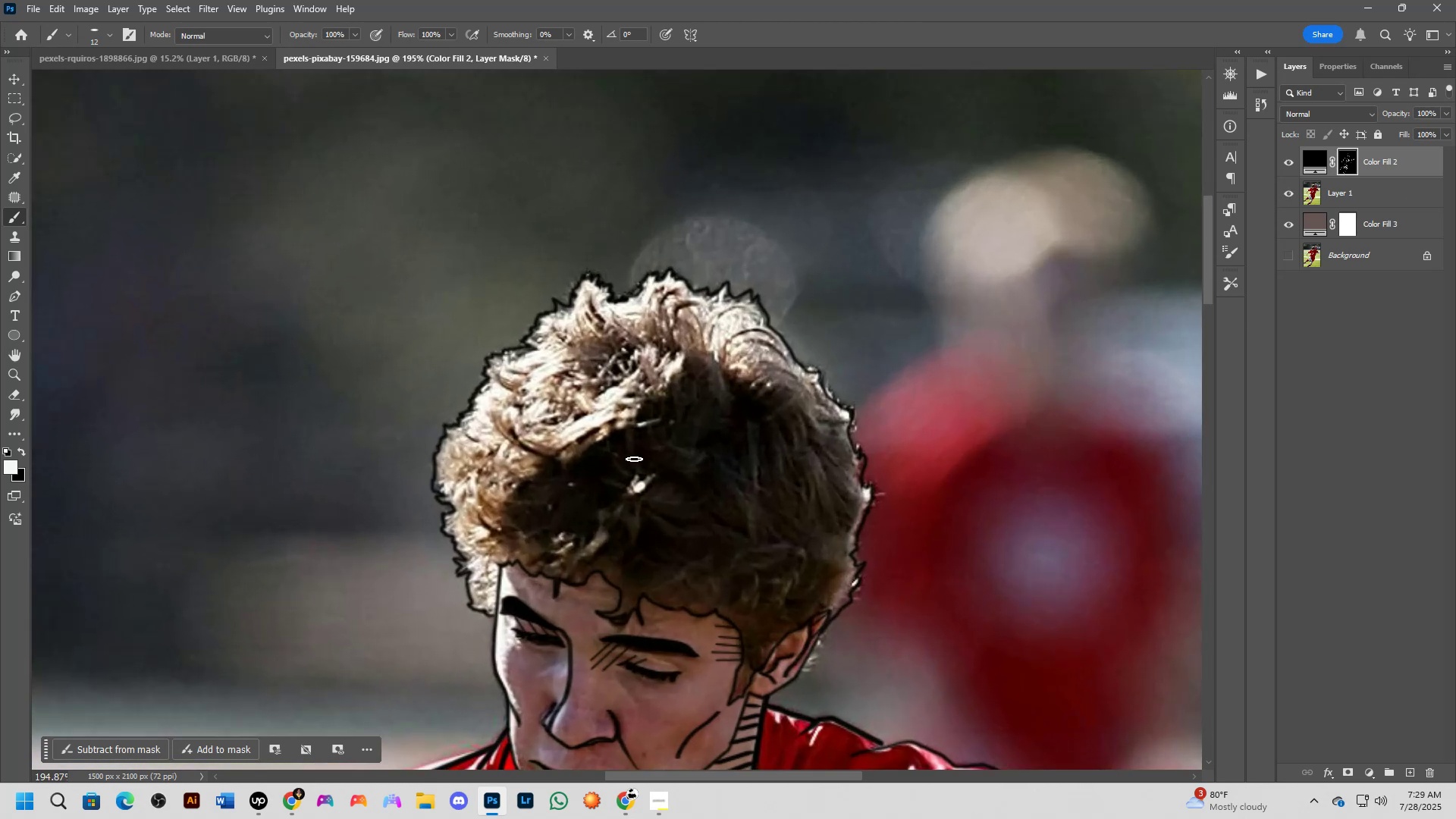 
hold_key(key=Space, duration=0.62)
 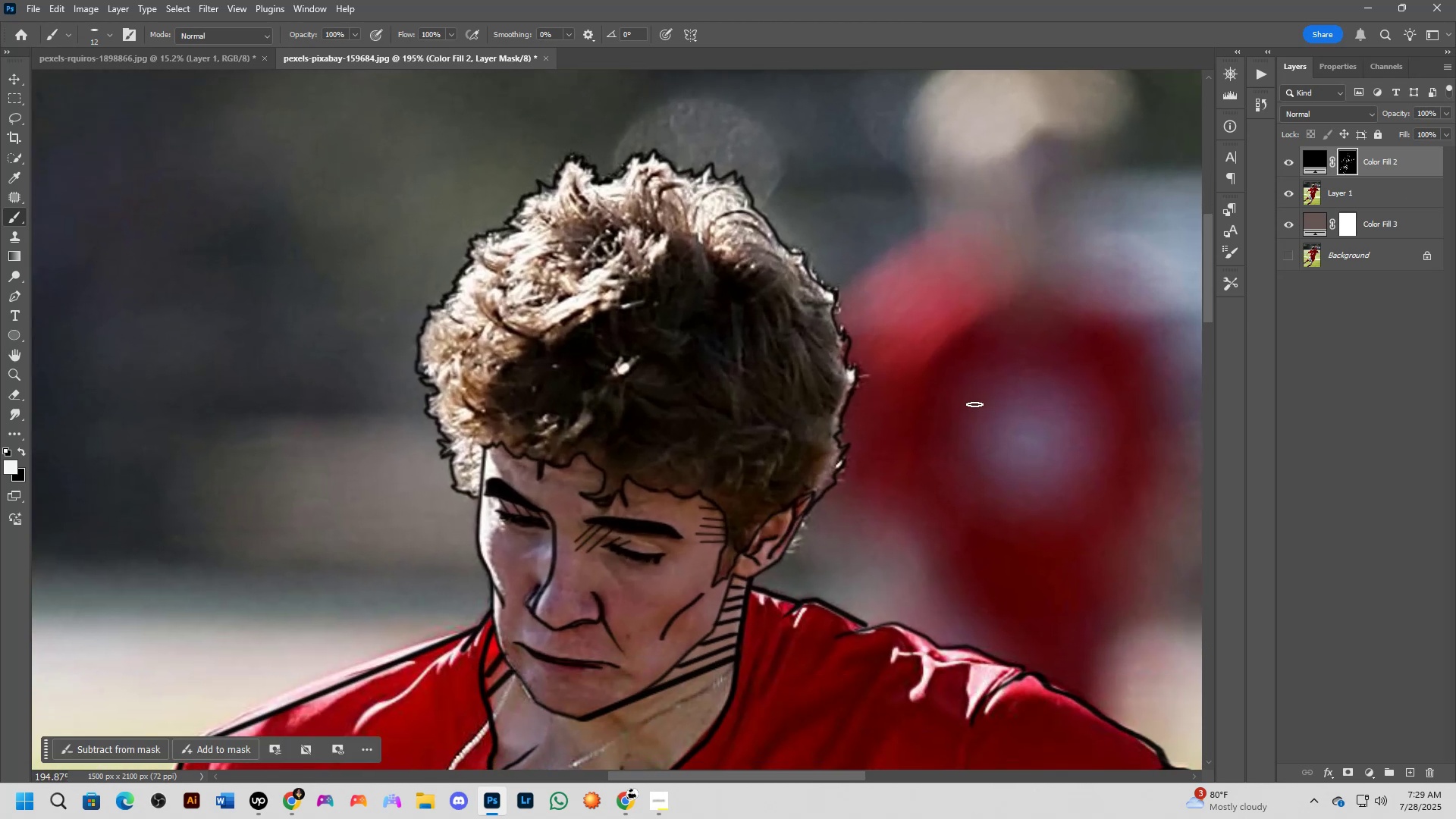 
left_click_drag(start_coordinate=[621, 522], to_coordinate=[605, 403])
 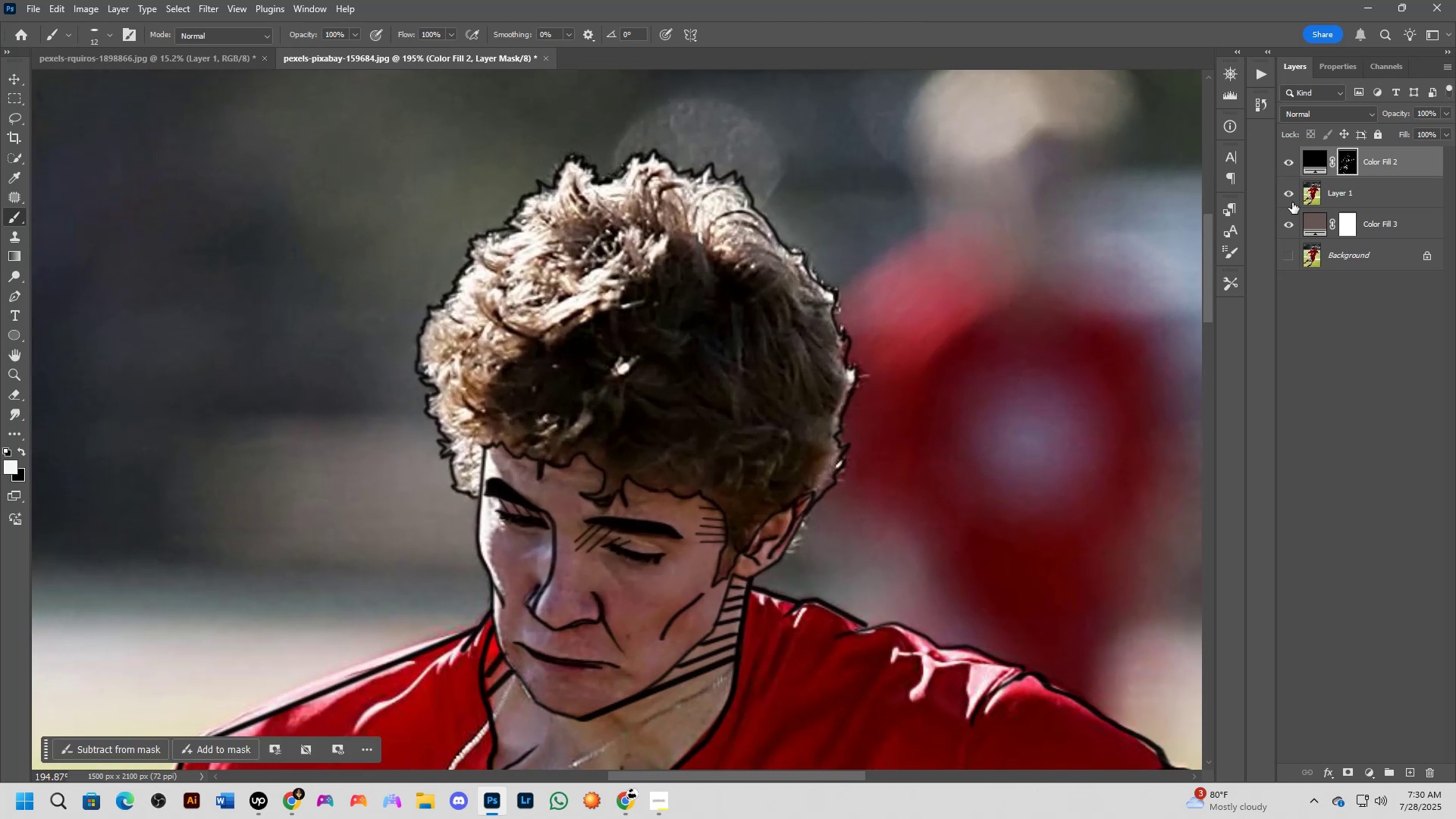 
left_click([1289, 191])
 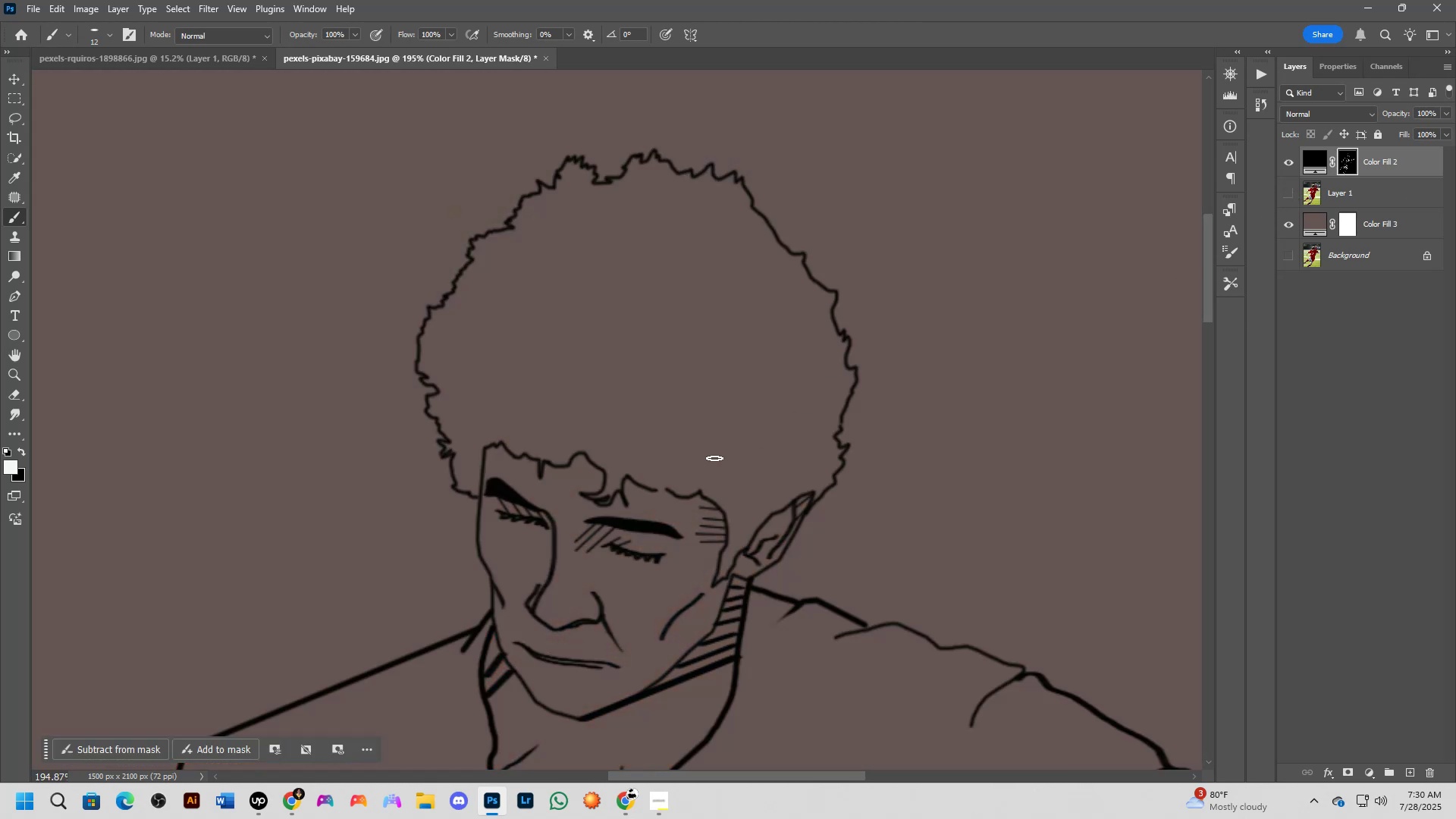 
scroll: coordinate [751, 569], scroll_direction: up, amount: 10.0
 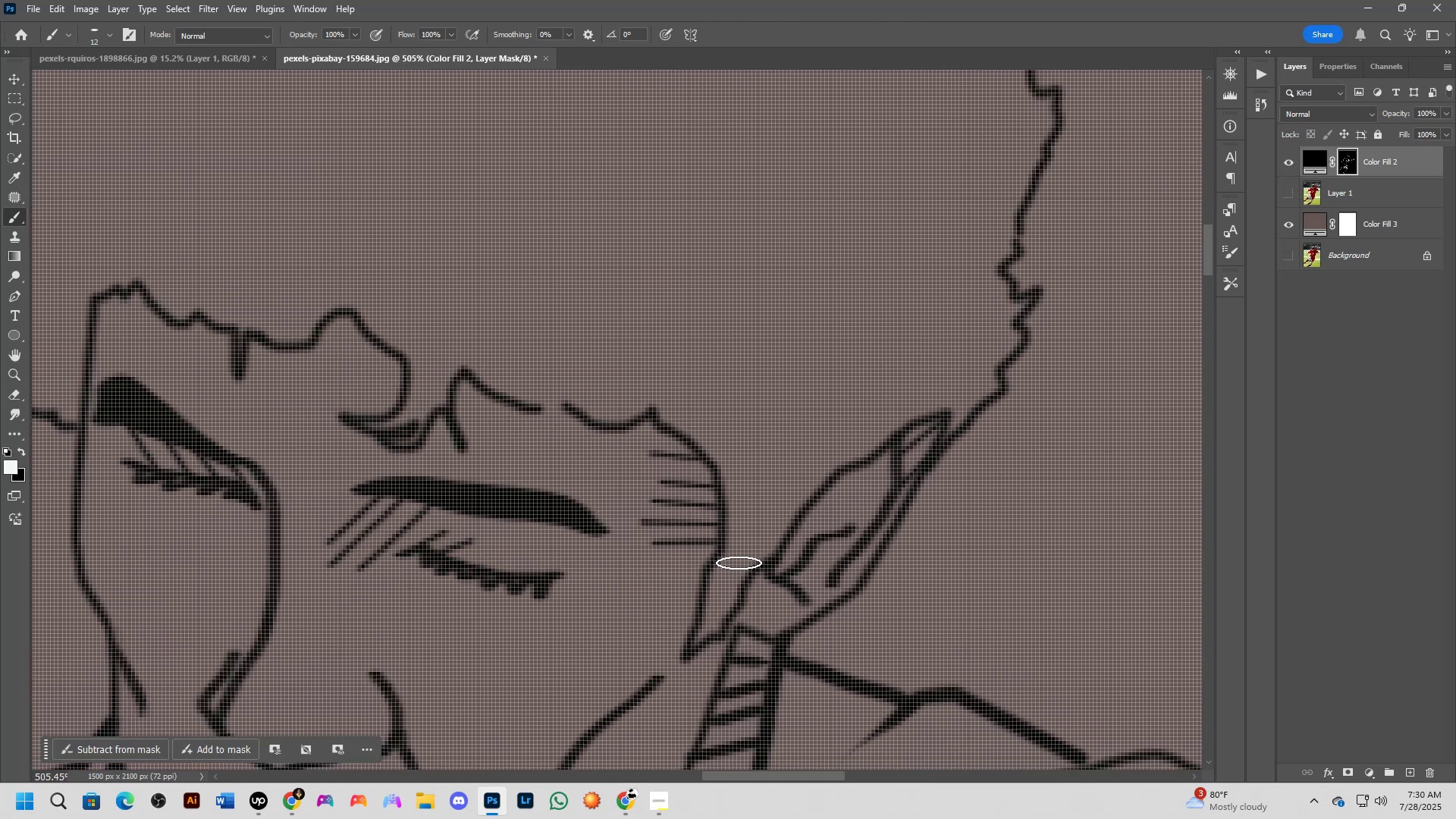 
scroll: coordinate [742, 564], scroll_direction: down, amount: 3.0
 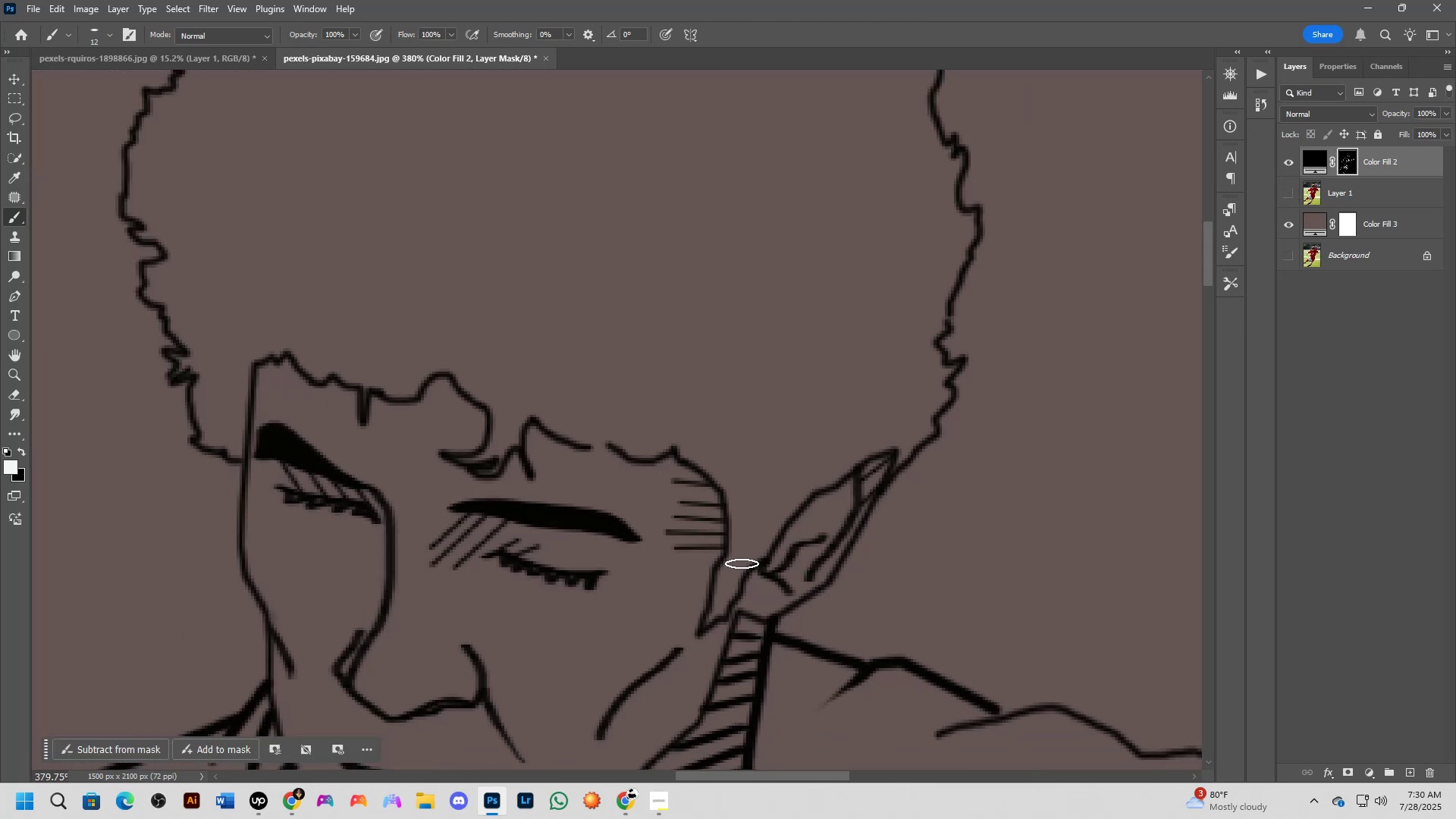 
hold_key(key=AltLeft, duration=0.65)
 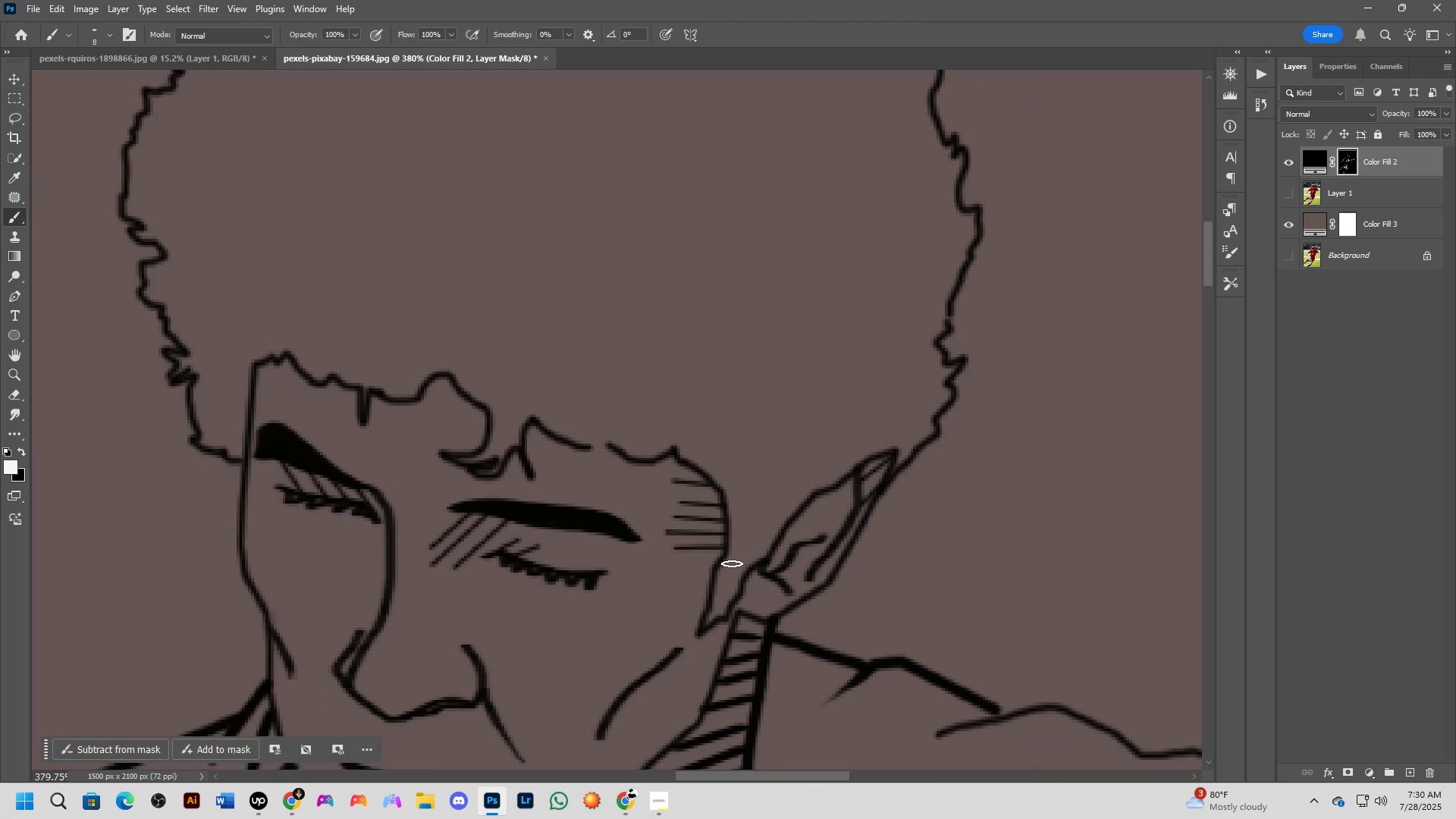 
left_click_drag(start_coordinate=[730, 562], to_coordinate=[720, 613])
 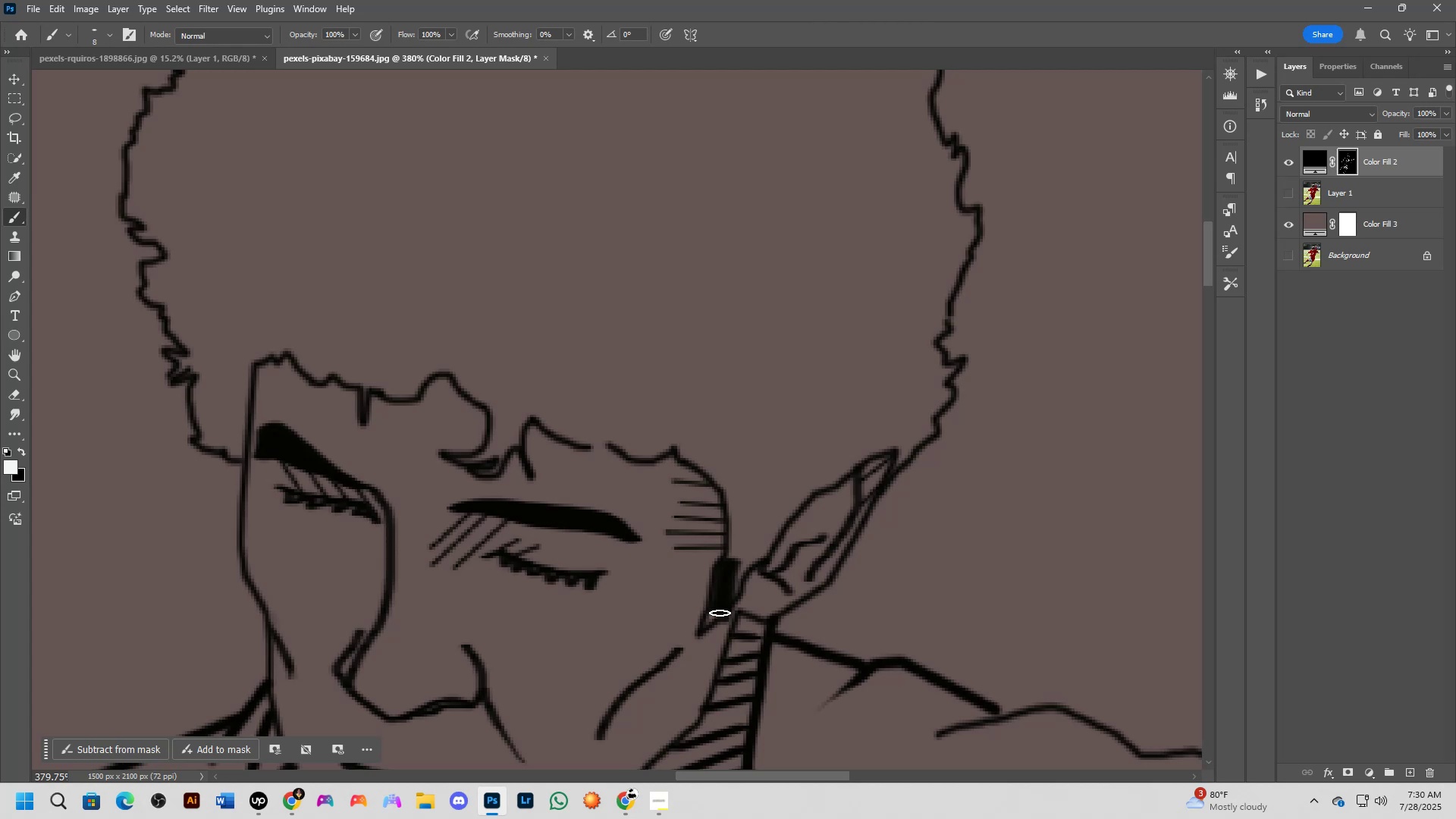 
hold_key(key=AltLeft, duration=0.33)
 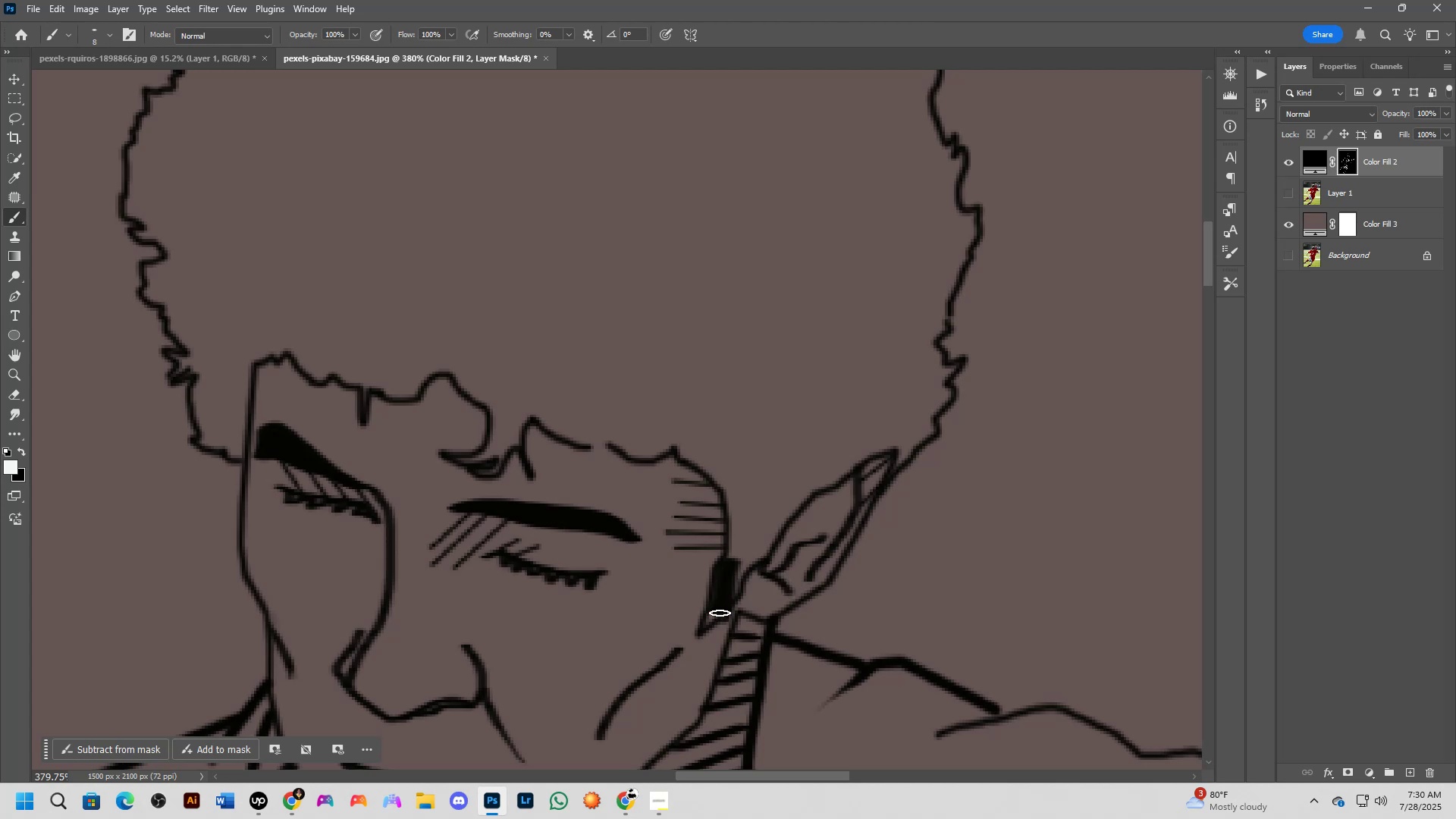 
hold_key(key=AltLeft, duration=0.44)
 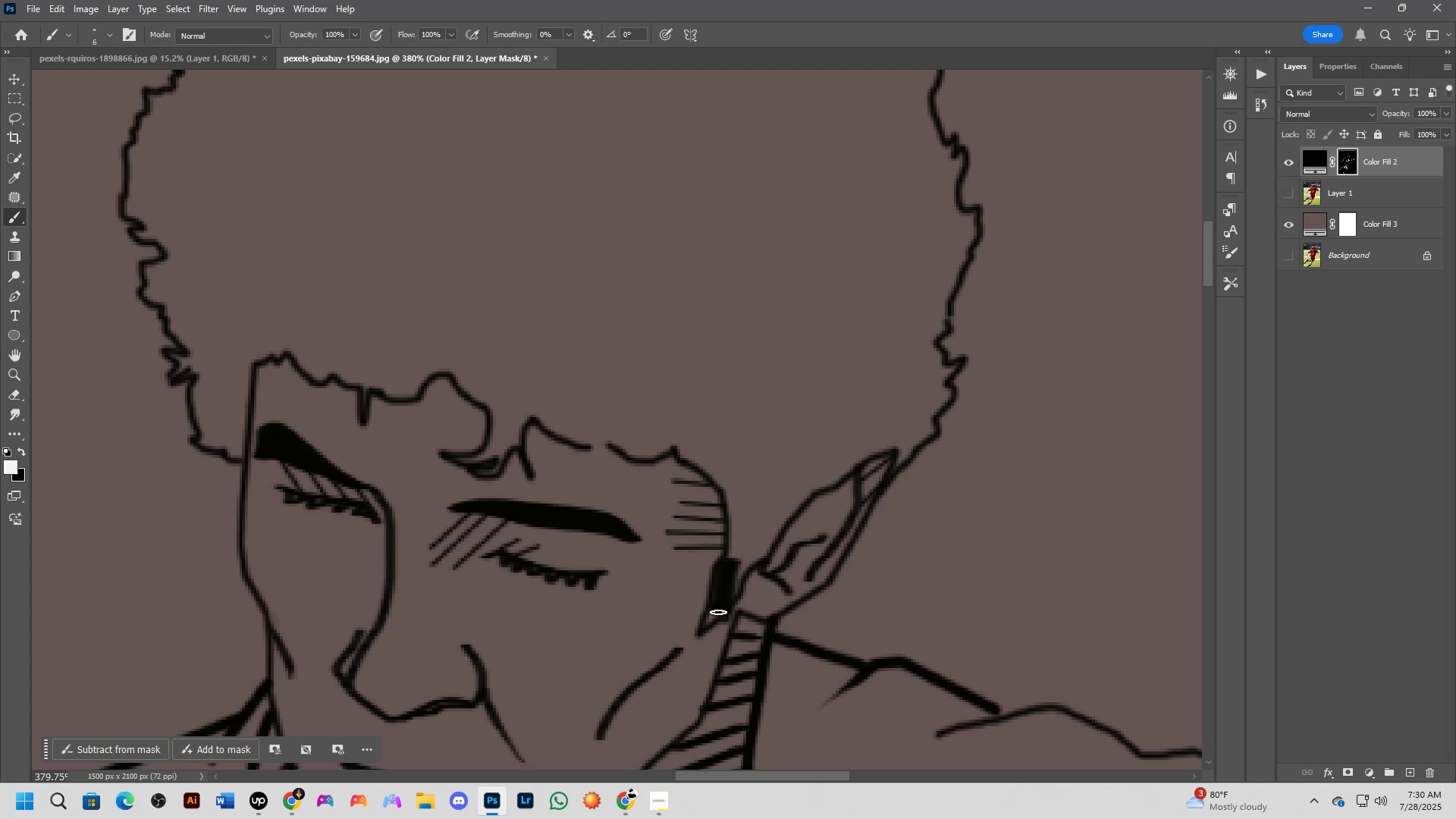 
left_click_drag(start_coordinate=[718, 612], to_coordinate=[764, 559])
 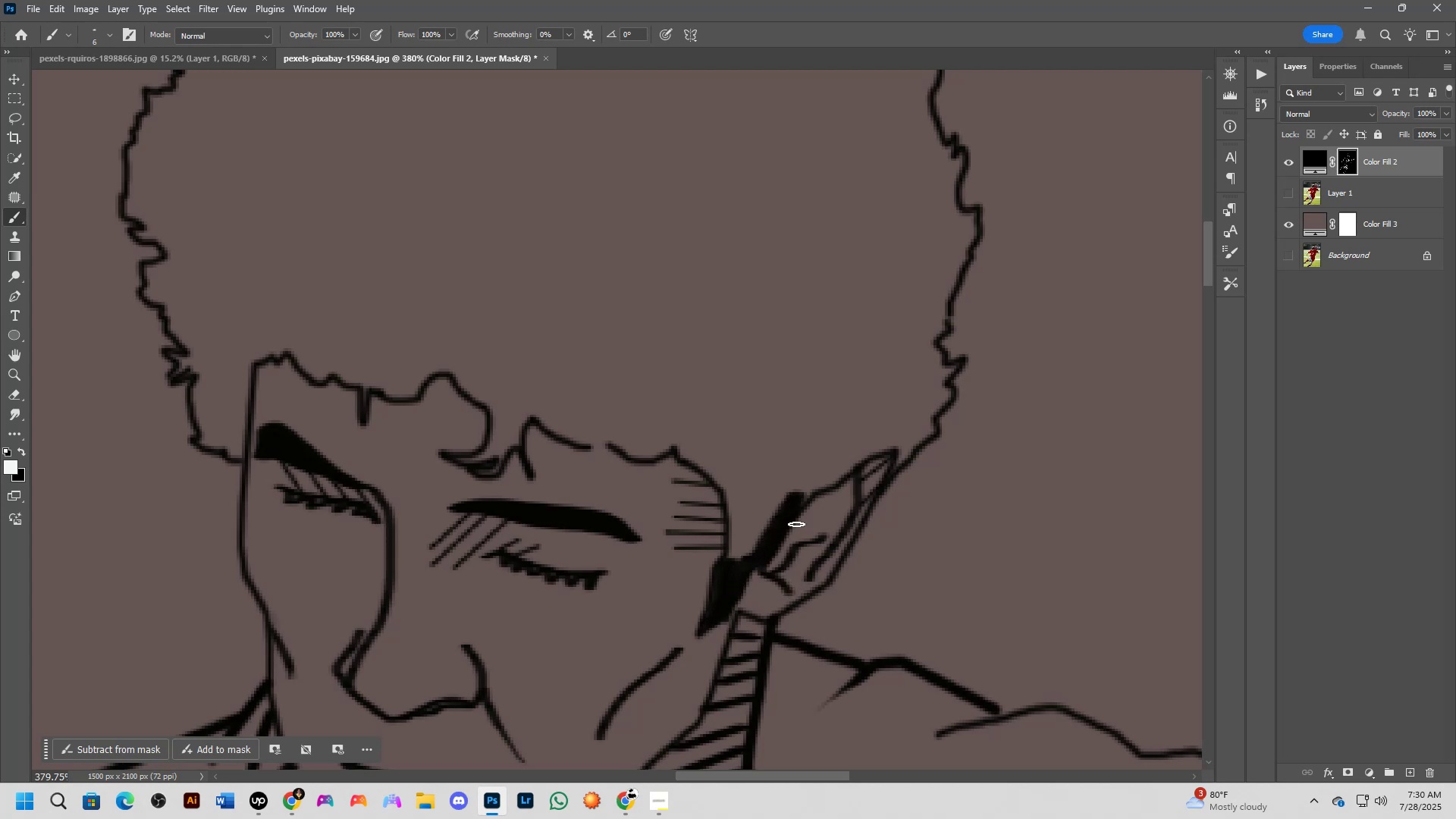 
key(Alt+AltLeft)
 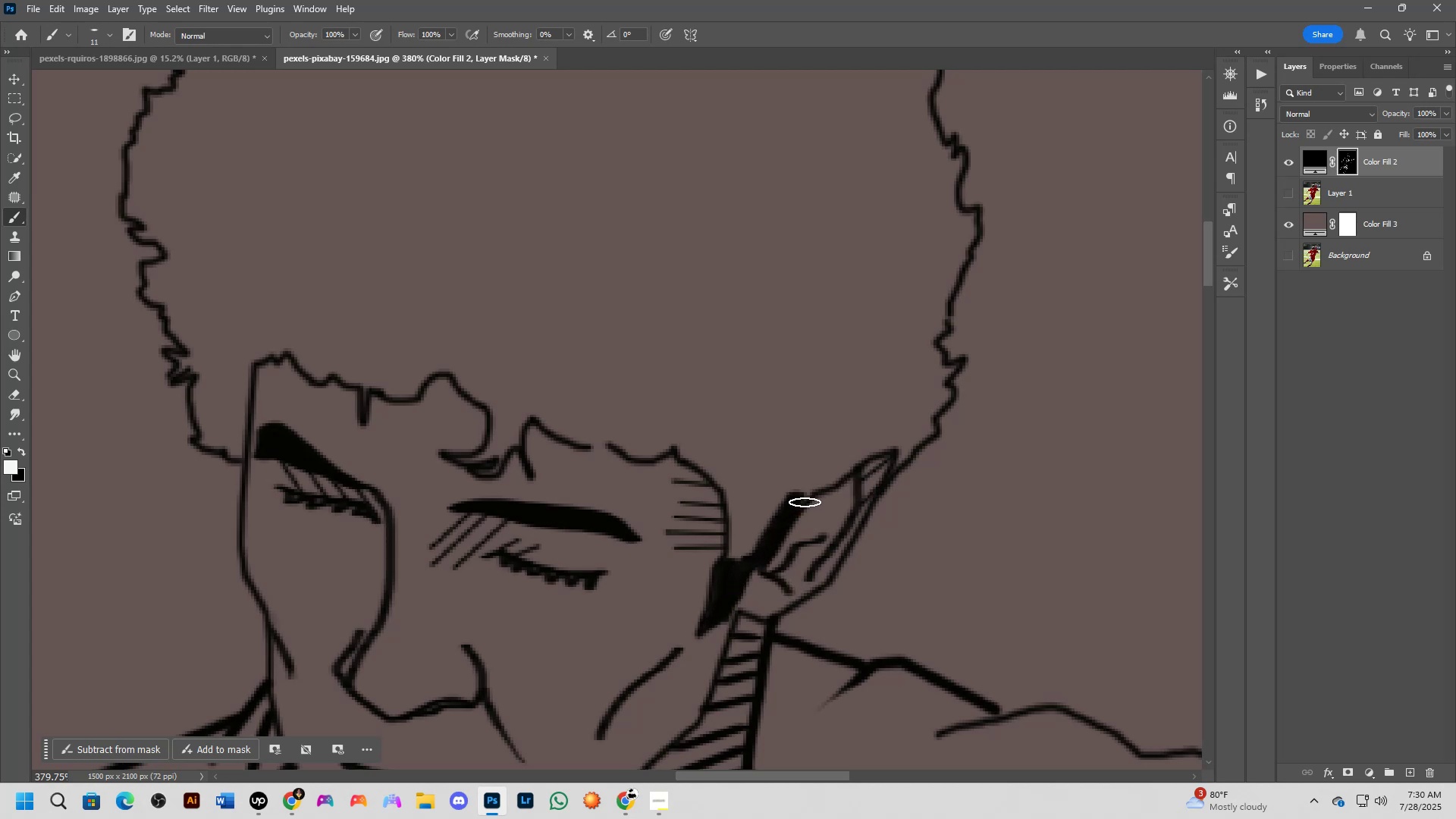 
left_click([802, 500])
 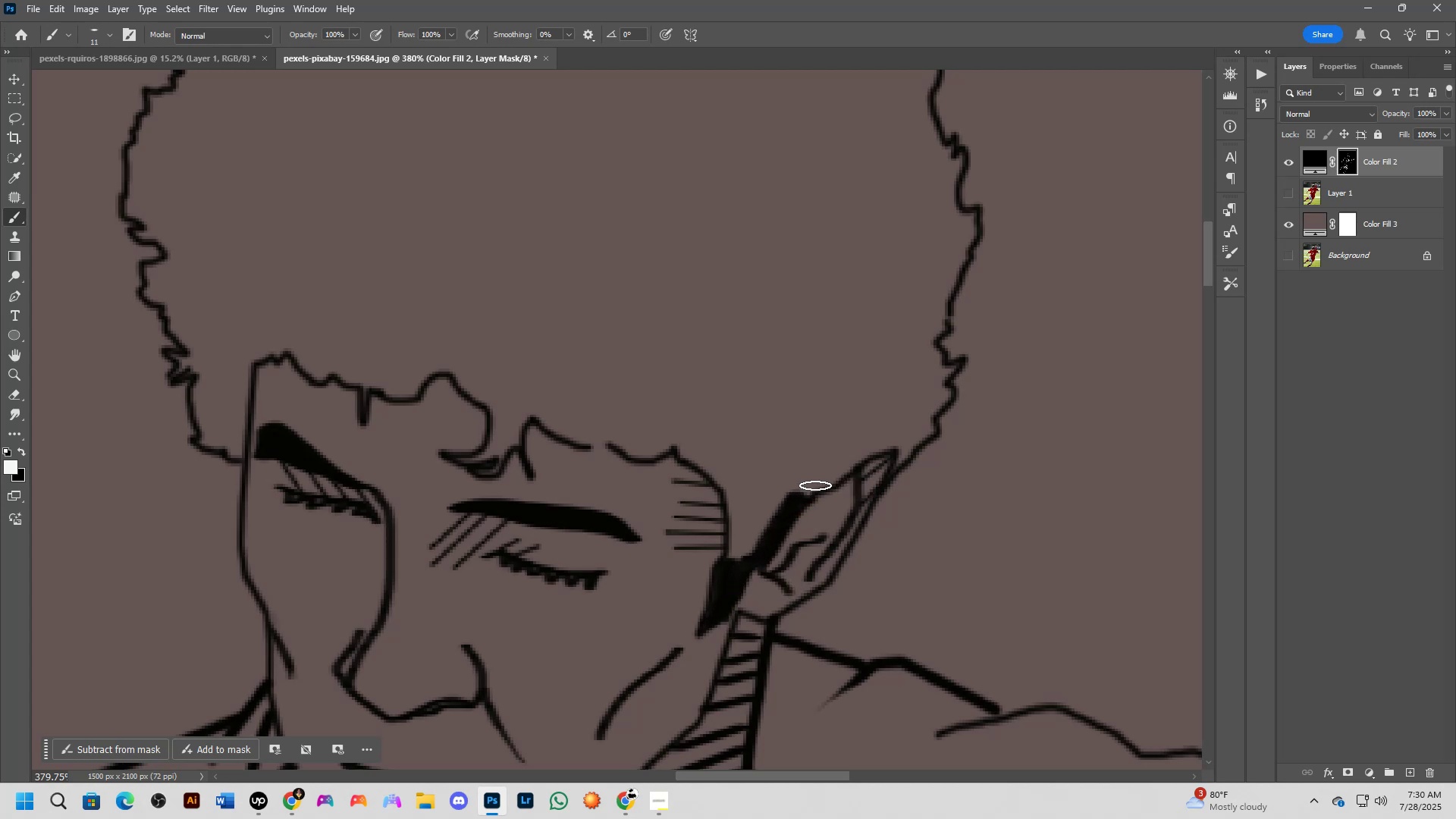 
key(Shift+ShiftLeft)
 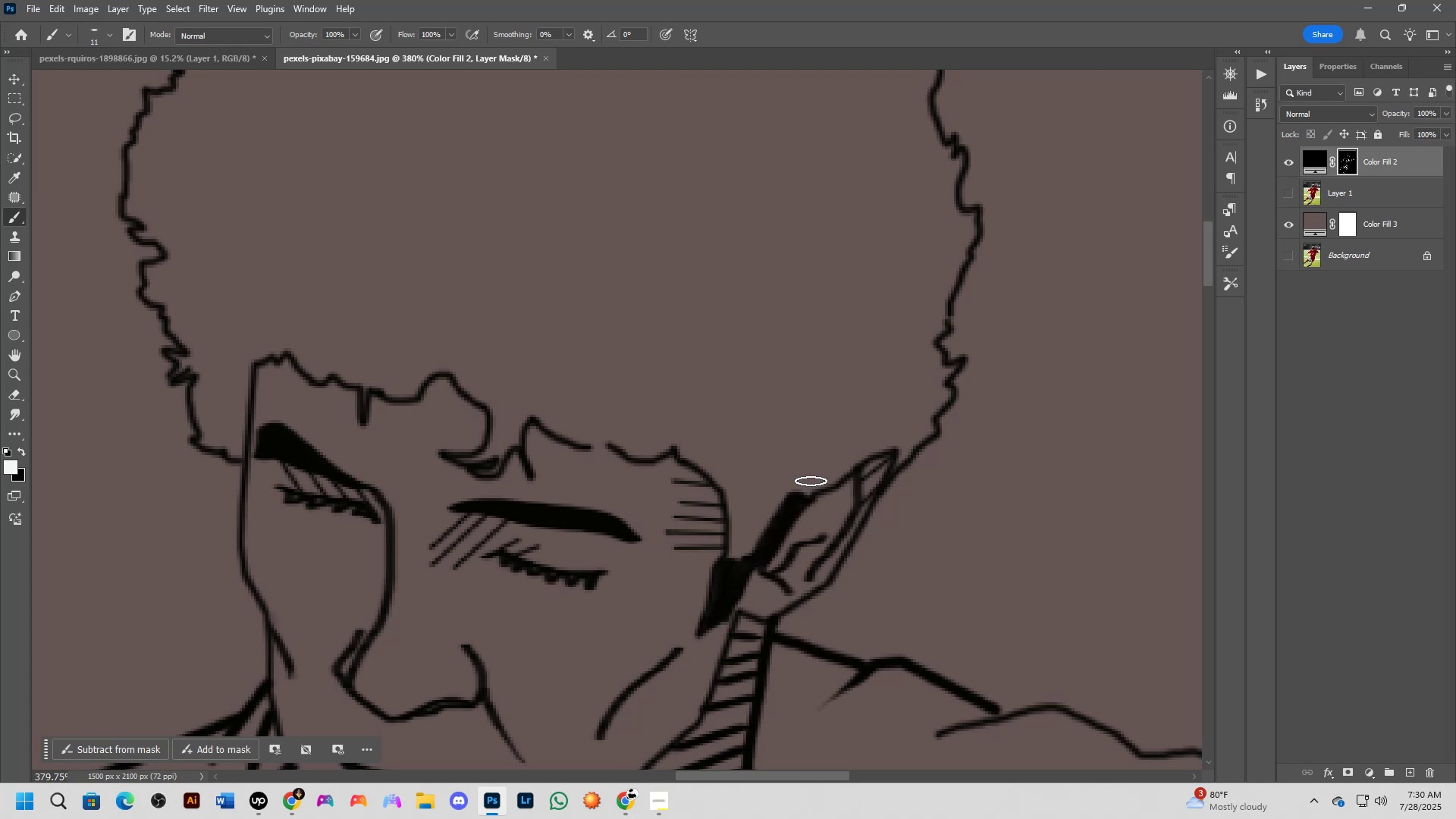 
double_click([811, 481])
 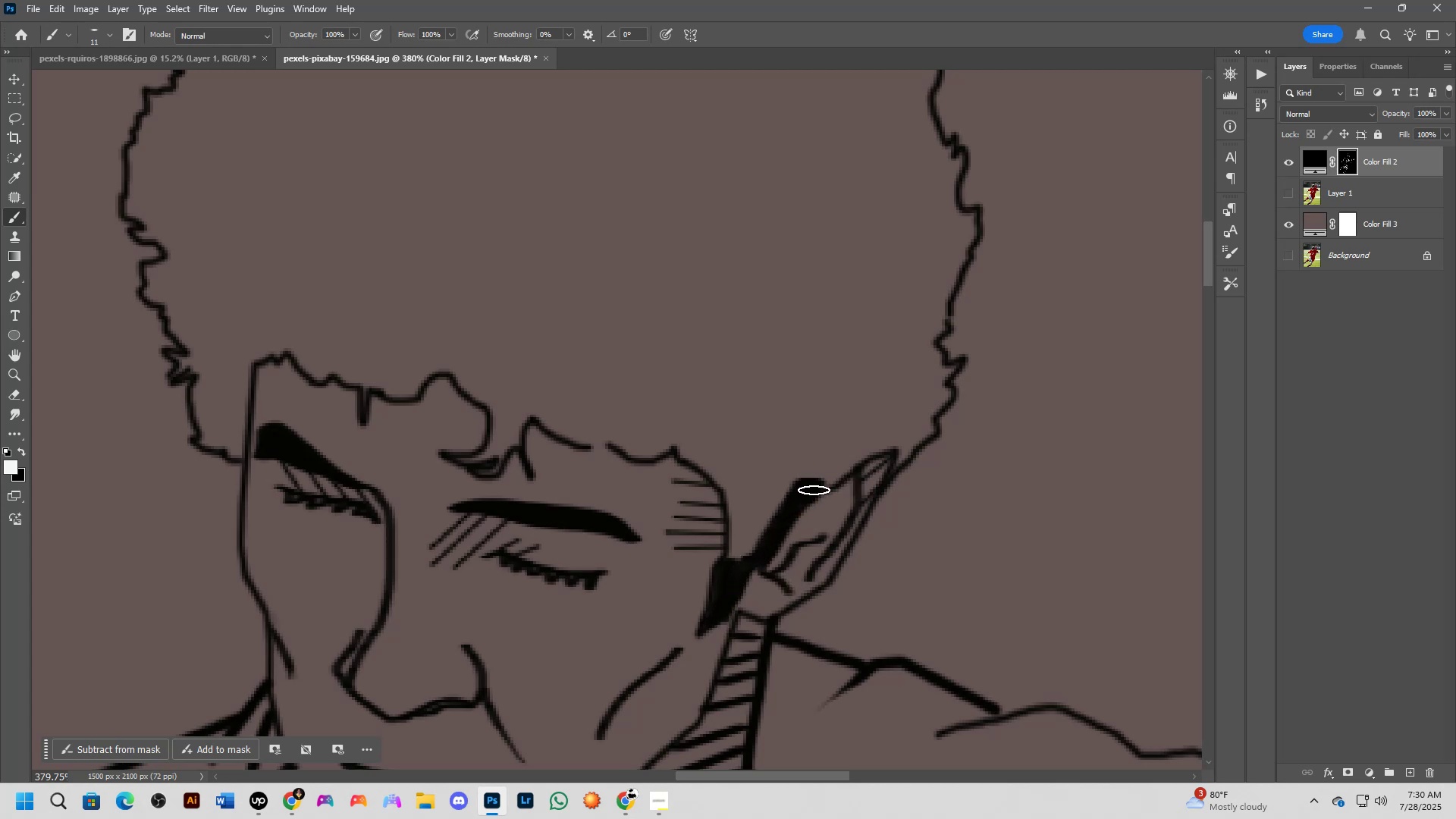 
triple_click([814, 490])
 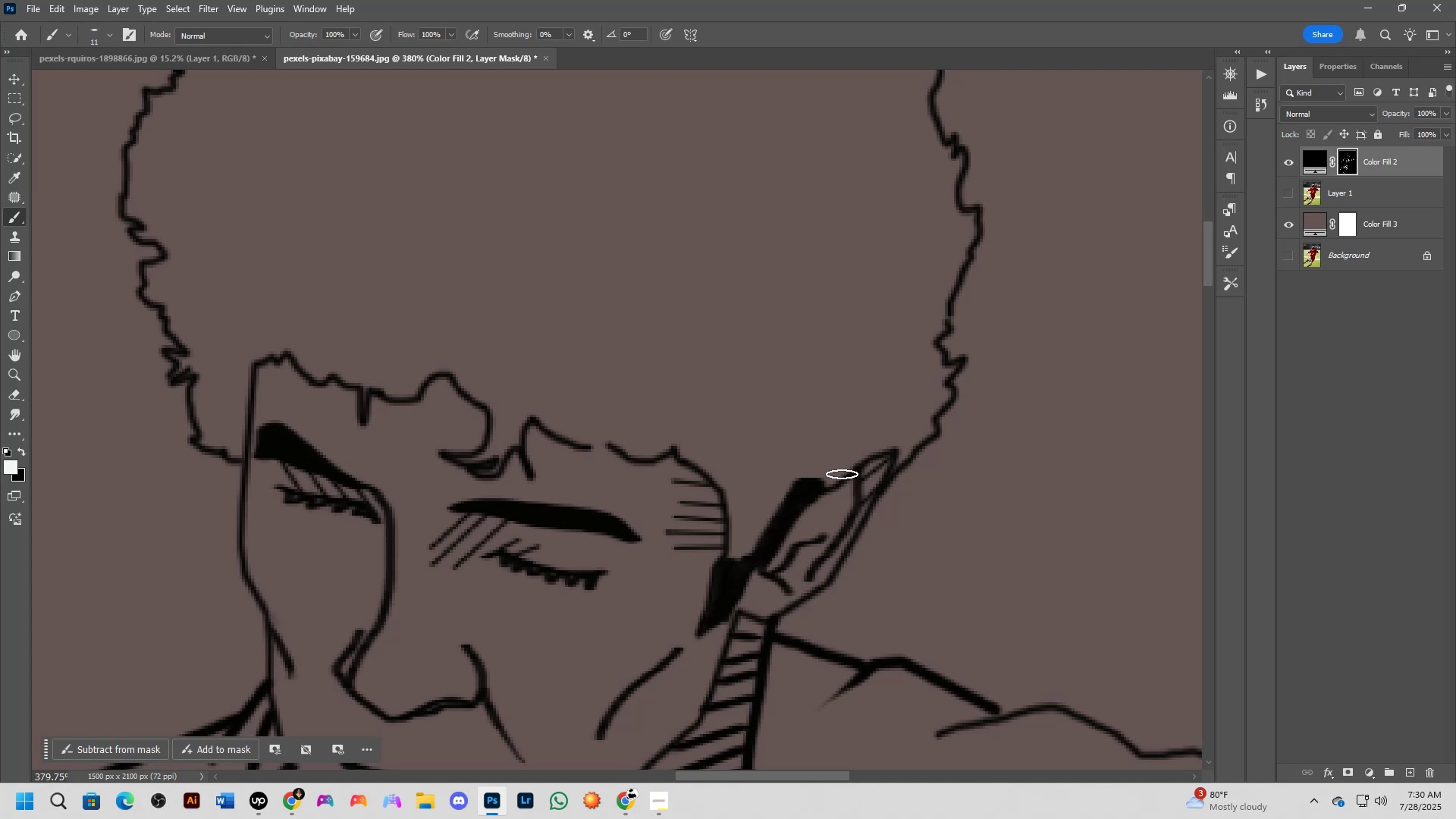 
hold_key(key=ShiftLeft, duration=0.34)
left_click([846, 468])
 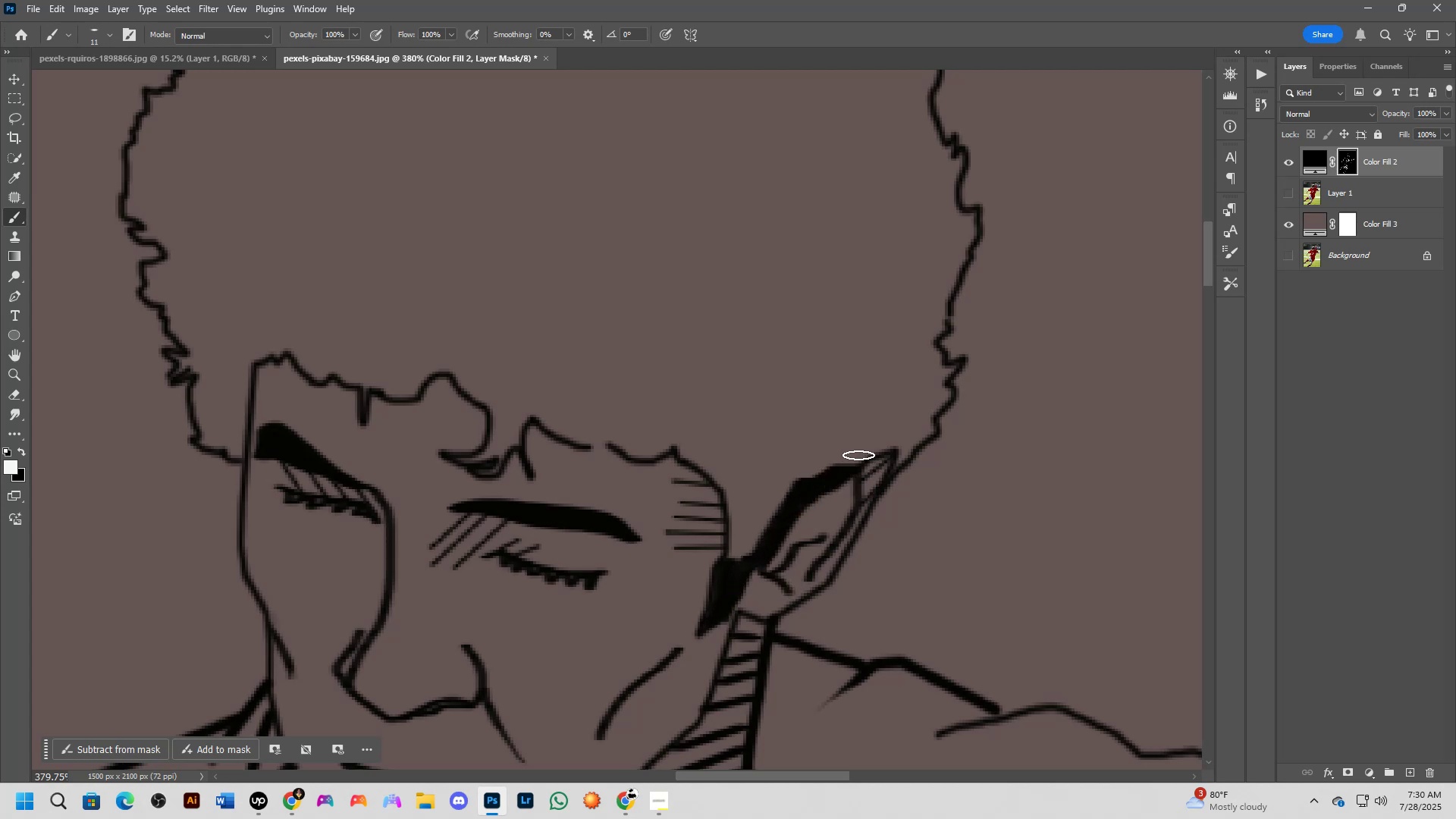 
left_click([855, 457])
 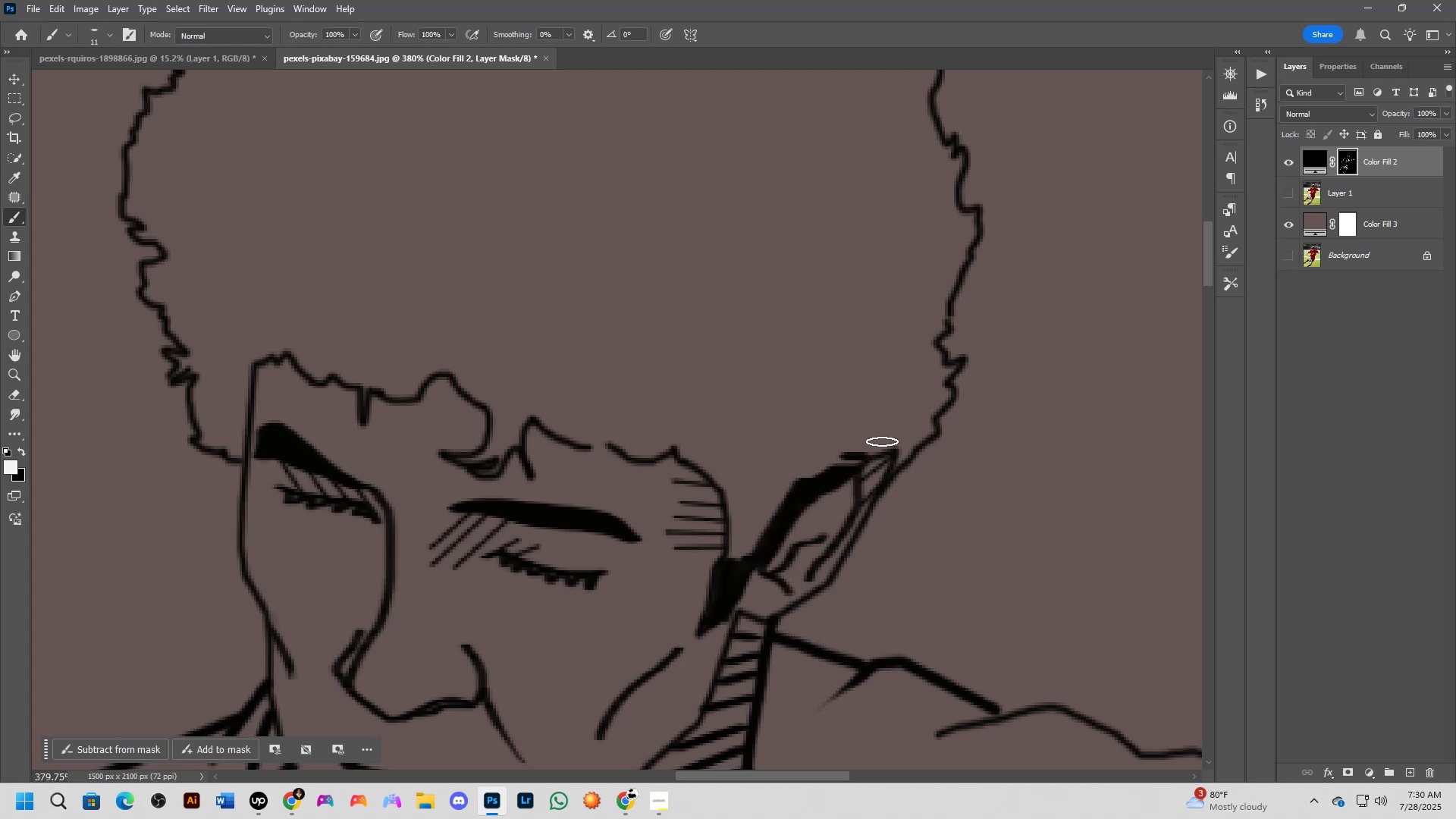 
key(Shift+ShiftLeft)
 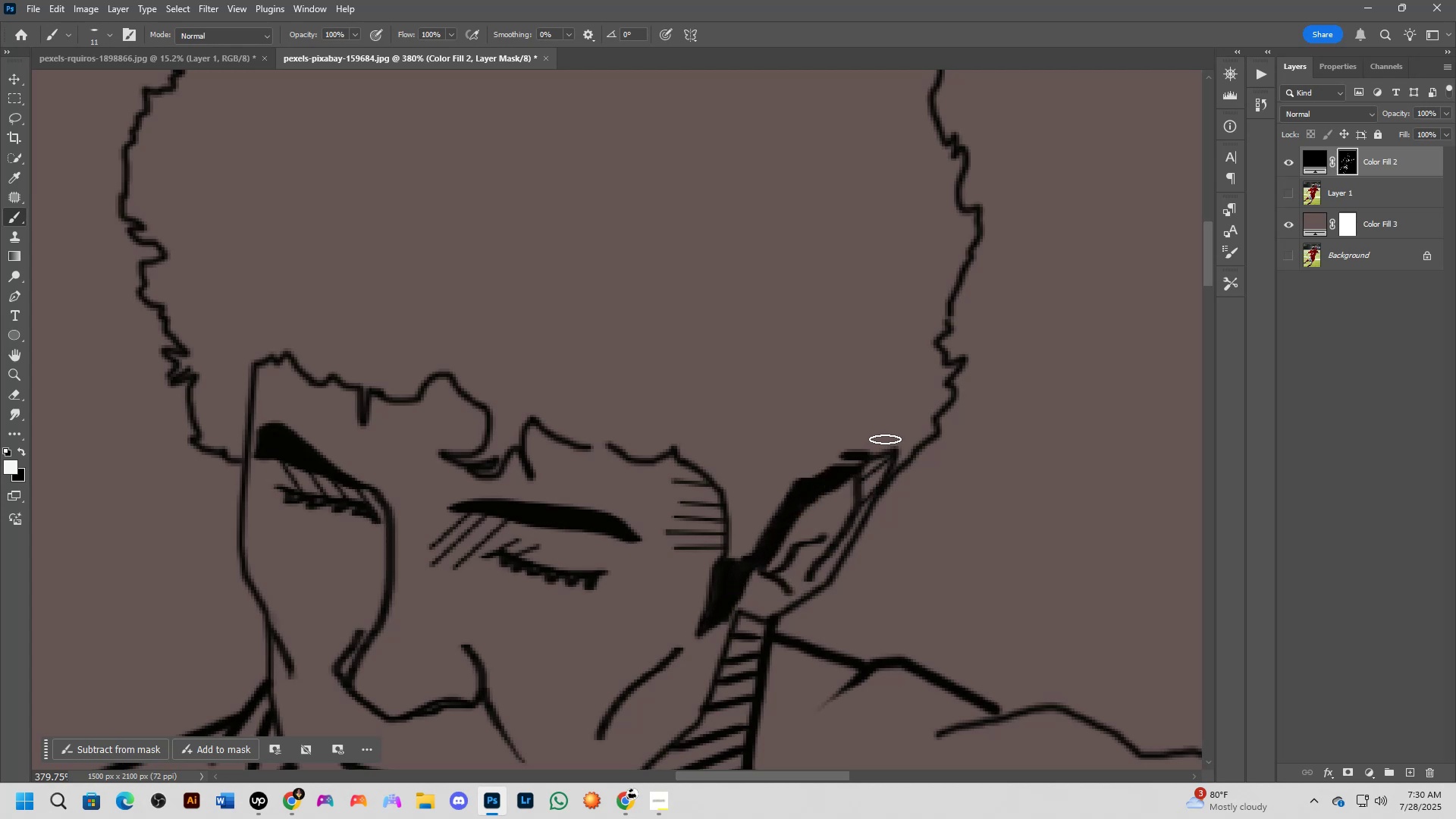 
double_click([885, 439])
 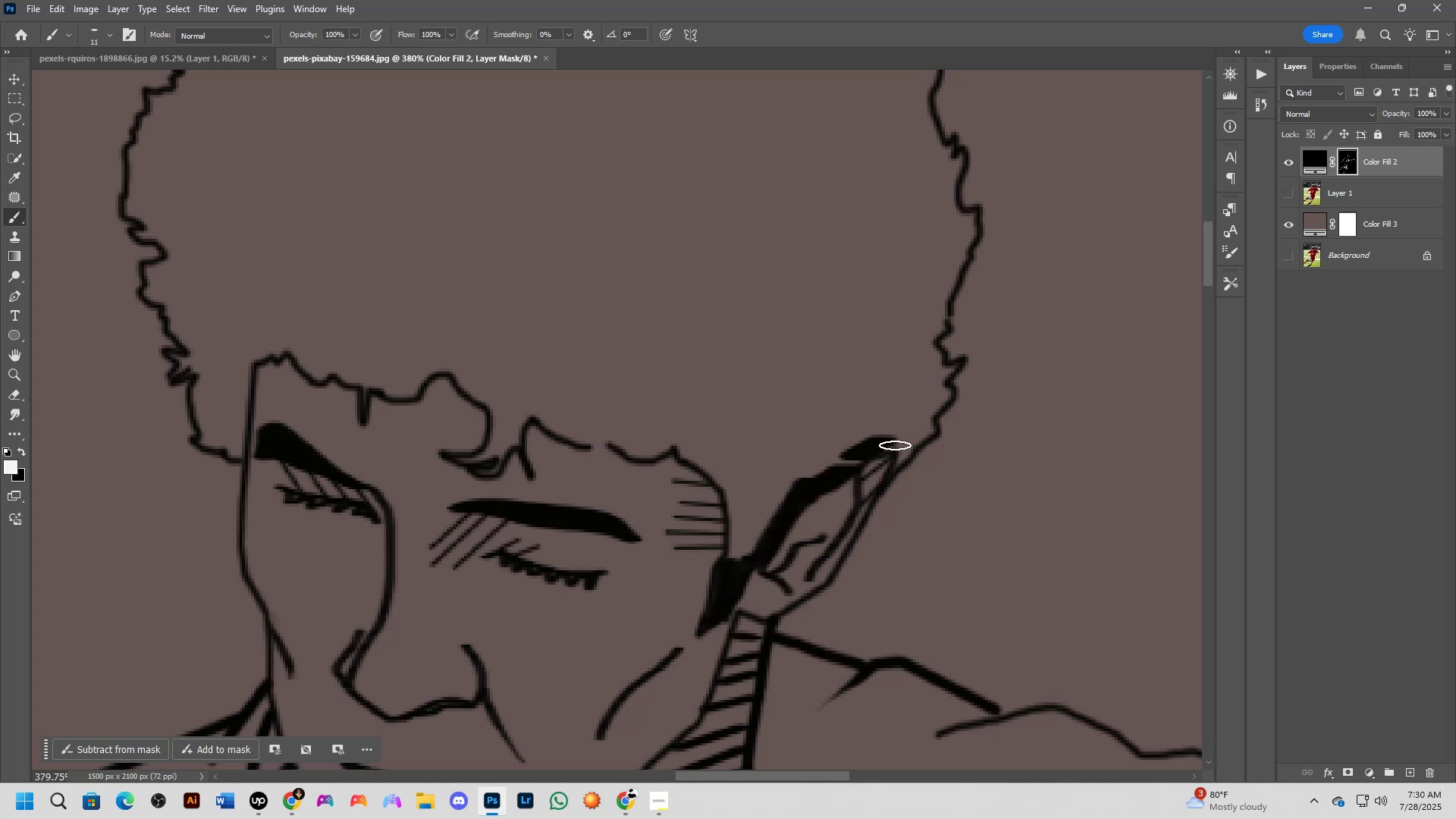 
left_click_drag(start_coordinate=[871, 448], to_coordinate=[817, 479])
 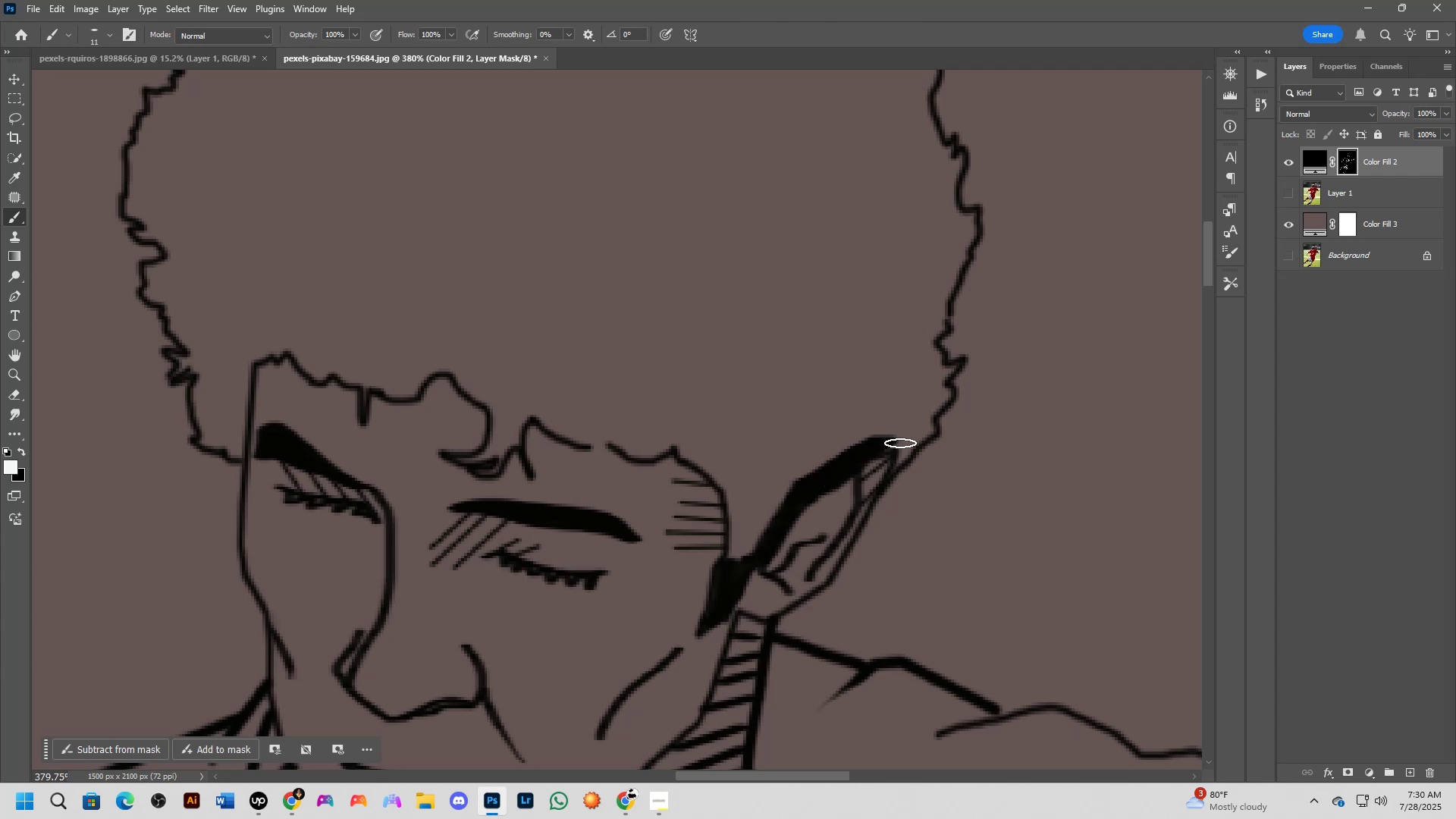 
key(Alt+AltLeft)
 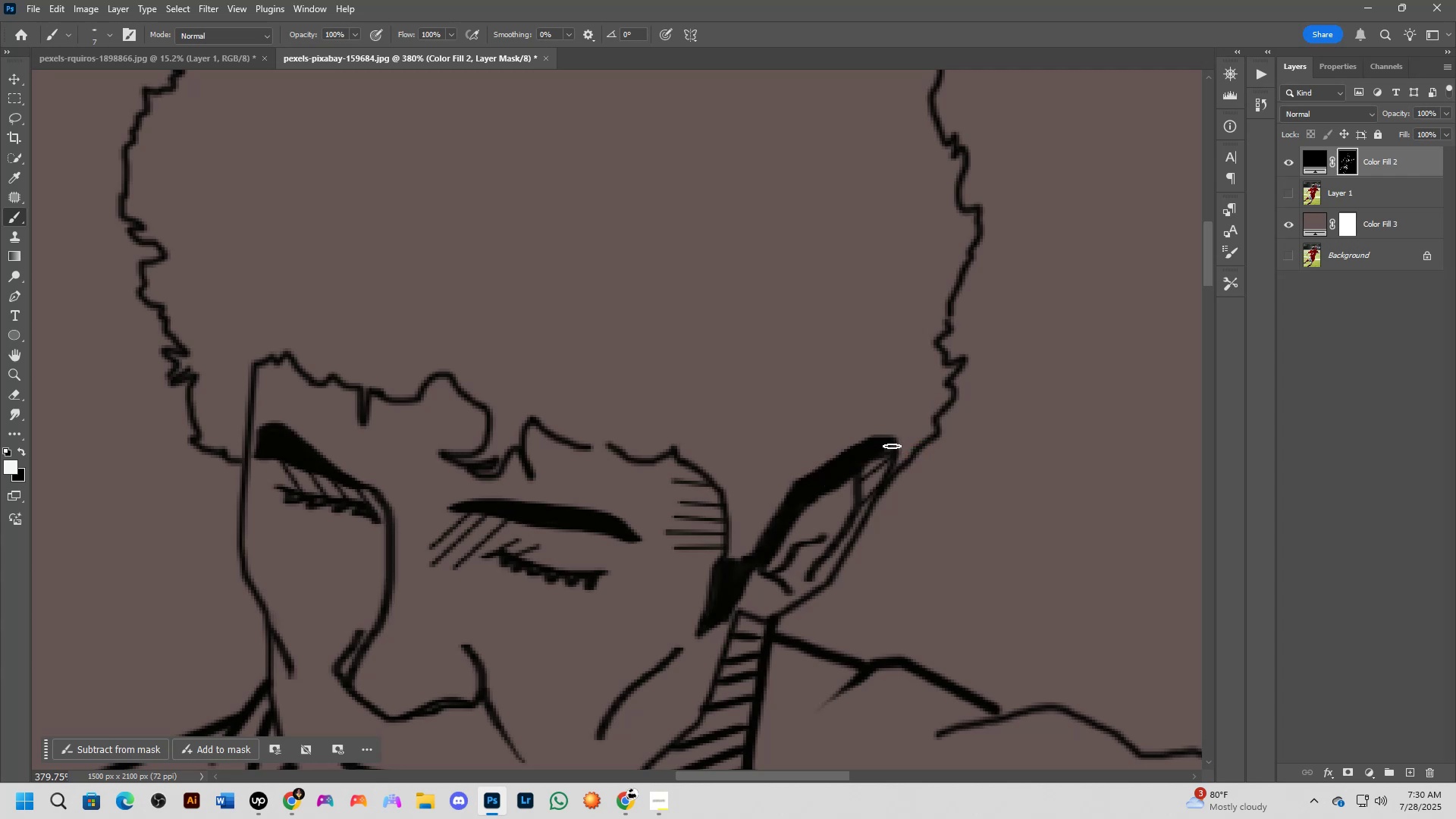 
left_click_drag(start_coordinate=[886, 449], to_coordinate=[929, 428])
 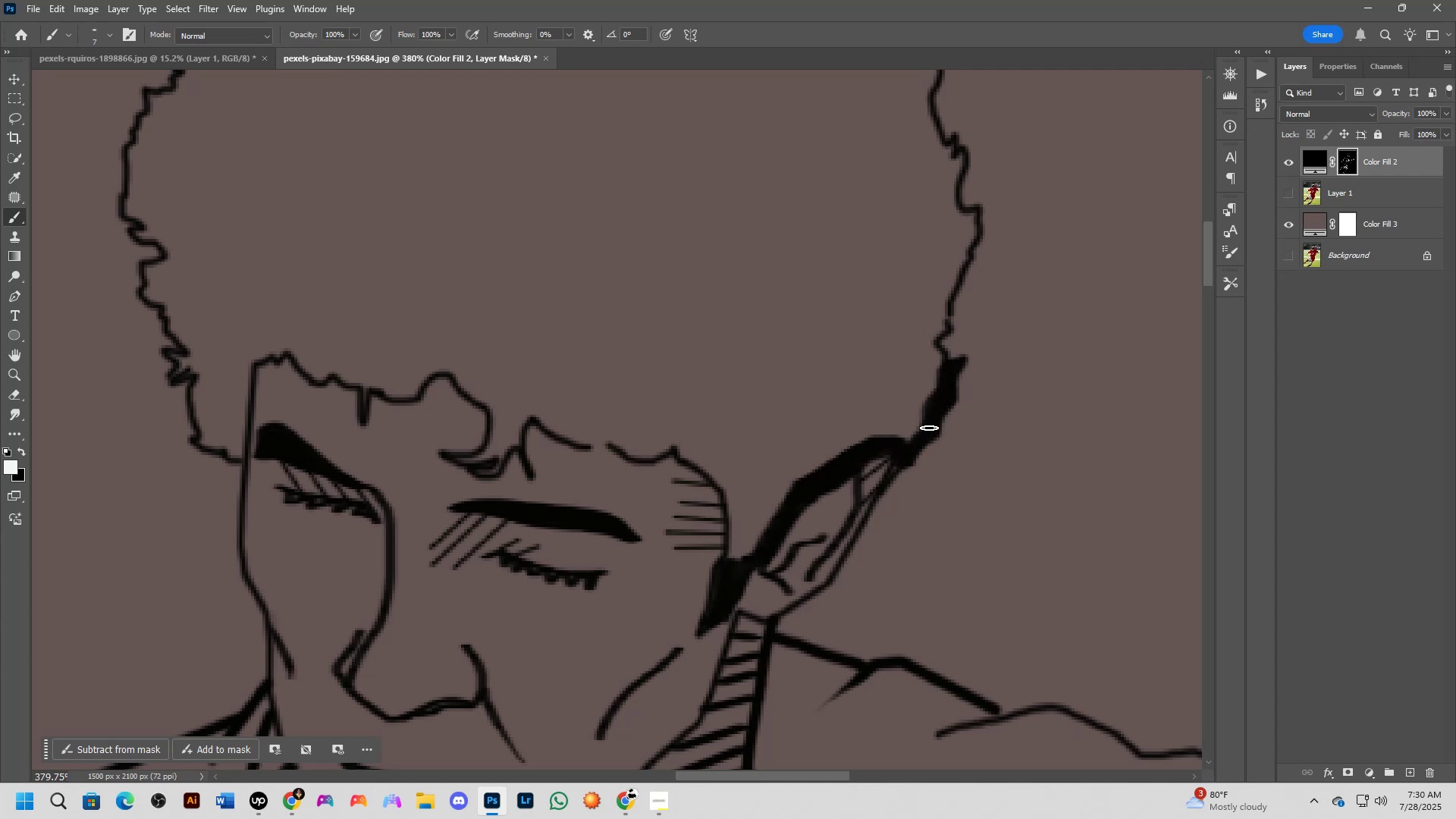 
hold_key(key=Space, duration=0.52)
 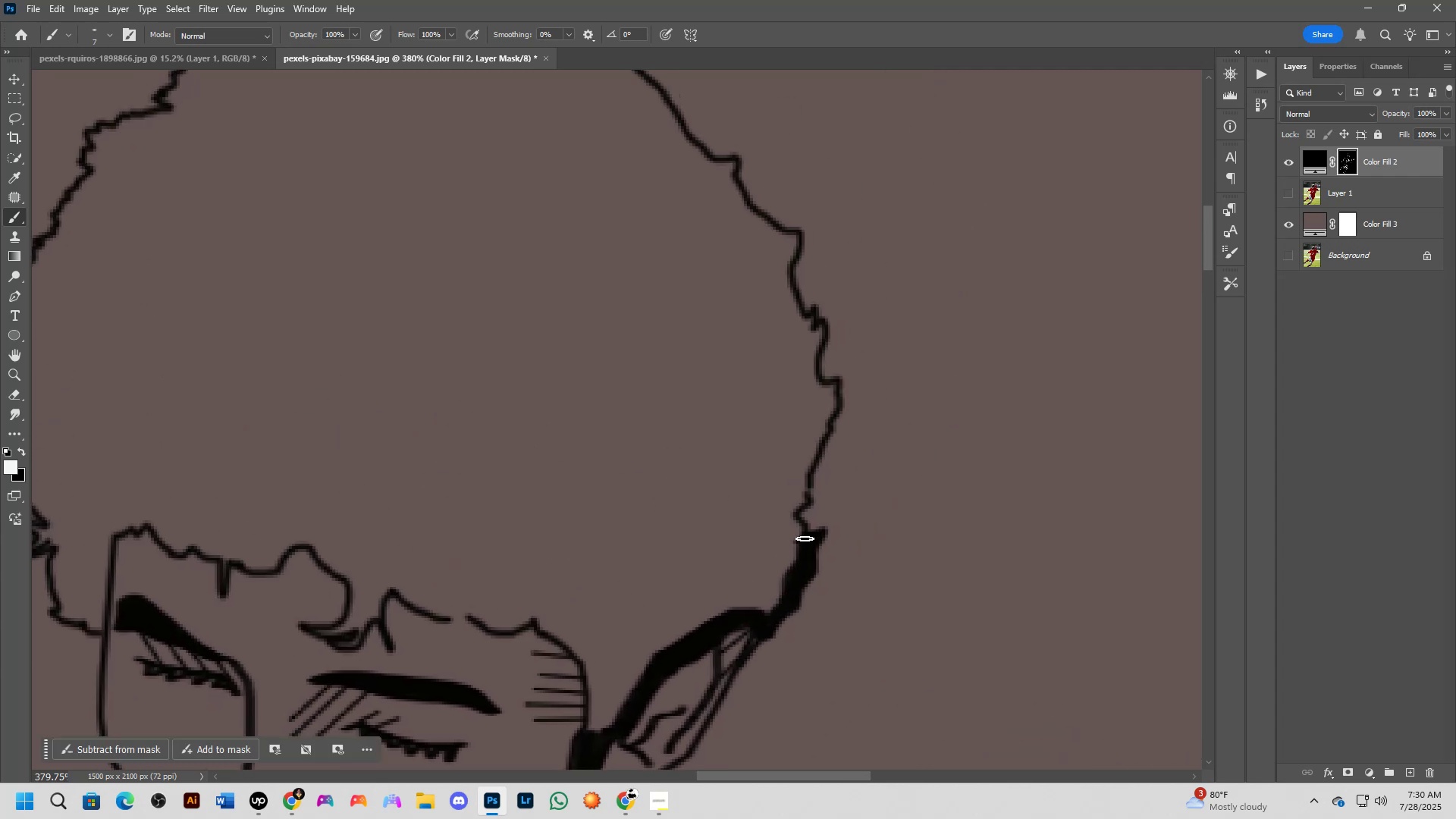 
left_click_drag(start_coordinate=[927, 426], to_coordinate=[786, 598])
 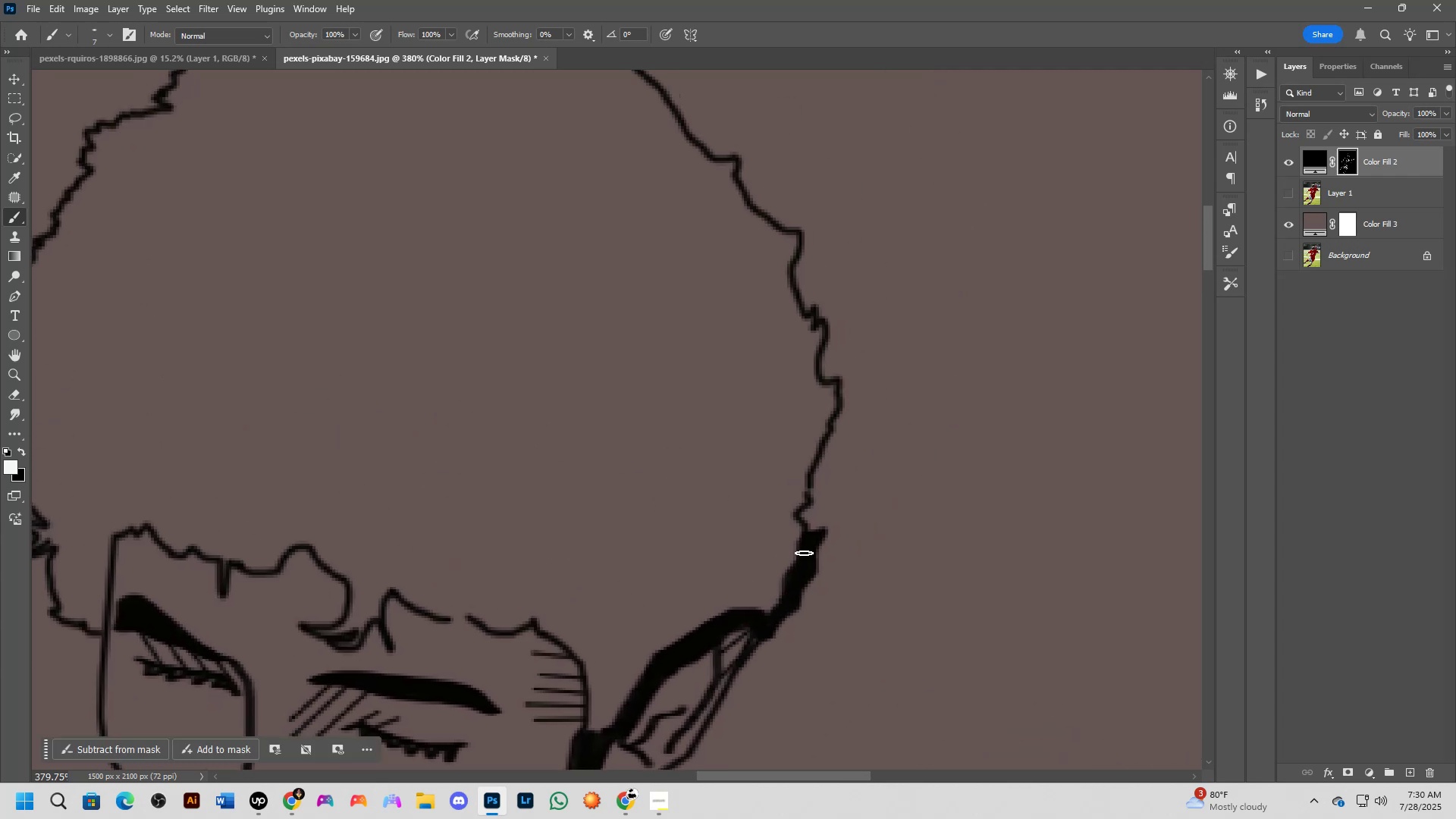 
left_click_drag(start_coordinate=[805, 541], to_coordinate=[813, 447])
 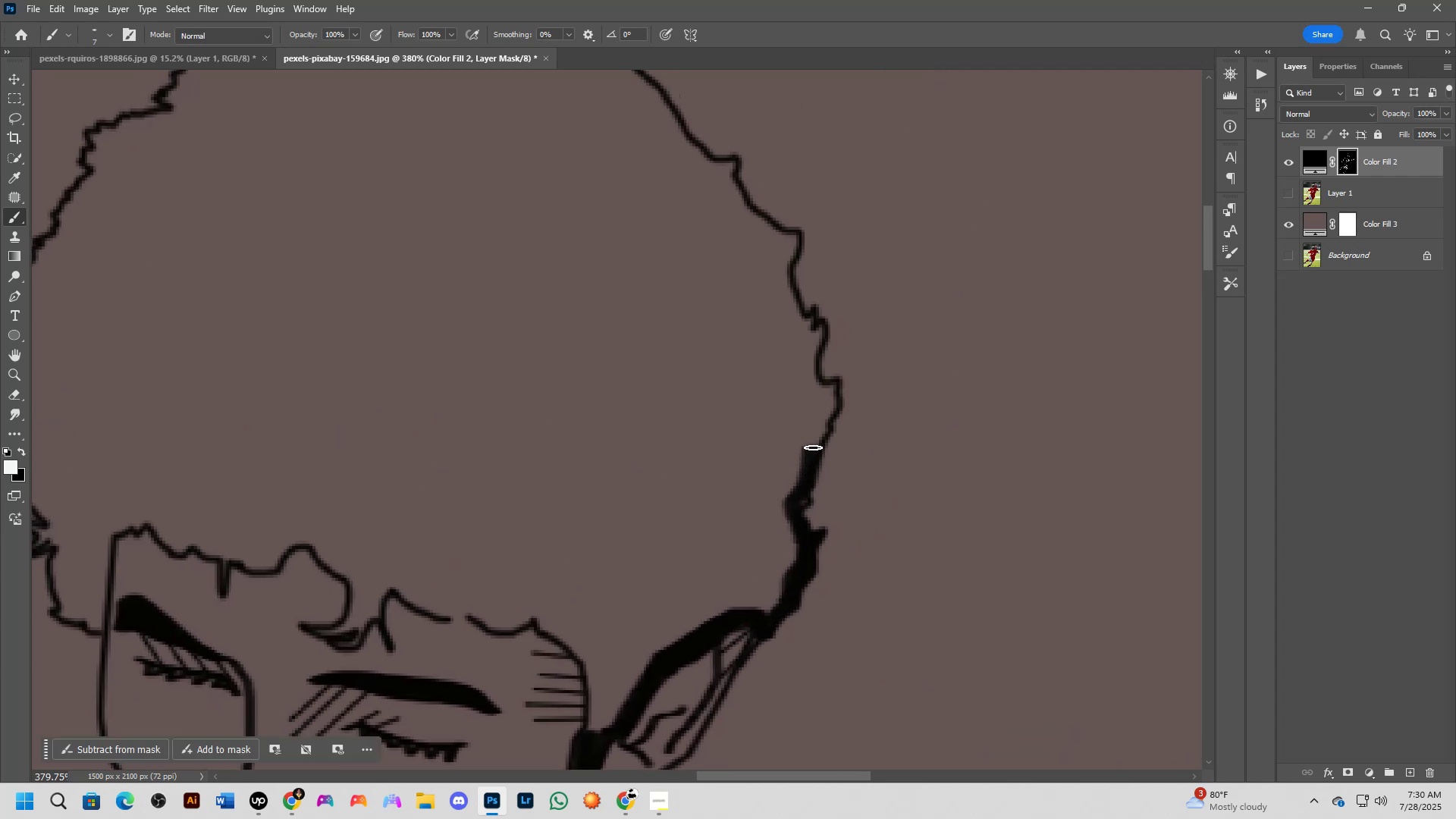 
key(Alt+AltLeft)
 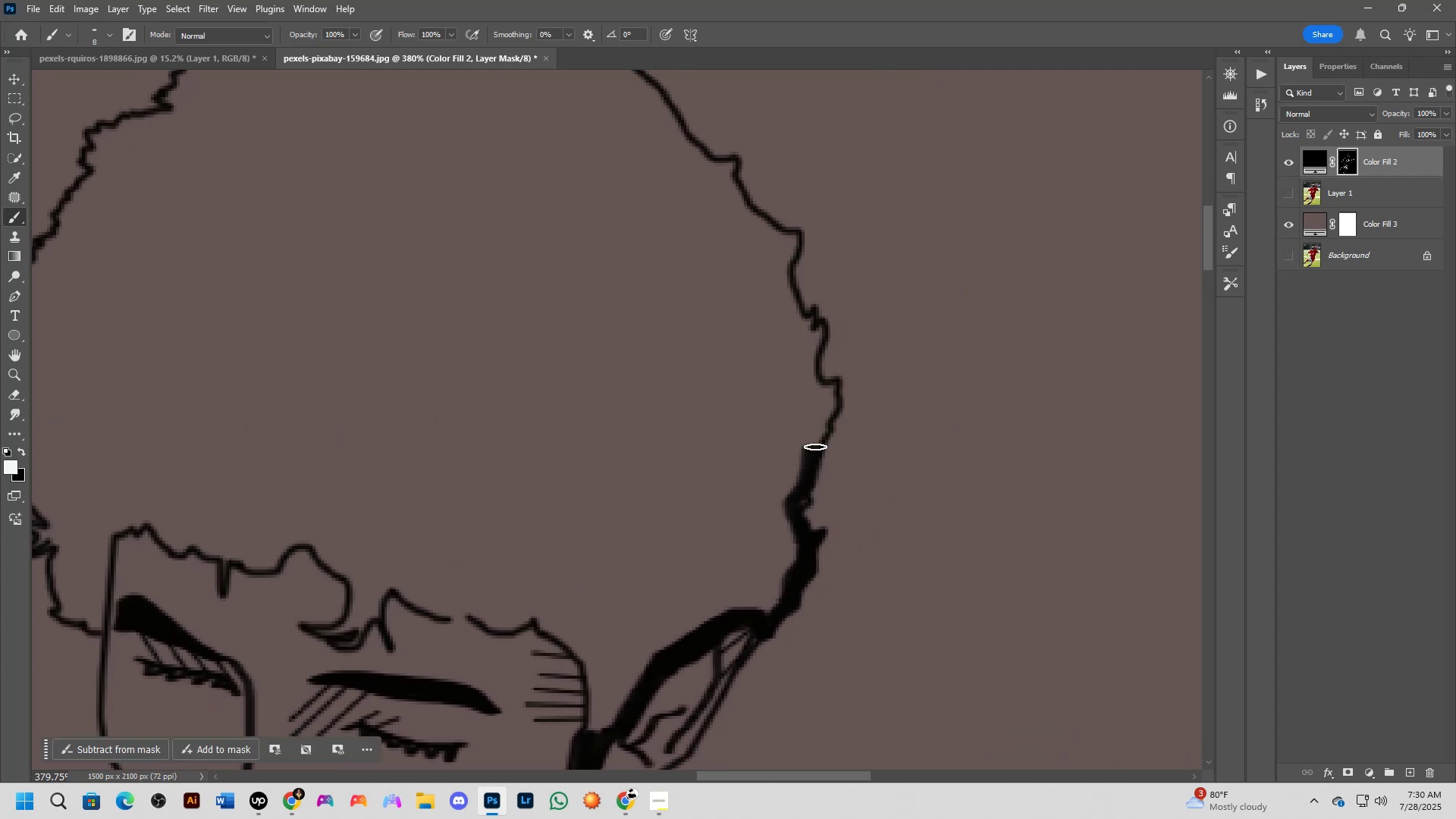 
left_click_drag(start_coordinate=[809, 456], to_coordinate=[792, 513])
 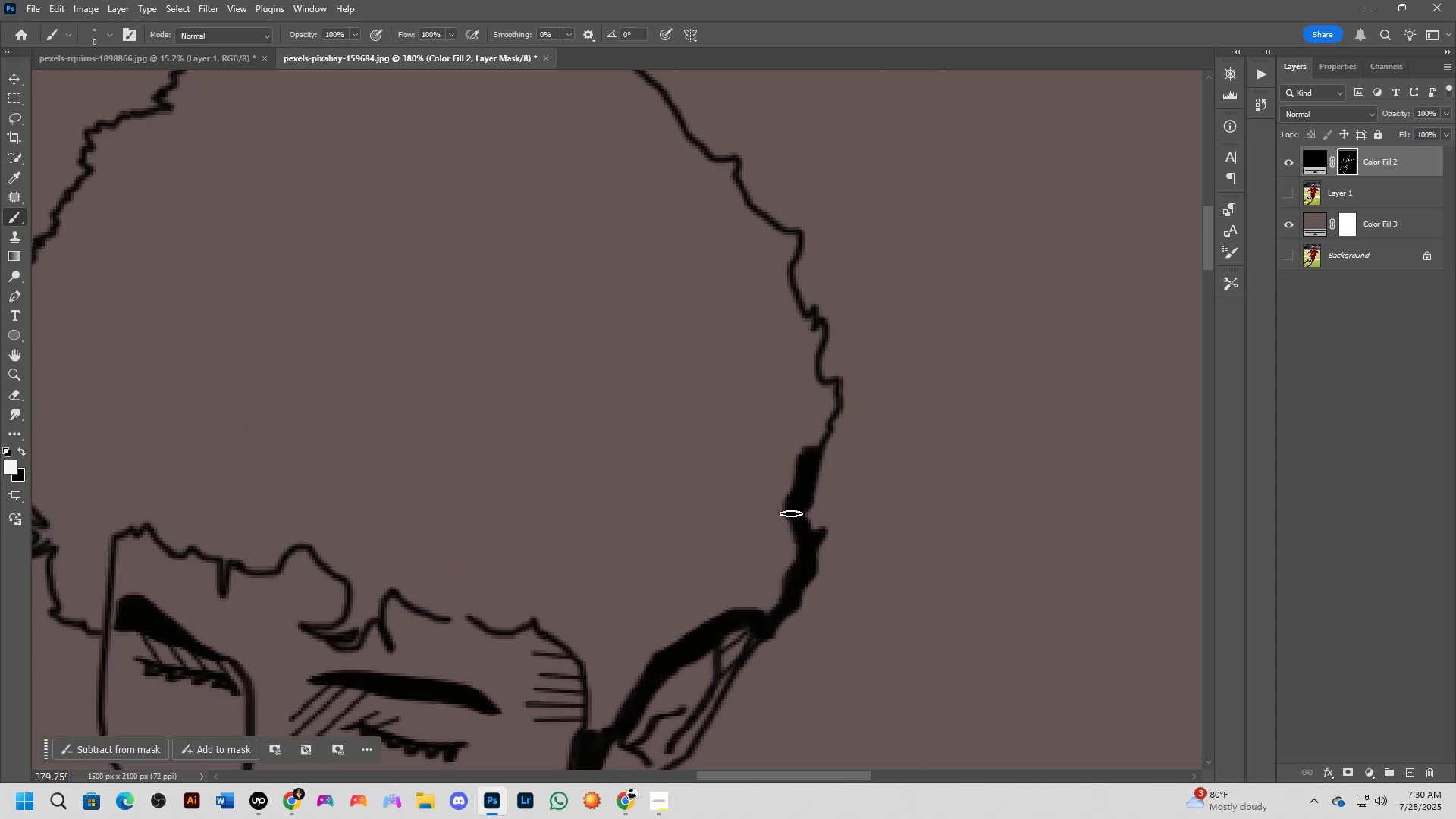 
key(Alt+AltLeft)
 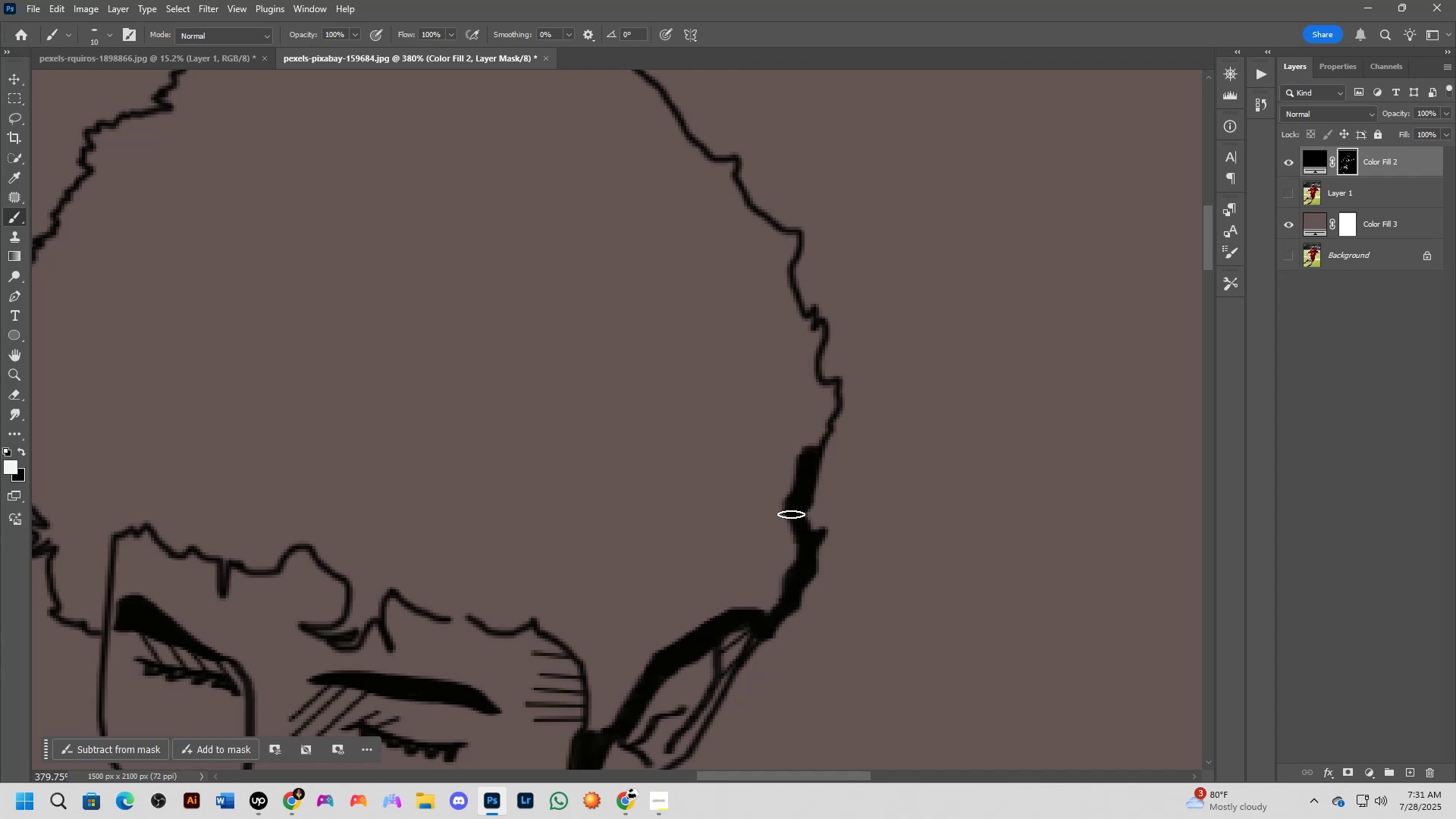 
wait(52.28)
 